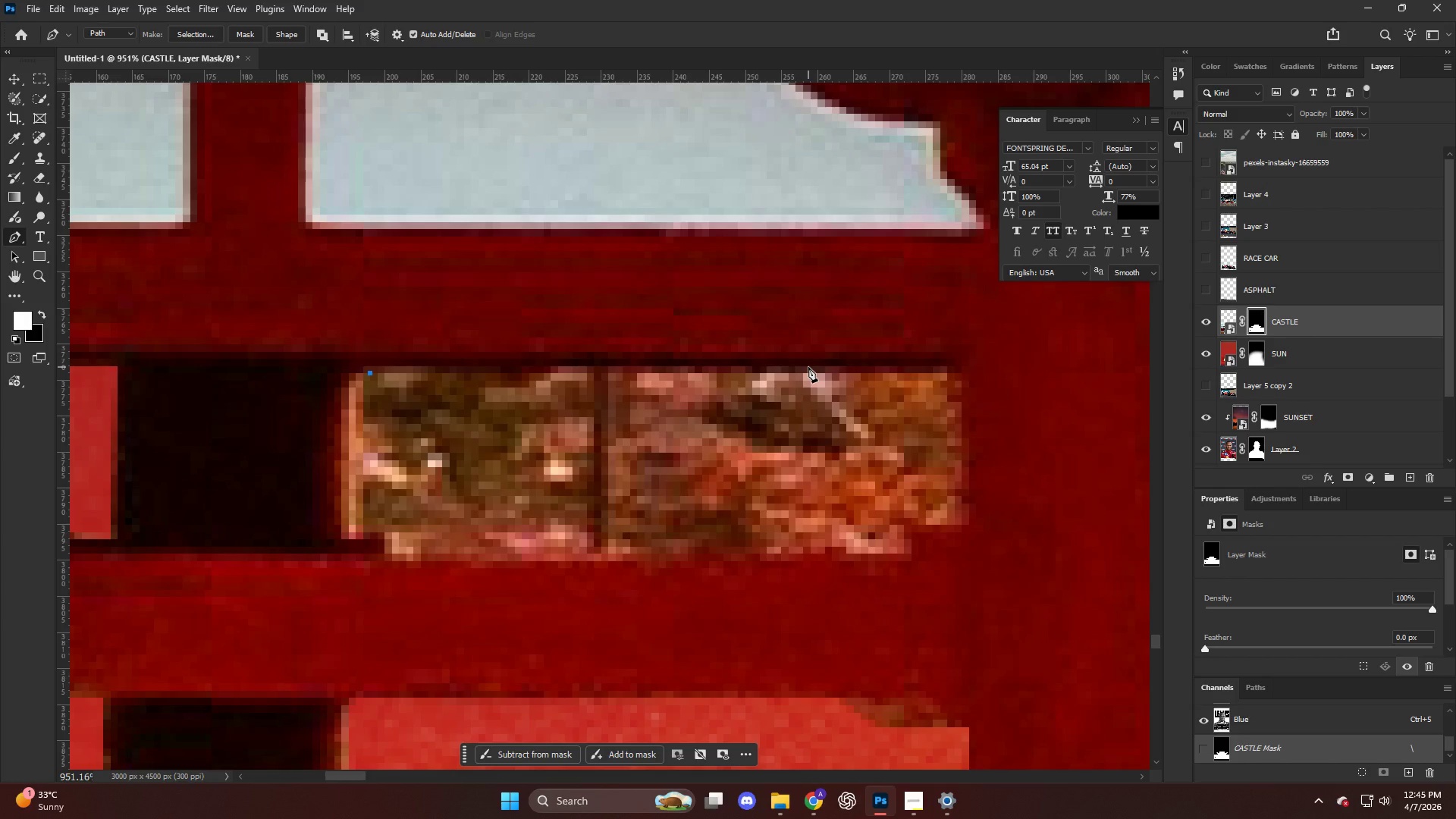 
hold_key(key=AltLeft, duration=0.67)
hold_key(key=AltLeft, duration=1.0)
scroll: coordinate [564, 386], scroll_direction: down, amount: 8.0
 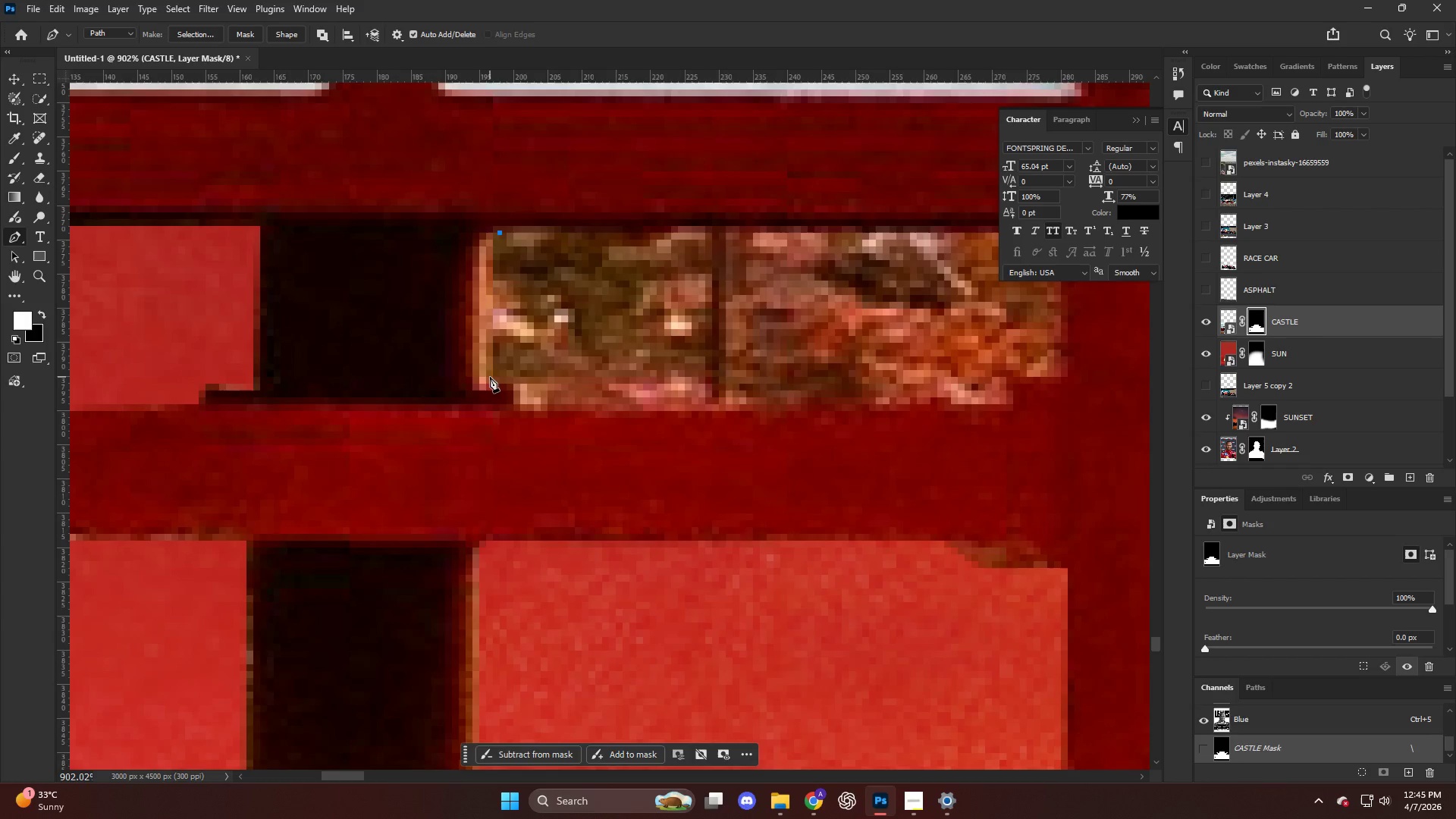 
left_click([490, 377])
 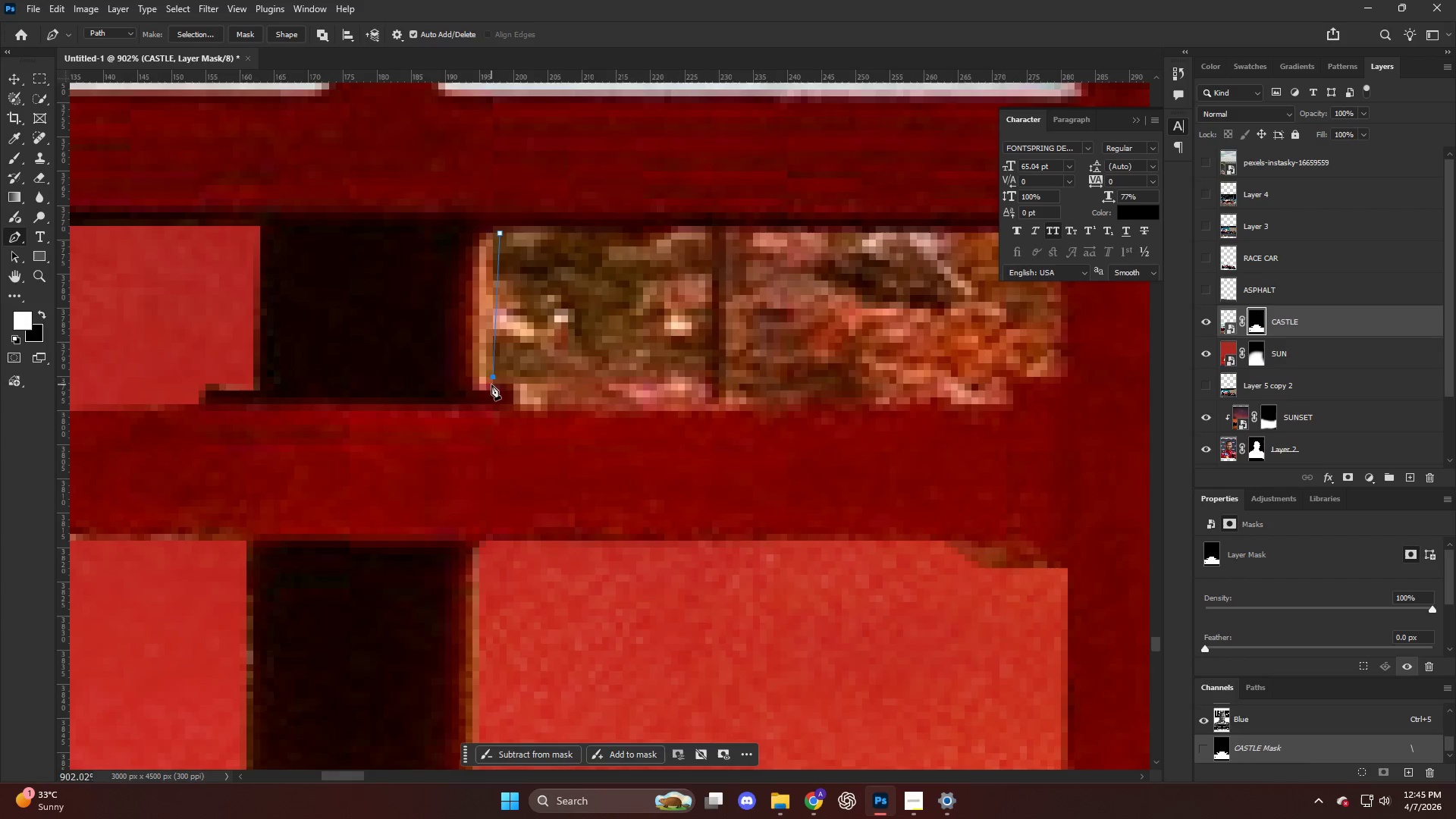 
key(Control+Z)
 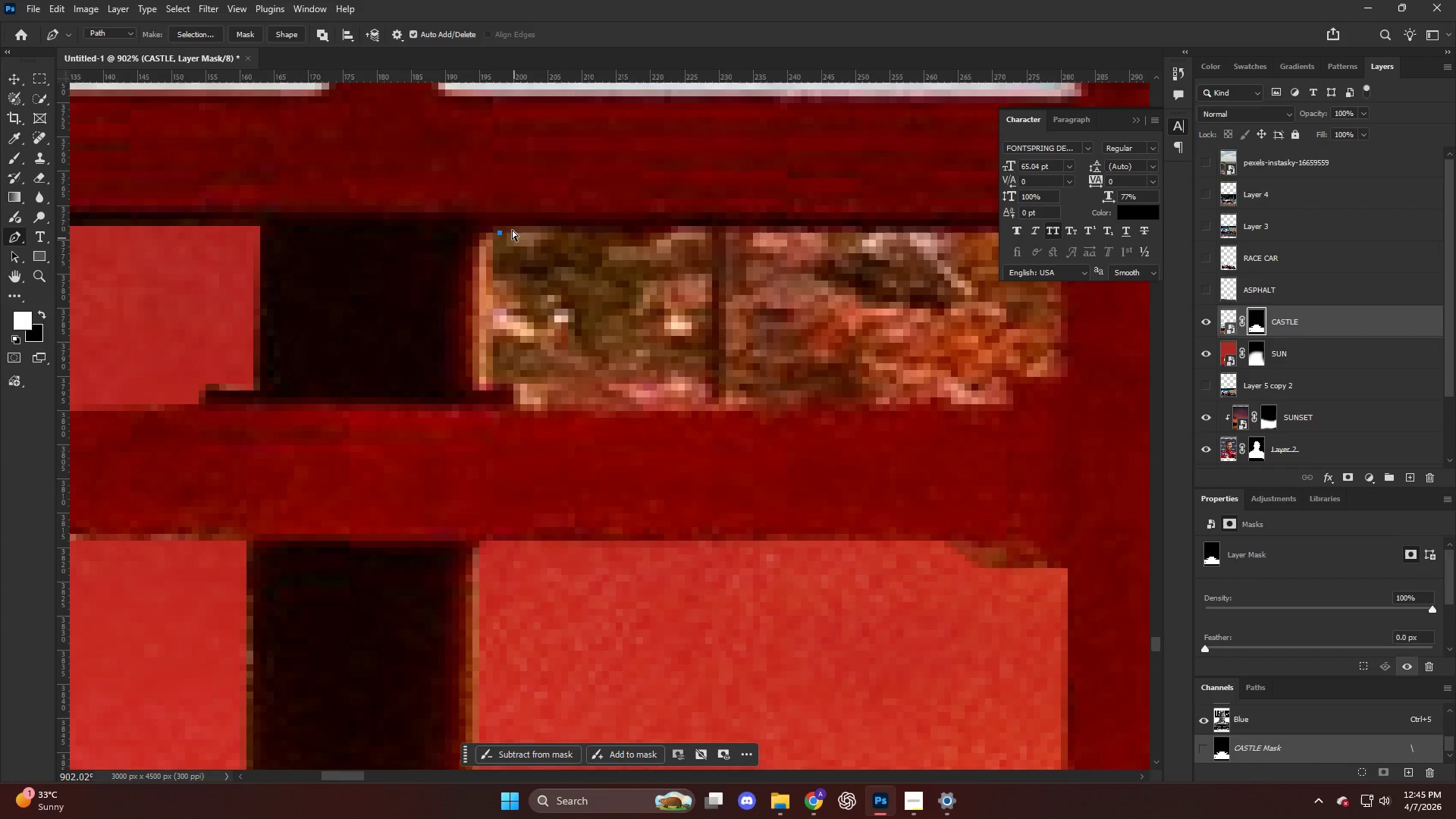 
key(Control+Z)
 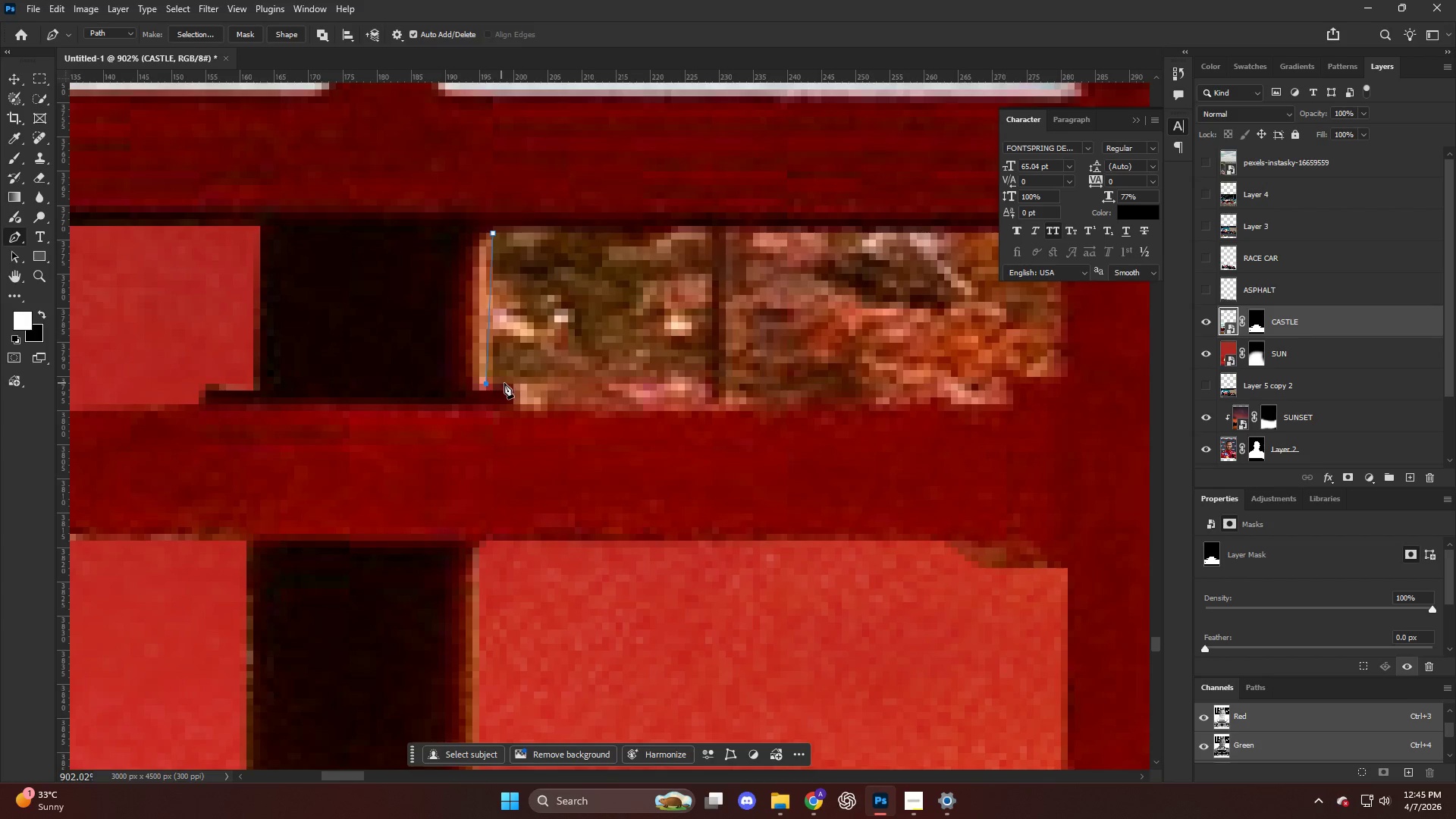 
double_click([514, 410])
 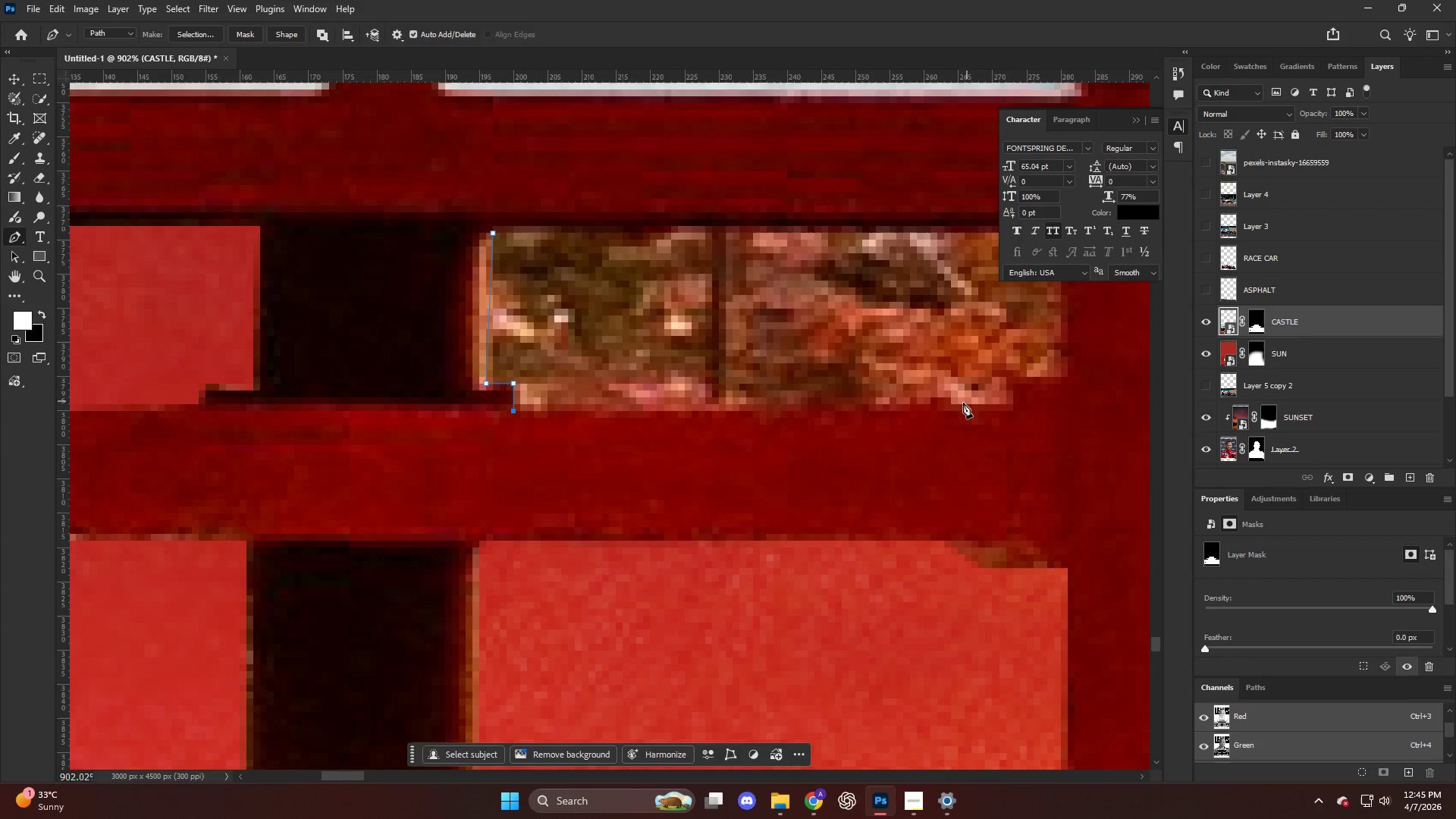 
left_click_drag(start_coordinate=[956, 405], to_coordinate=[962, 405])
 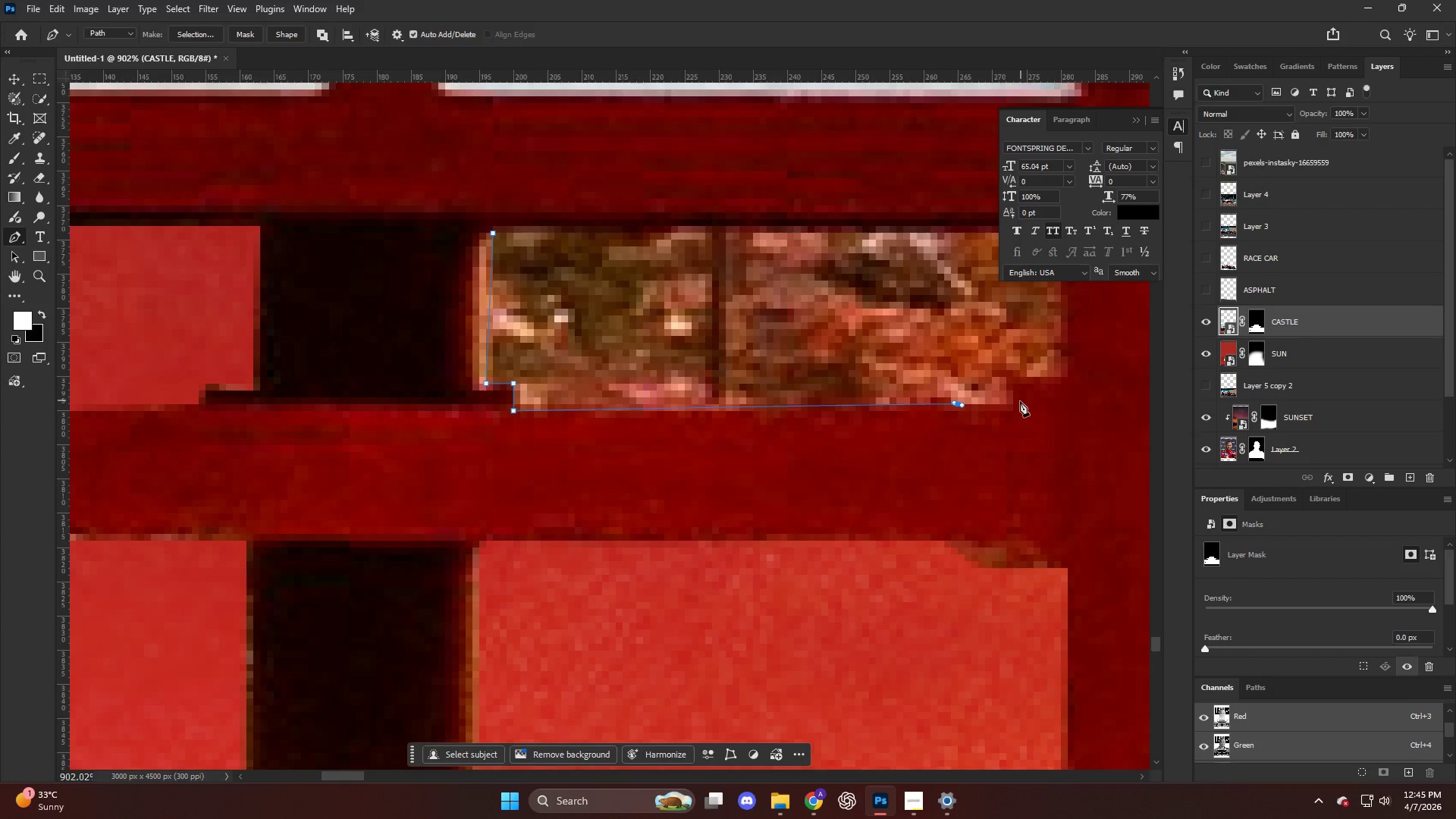 
left_click([1020, 402])
 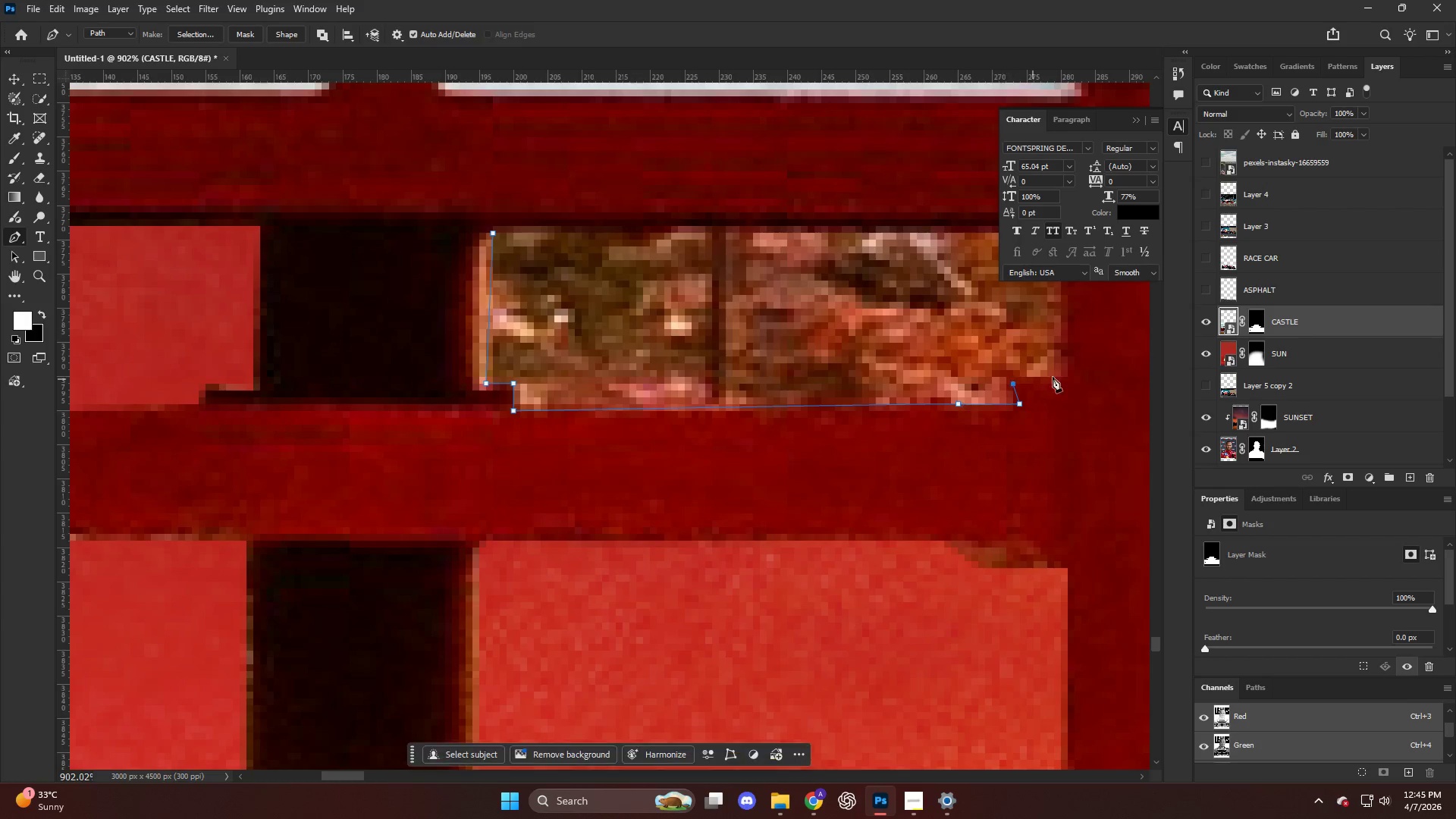 
triple_click([1066, 374])
 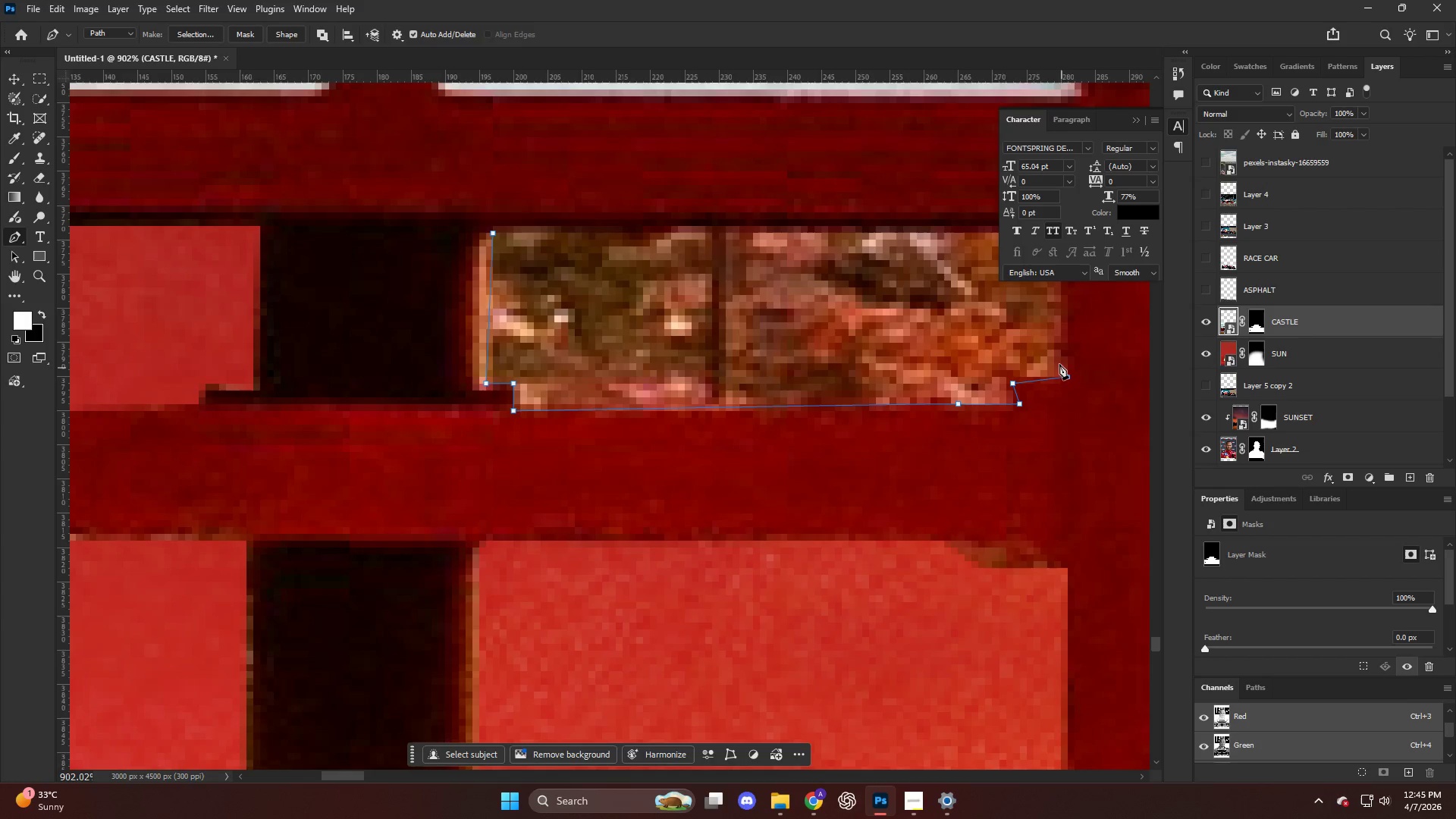 
left_click_drag(start_coordinate=[1058, 360], to_coordinate=[1056, 356])
 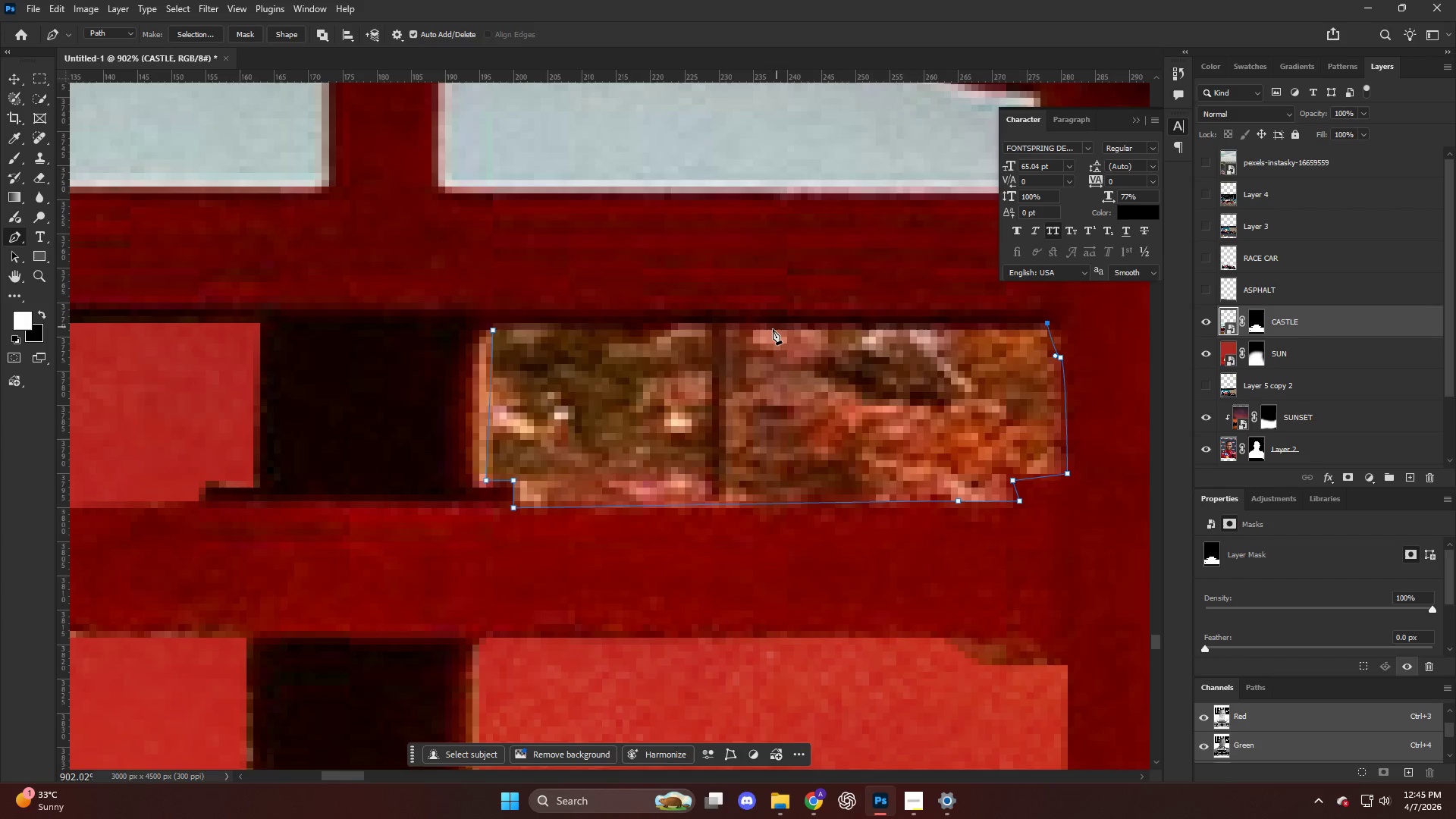 
scroll: coordinate [1053, 328], scroll_direction: up, amount: 8.0
 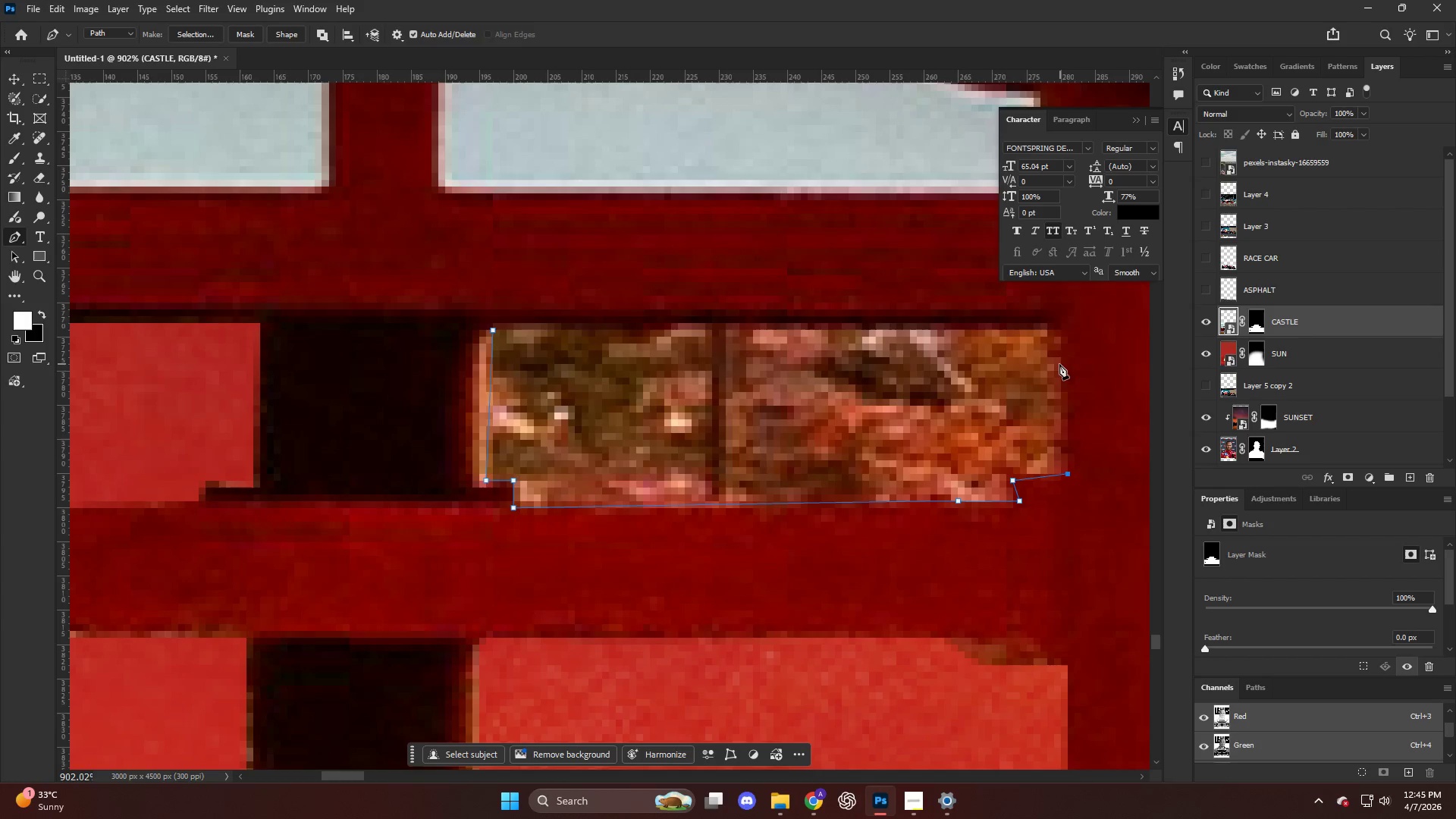 
left_click_drag(start_coordinate=[771, 329], to_coordinate=[691, 325])
 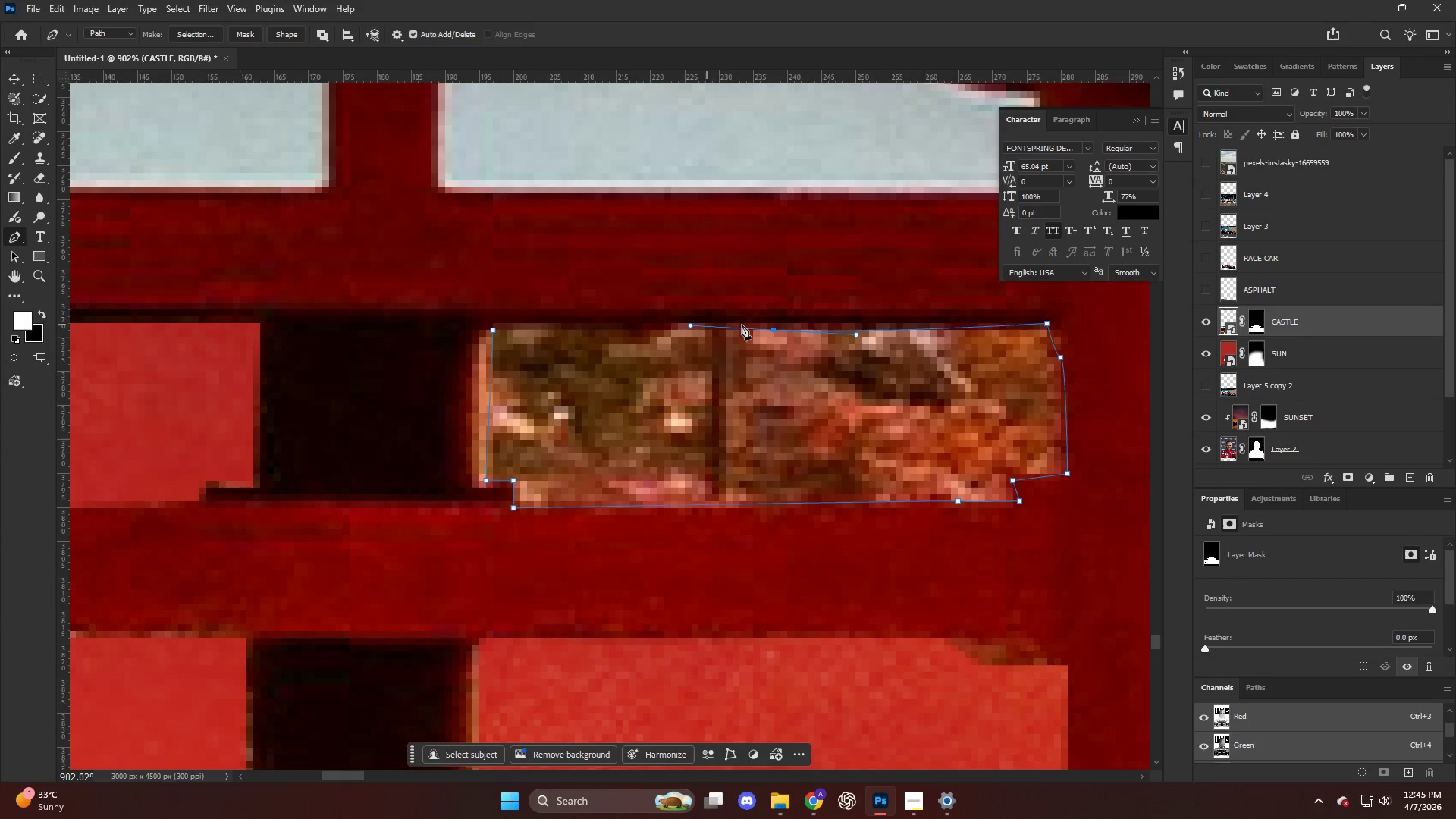 
key(Control+ControlLeft)
 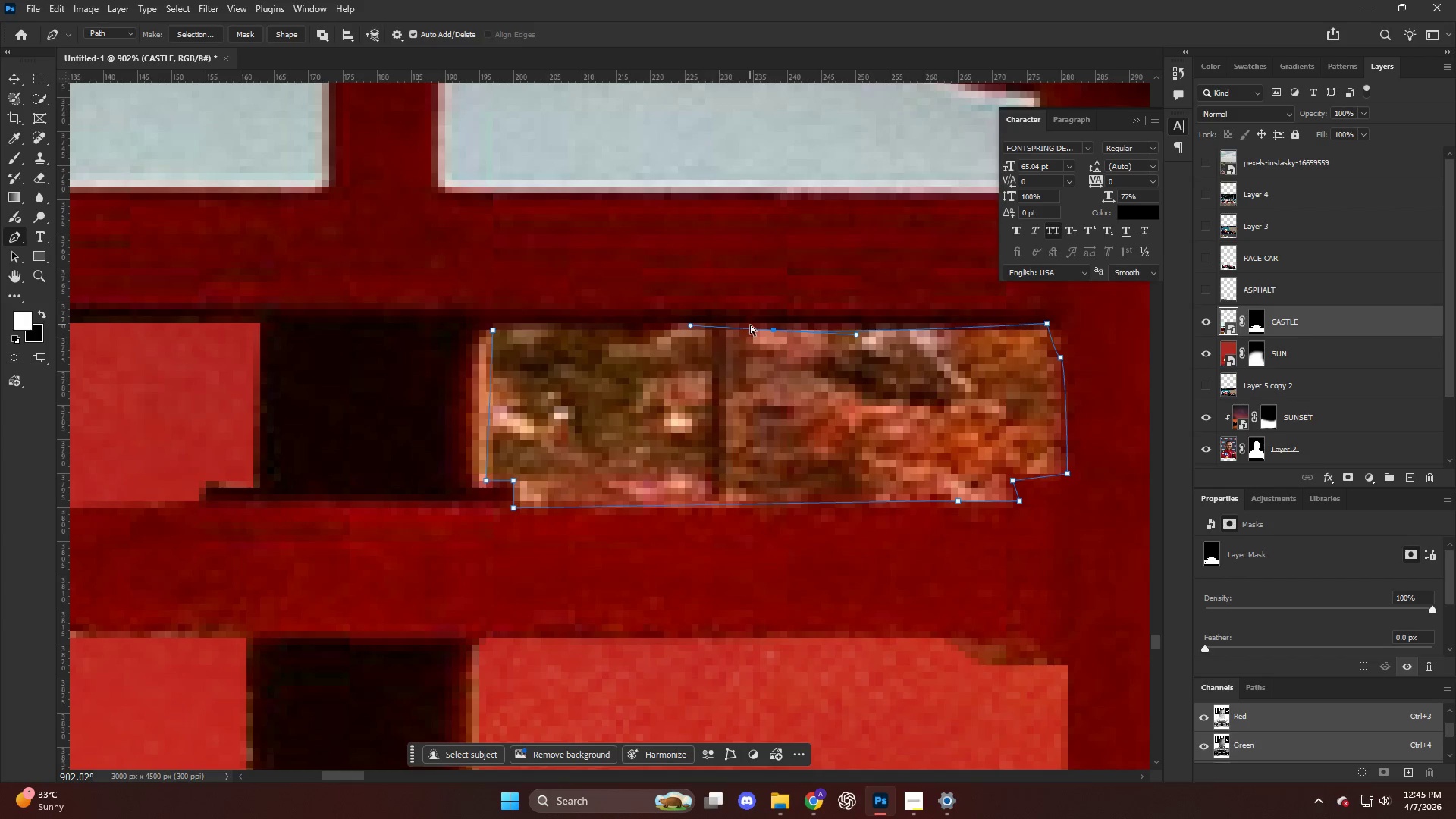 
key(Control+Z)
 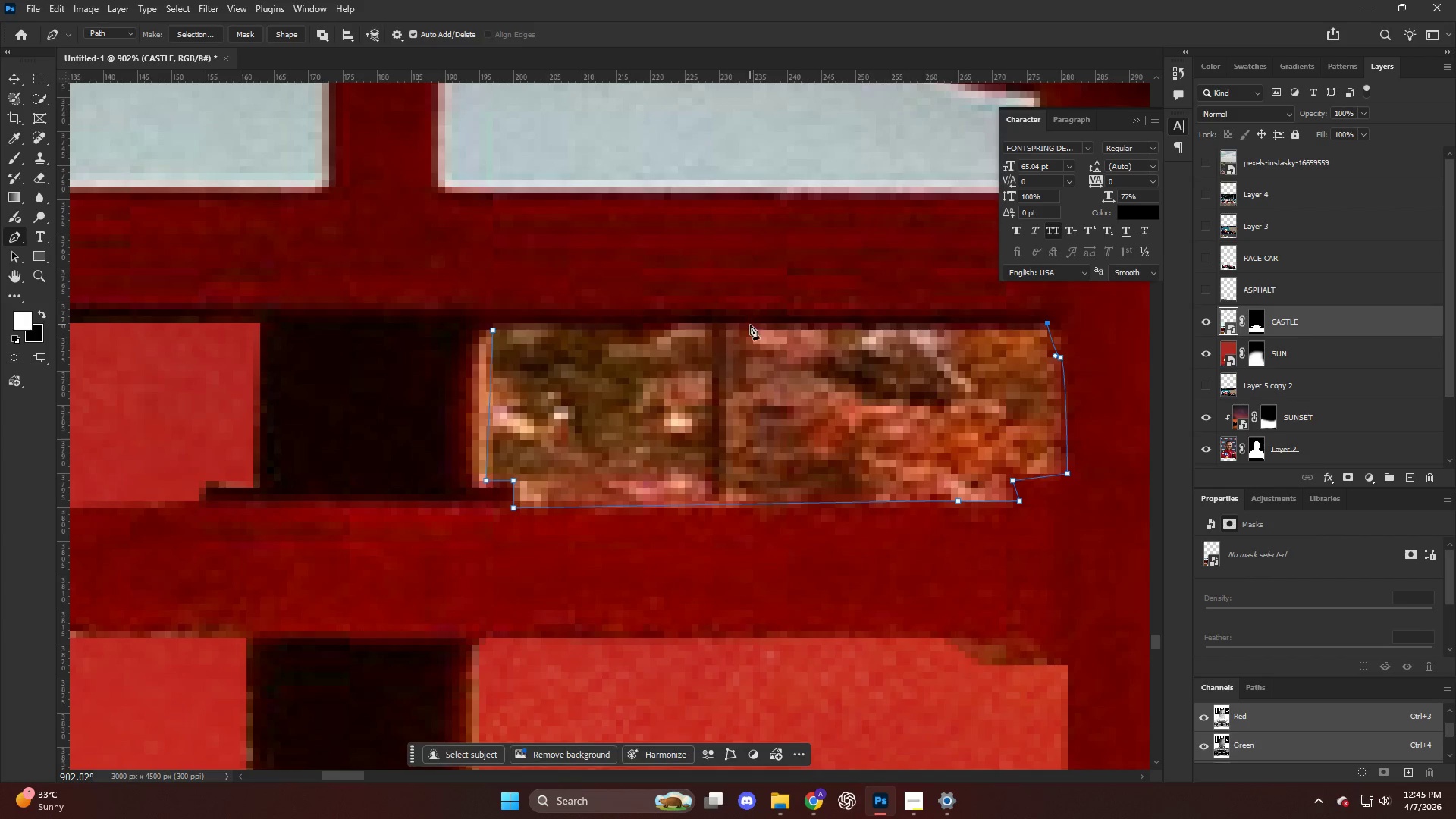 
left_click_drag(start_coordinate=[750, 325], to_coordinate=[704, 323])
 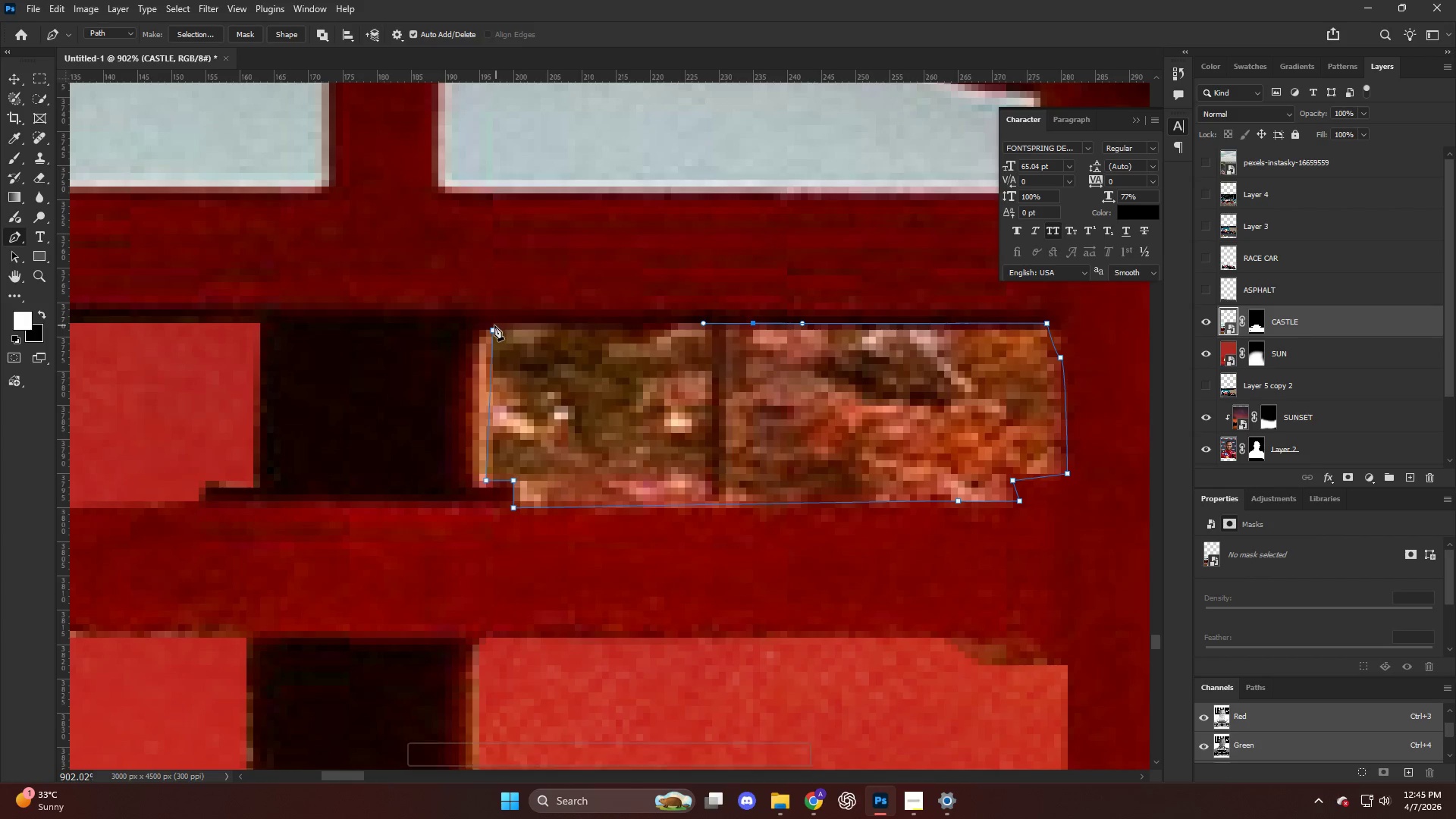 
key(Control+Shift+ShiftLeft)
 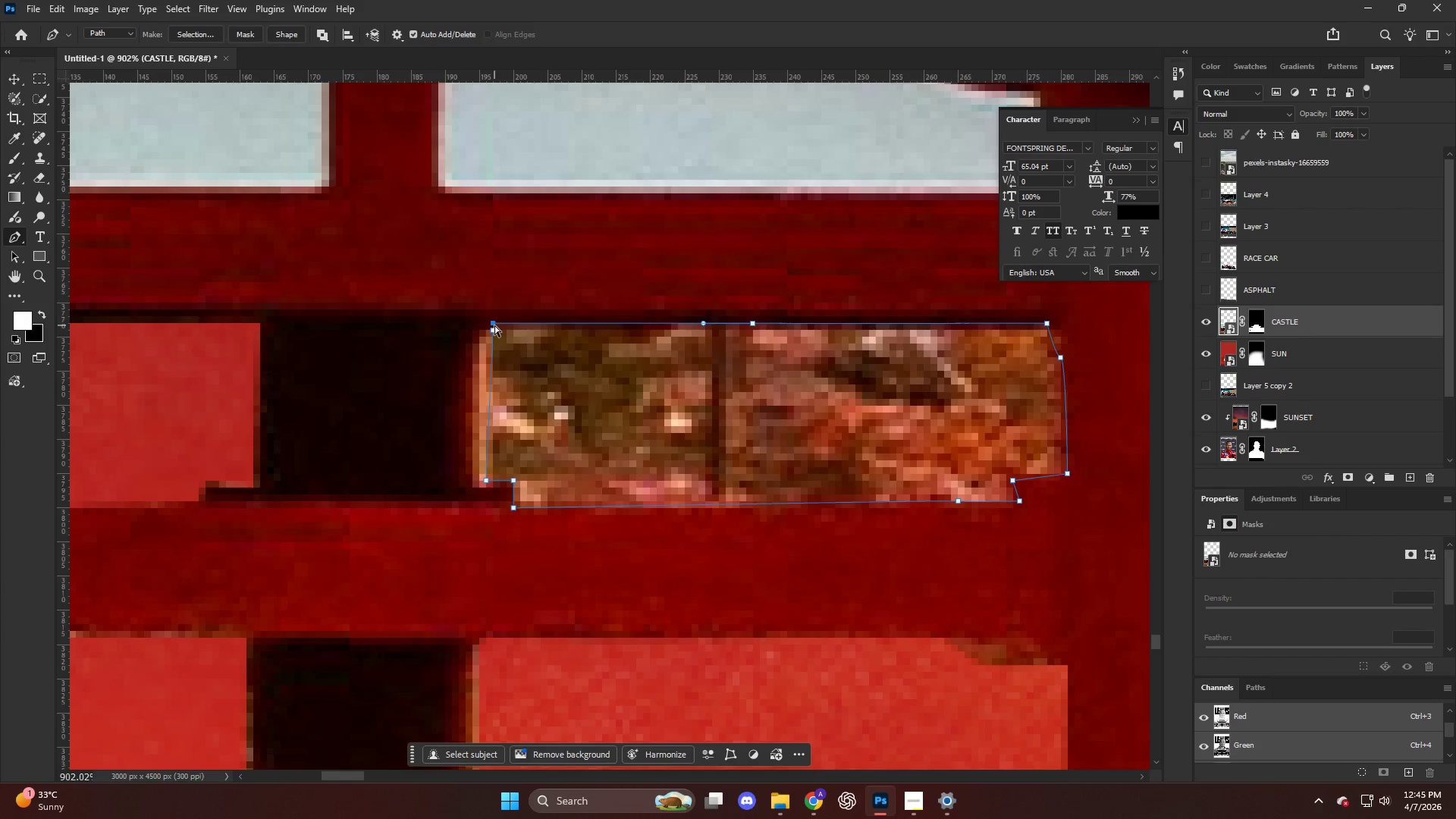 
key(Control+Shift+NumpadEnter)
 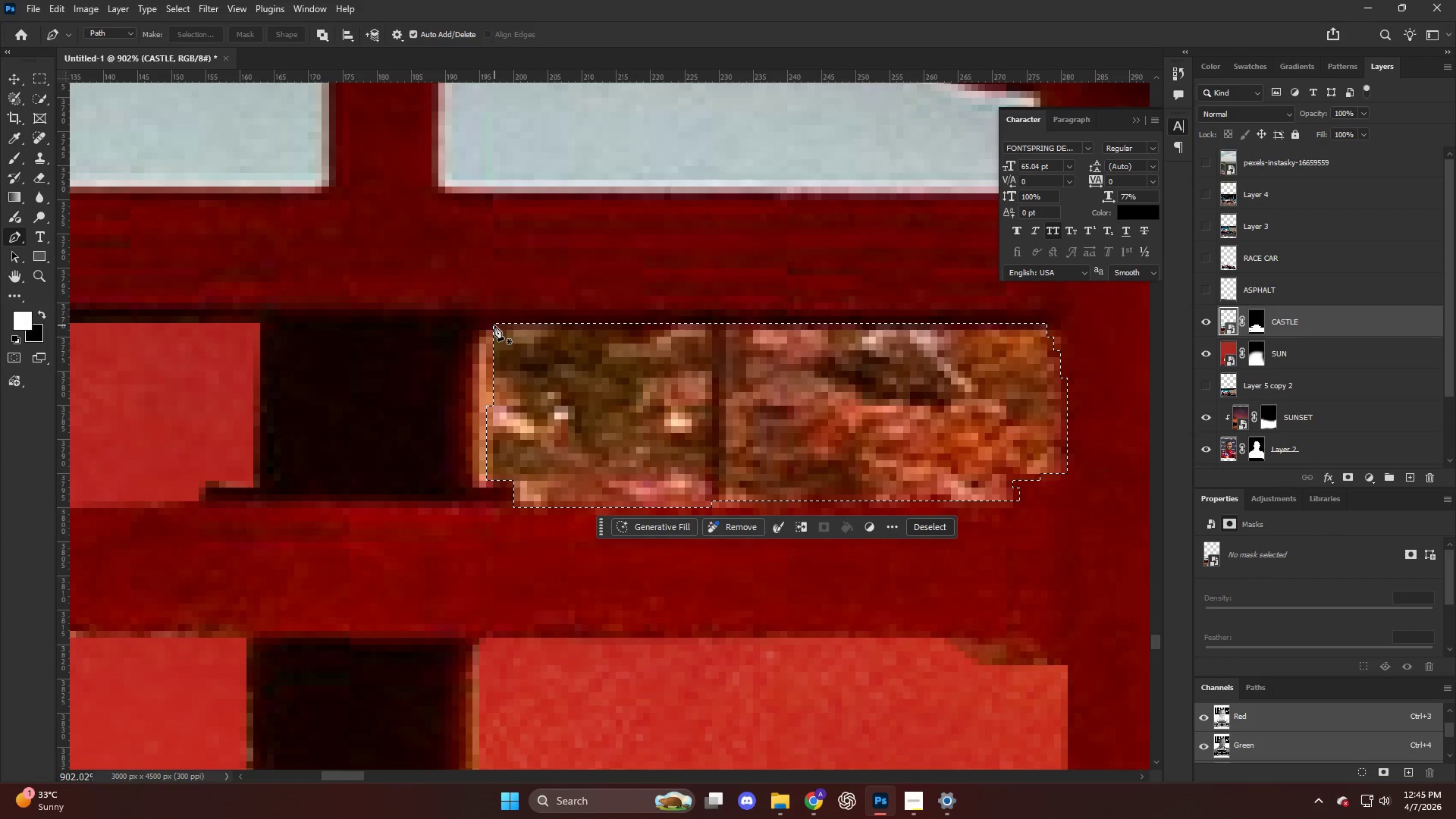 
key(Backspace)
 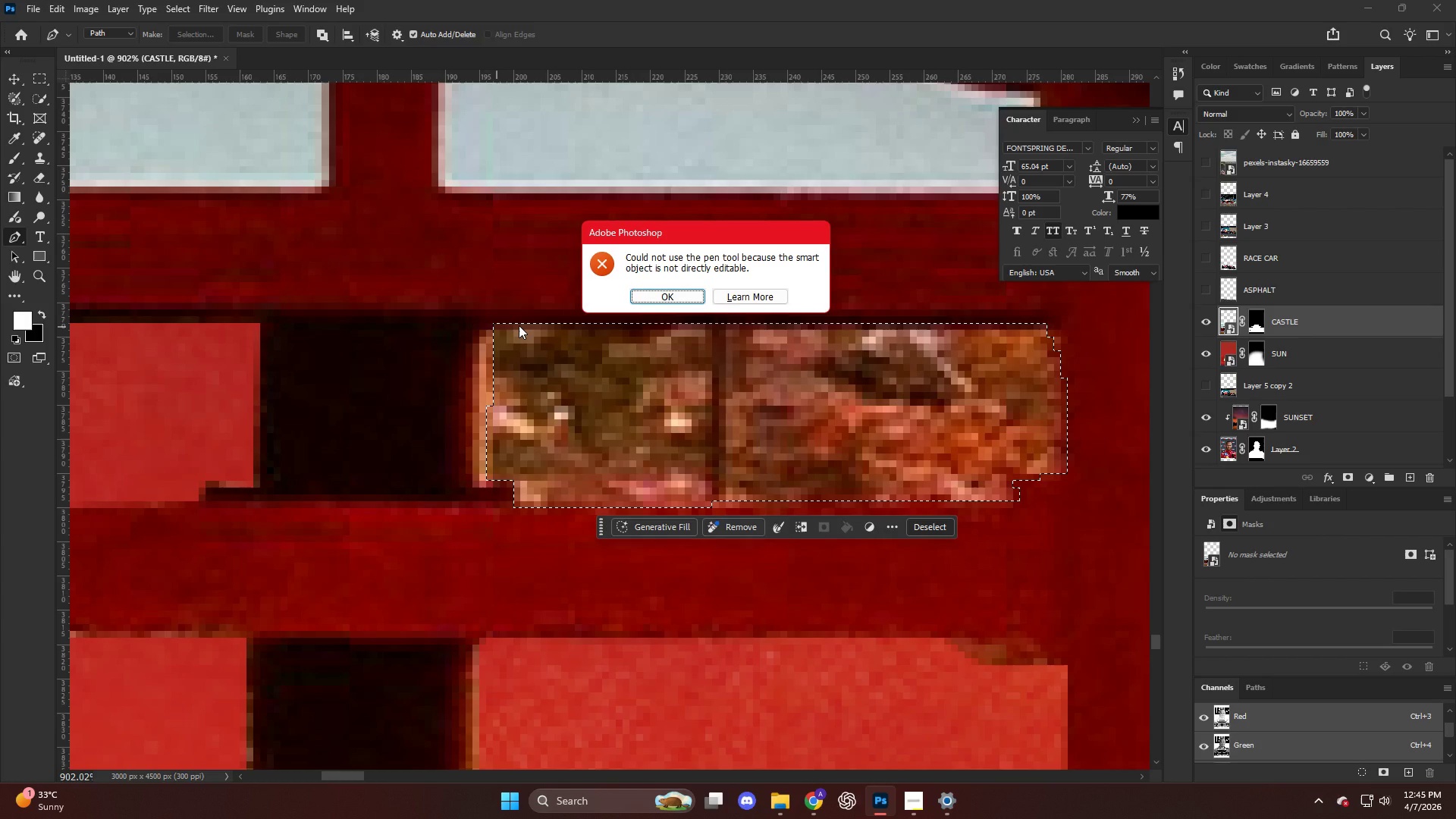 
key(Escape)
 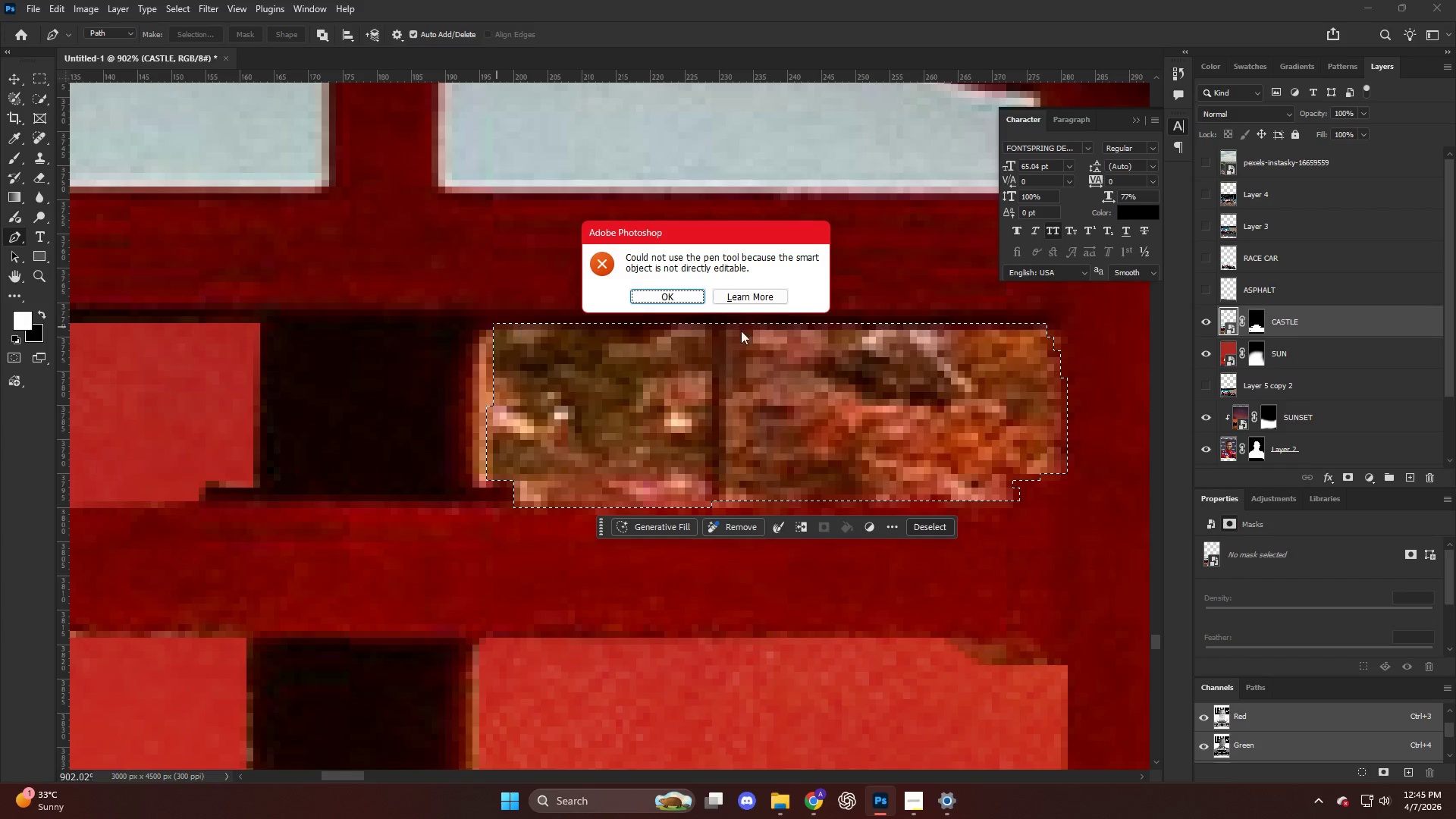 
key(Escape)
 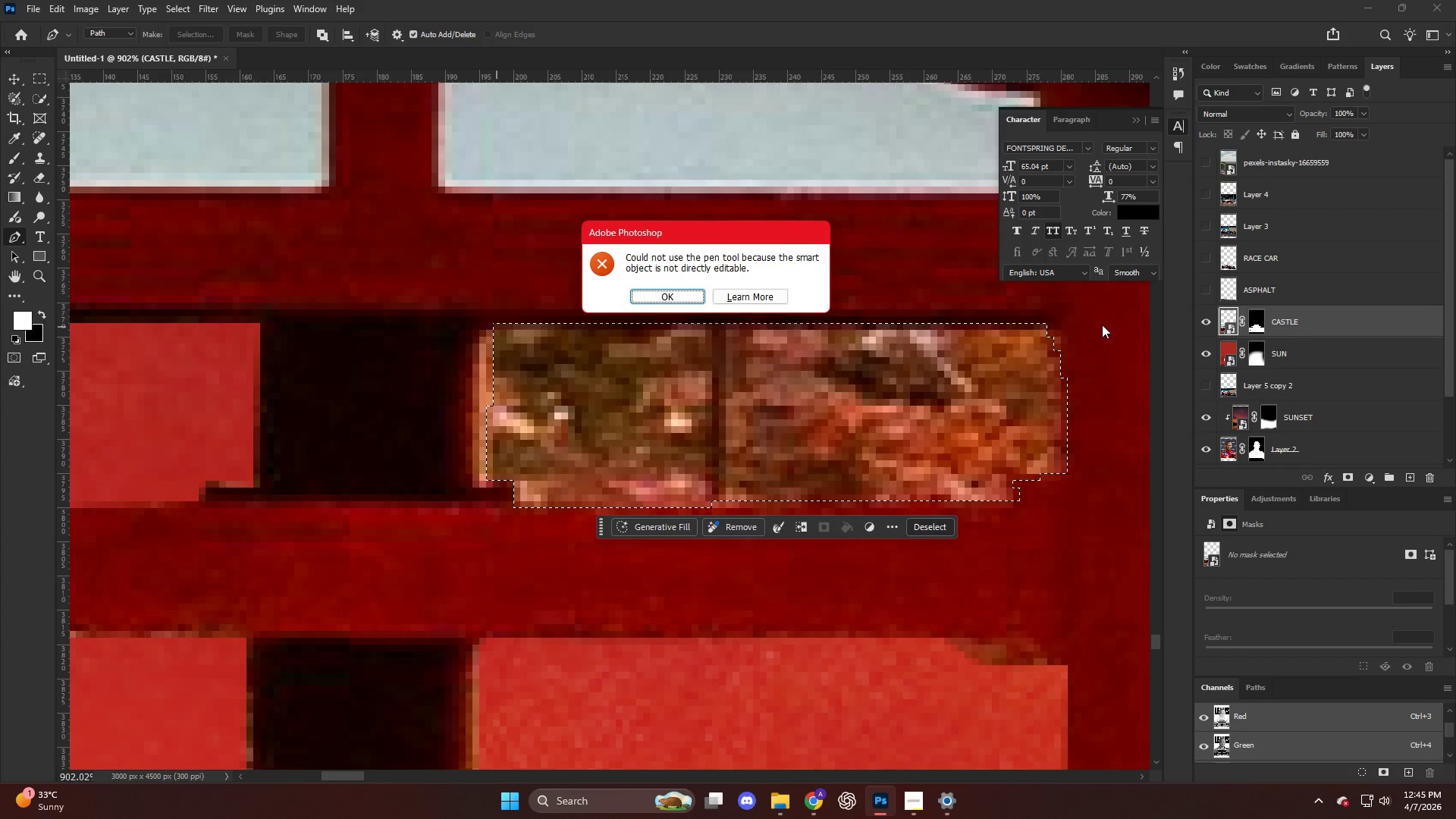 
key(Space)
 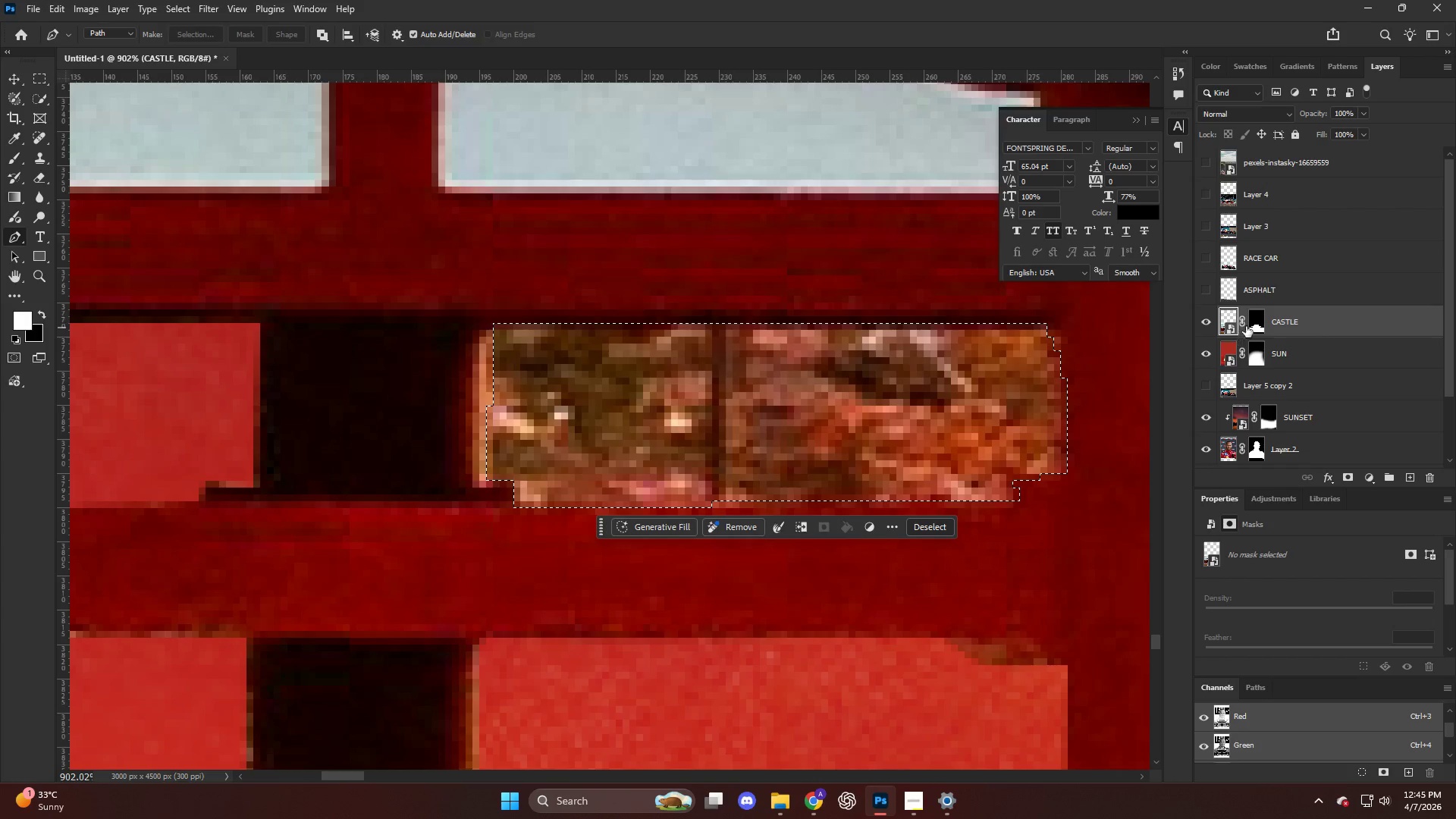 
left_click([1260, 323])
 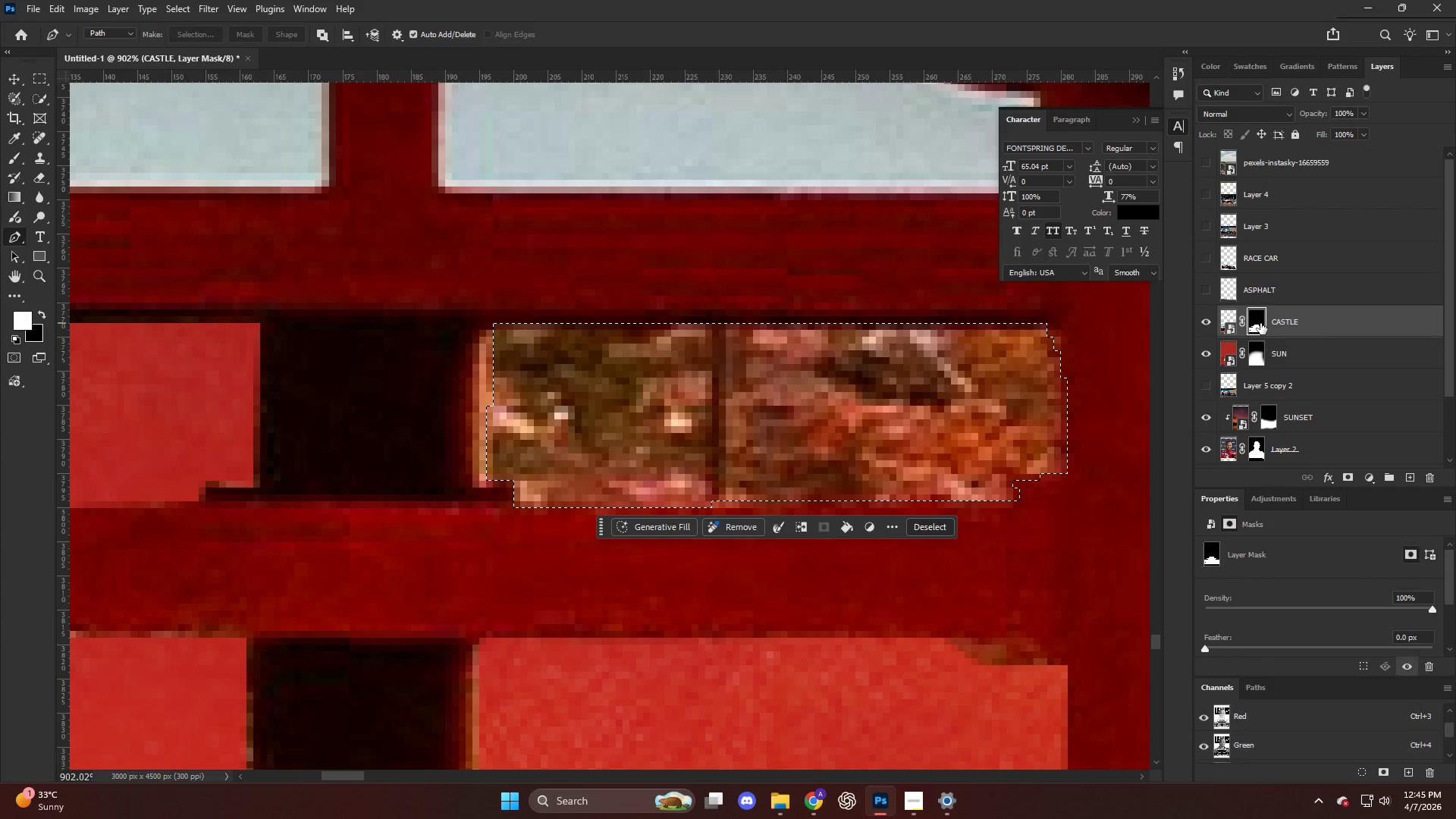 
key(Backspace)
 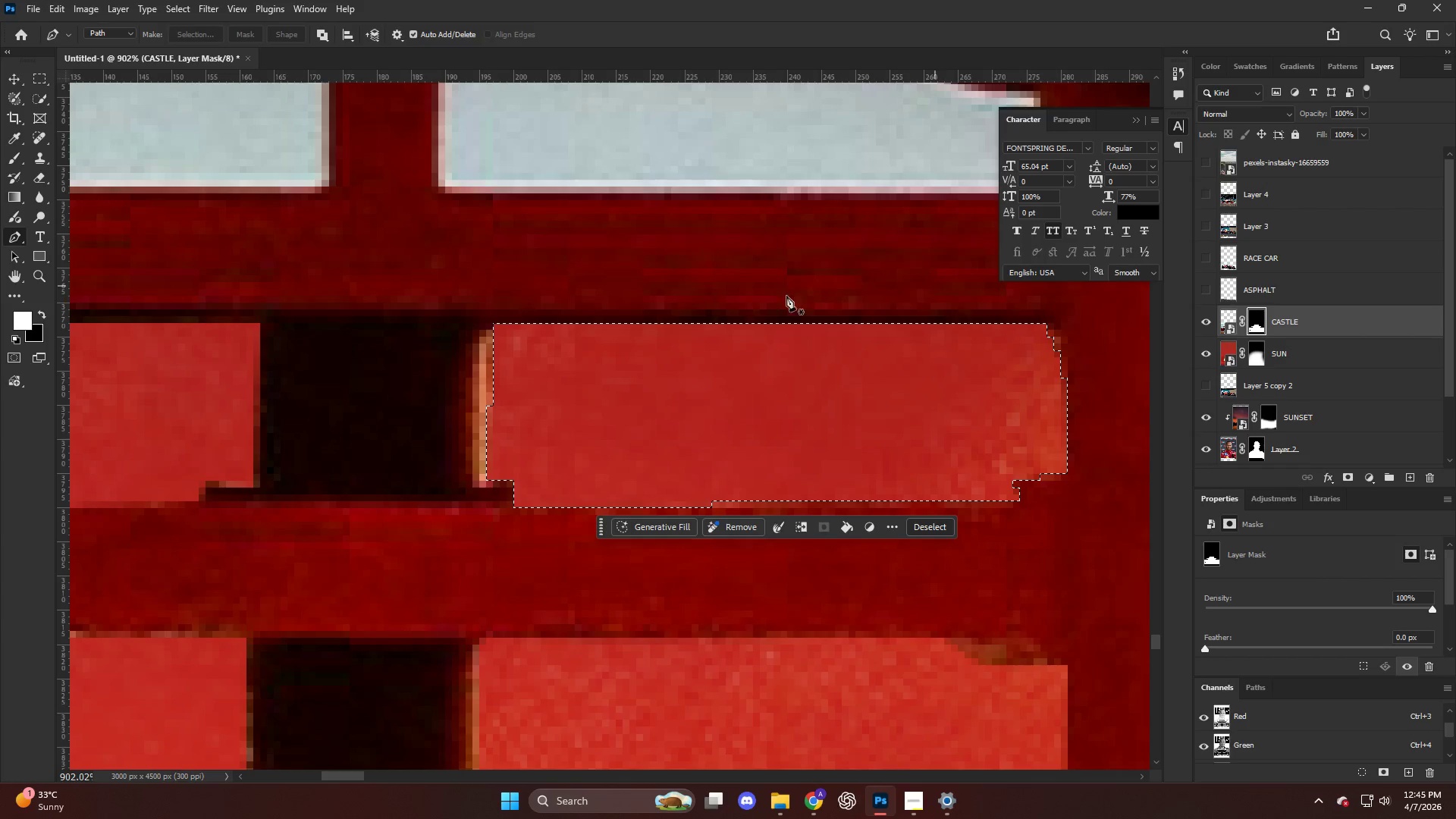 
key(Control+ControlLeft)
 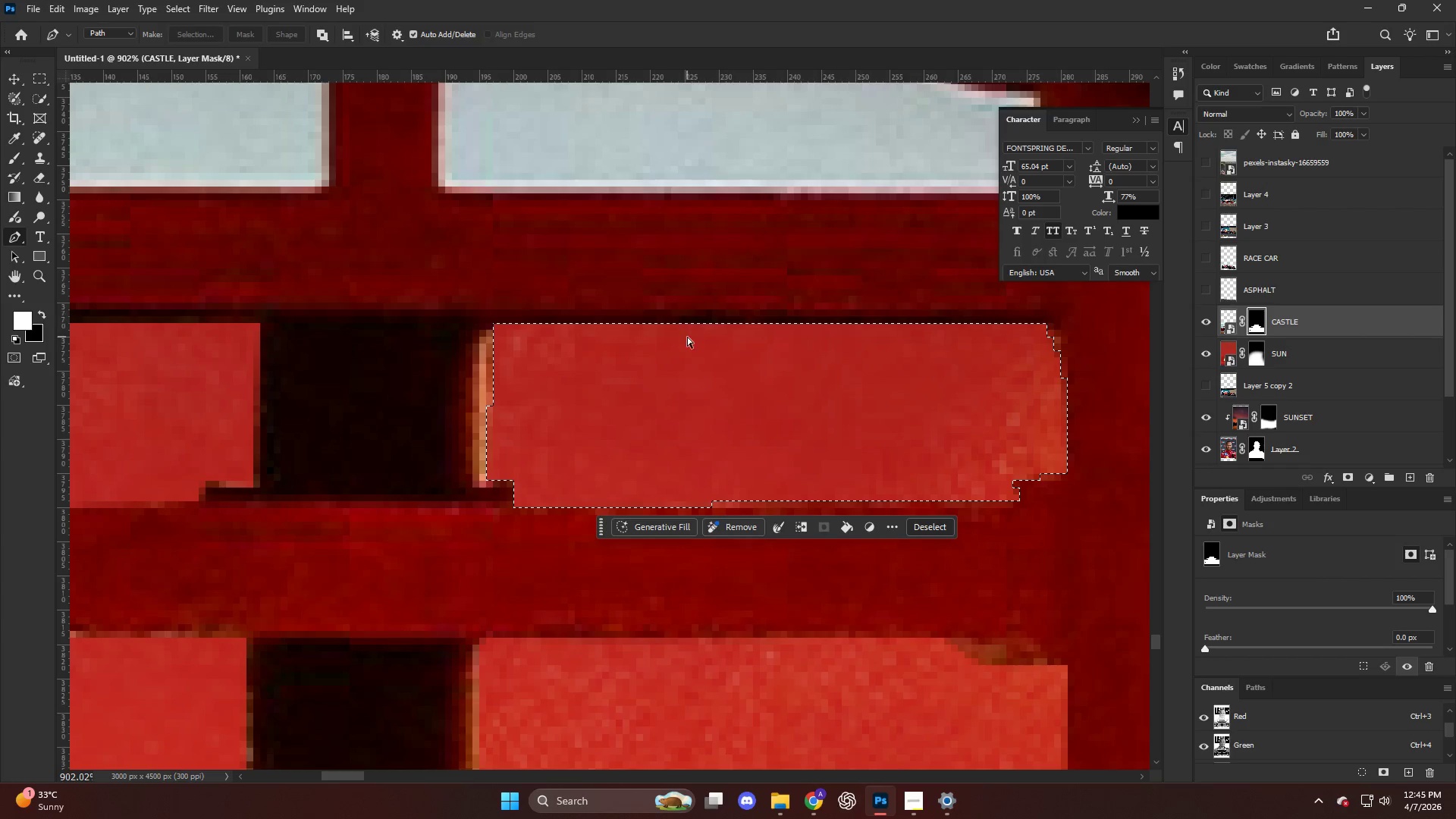 
key(Control+D)
 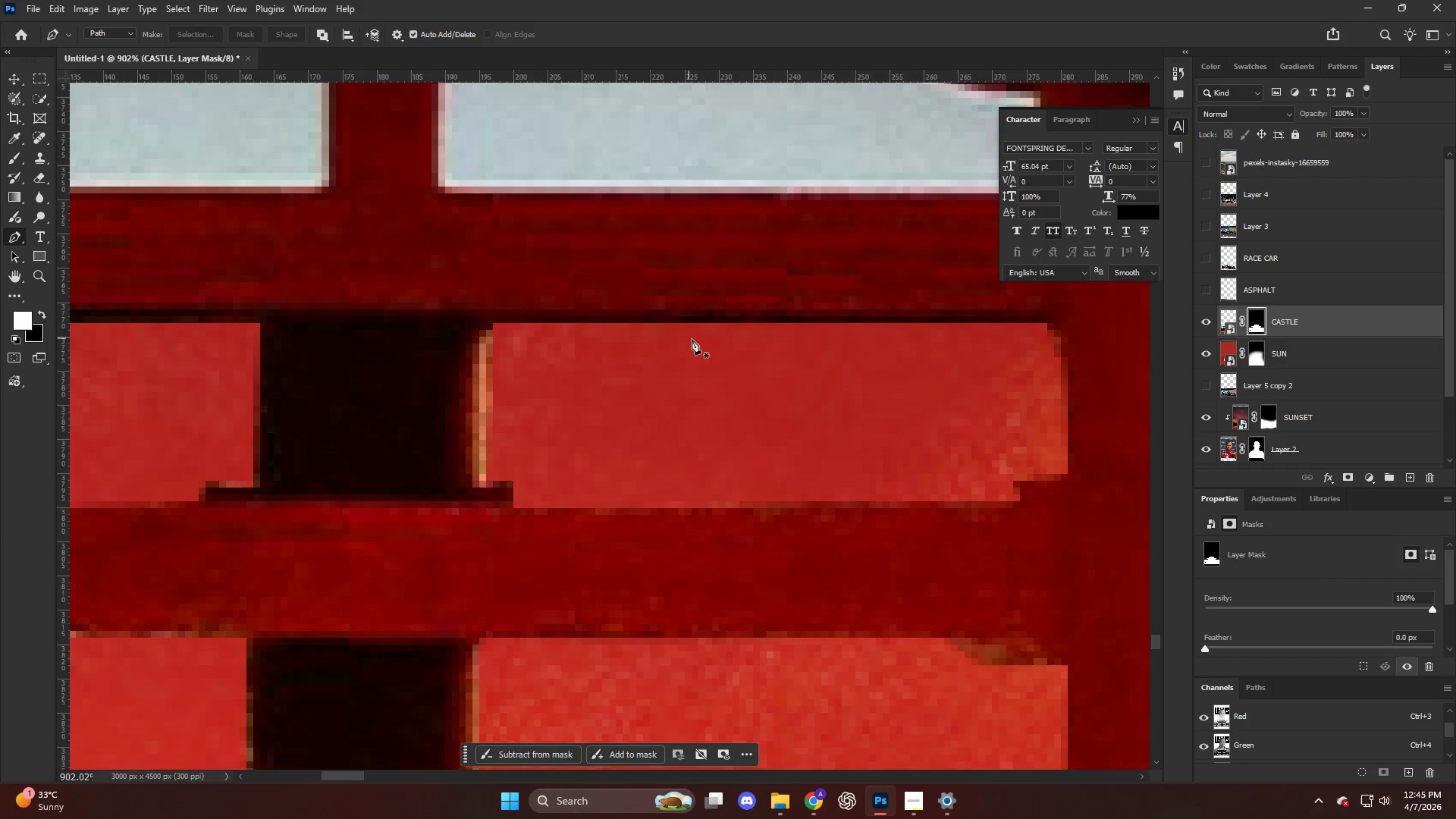 
hold_key(key=AltLeft, duration=1.06)
scroll: coordinate [723, 395], scroll_direction: down, amount: 29.0
 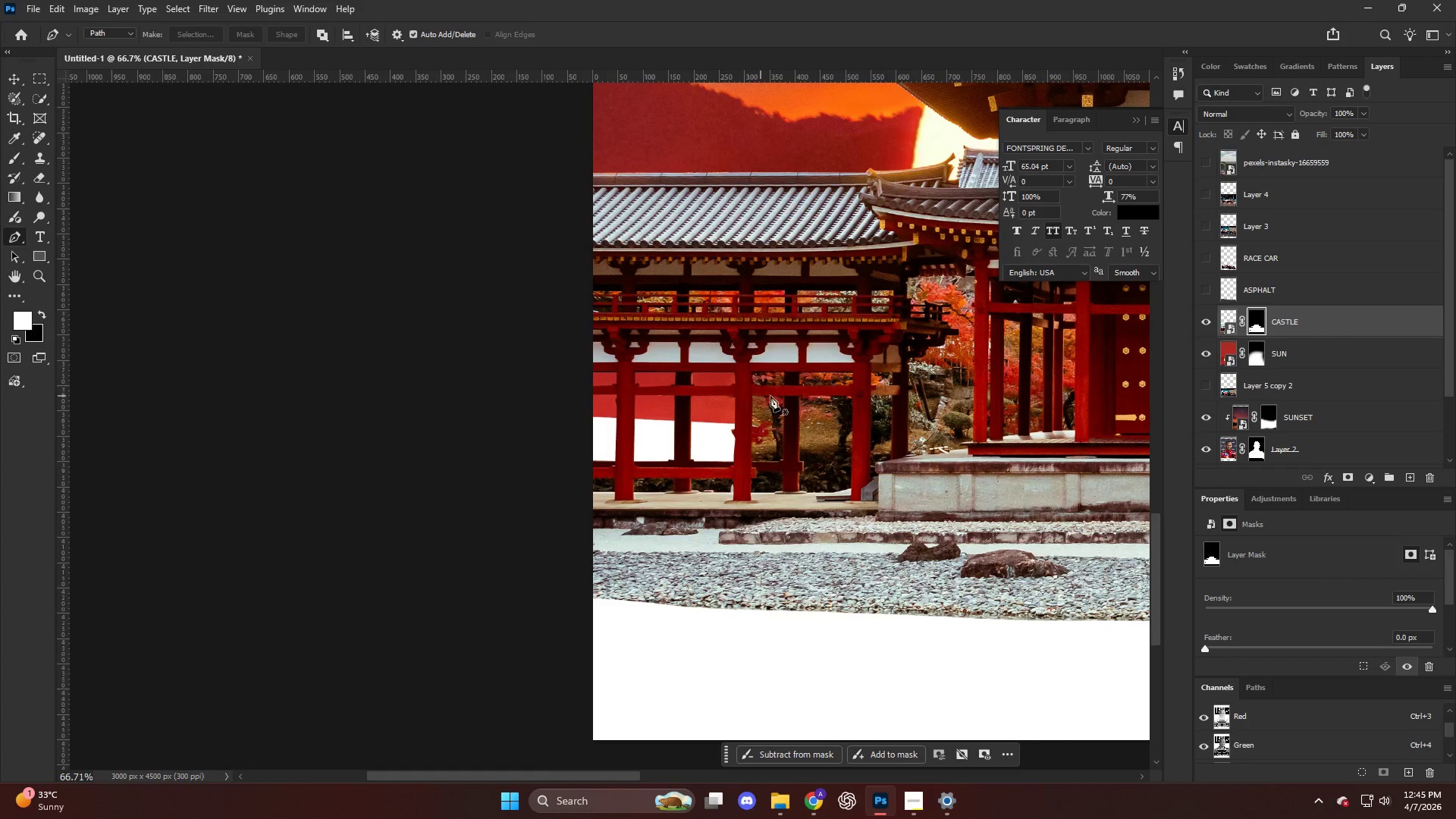 
hold_key(key=AltLeft, duration=1.23)
 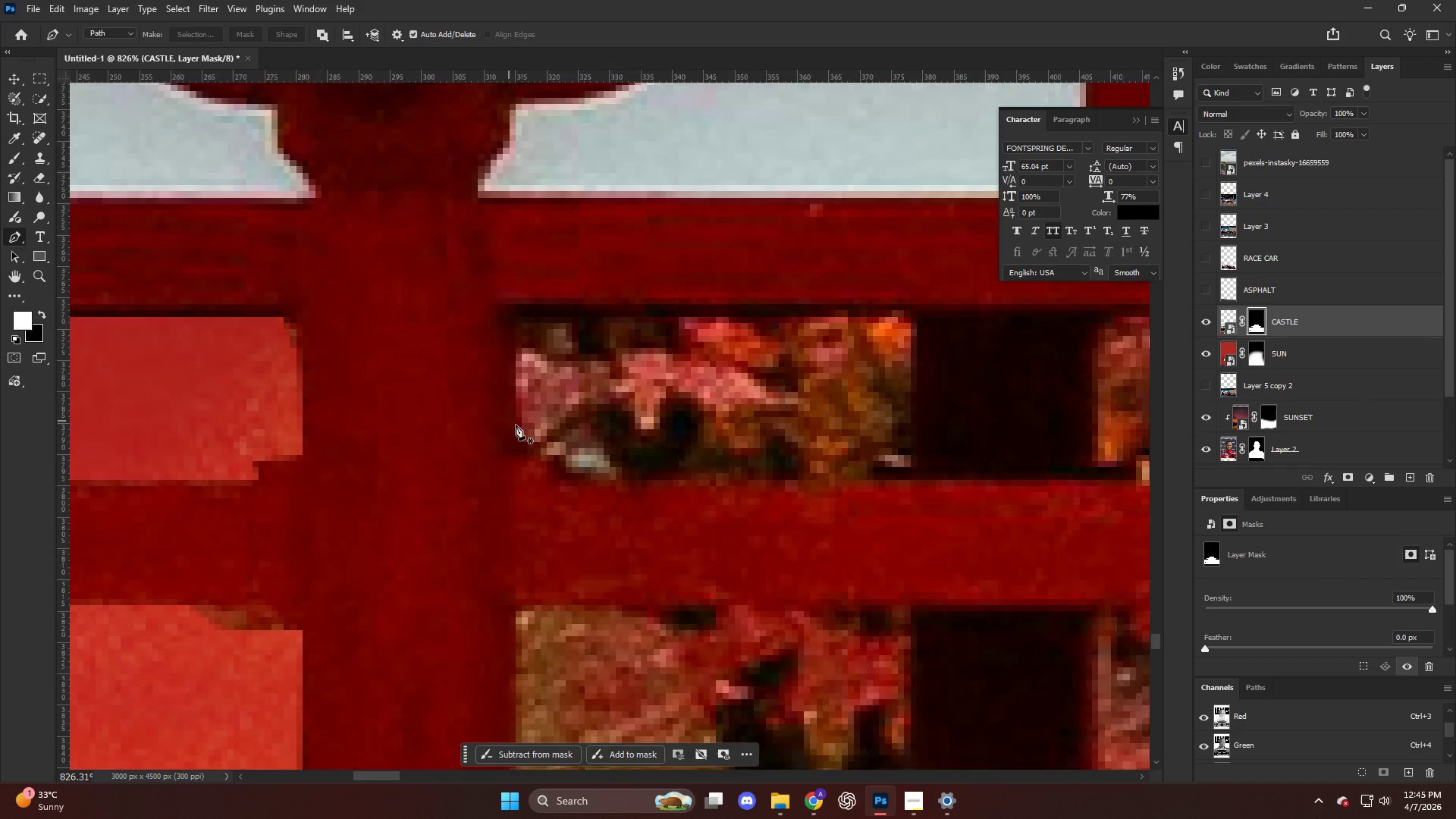 
key(Alt+AltLeft)
 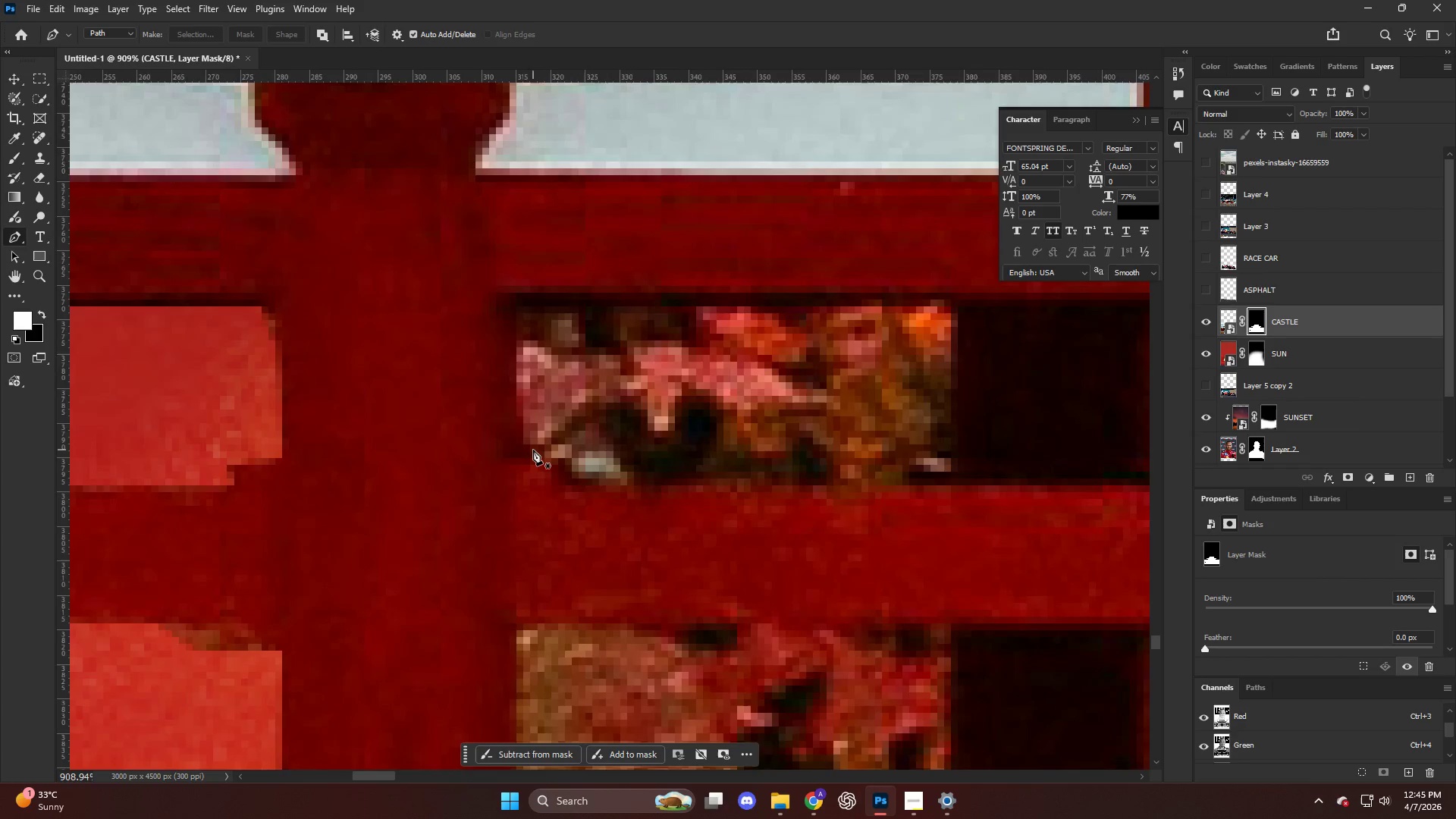 
scroll: coordinate [508, 420], scroll_direction: up, amount: 32.0
 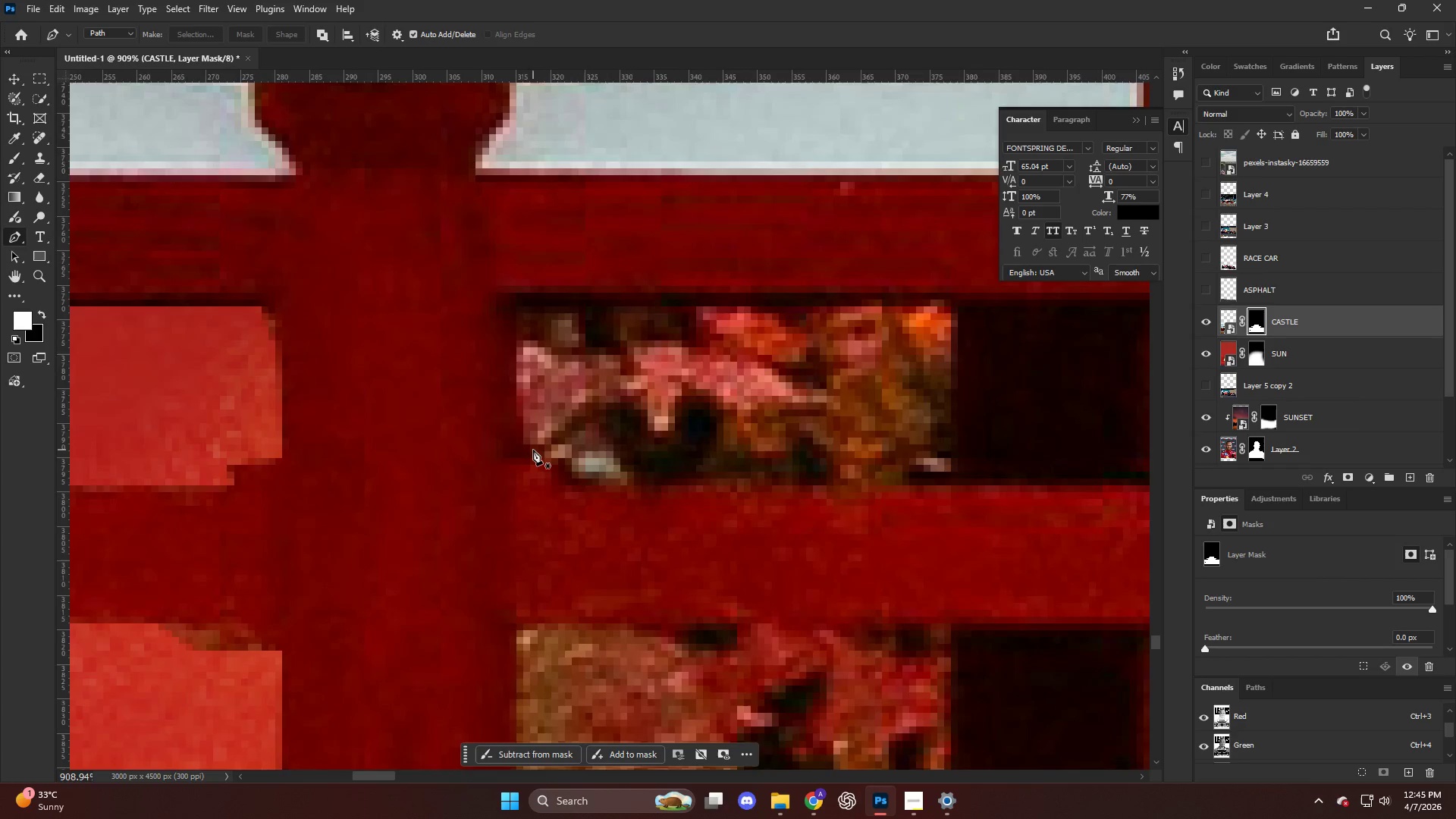 
left_click([531, 450])
 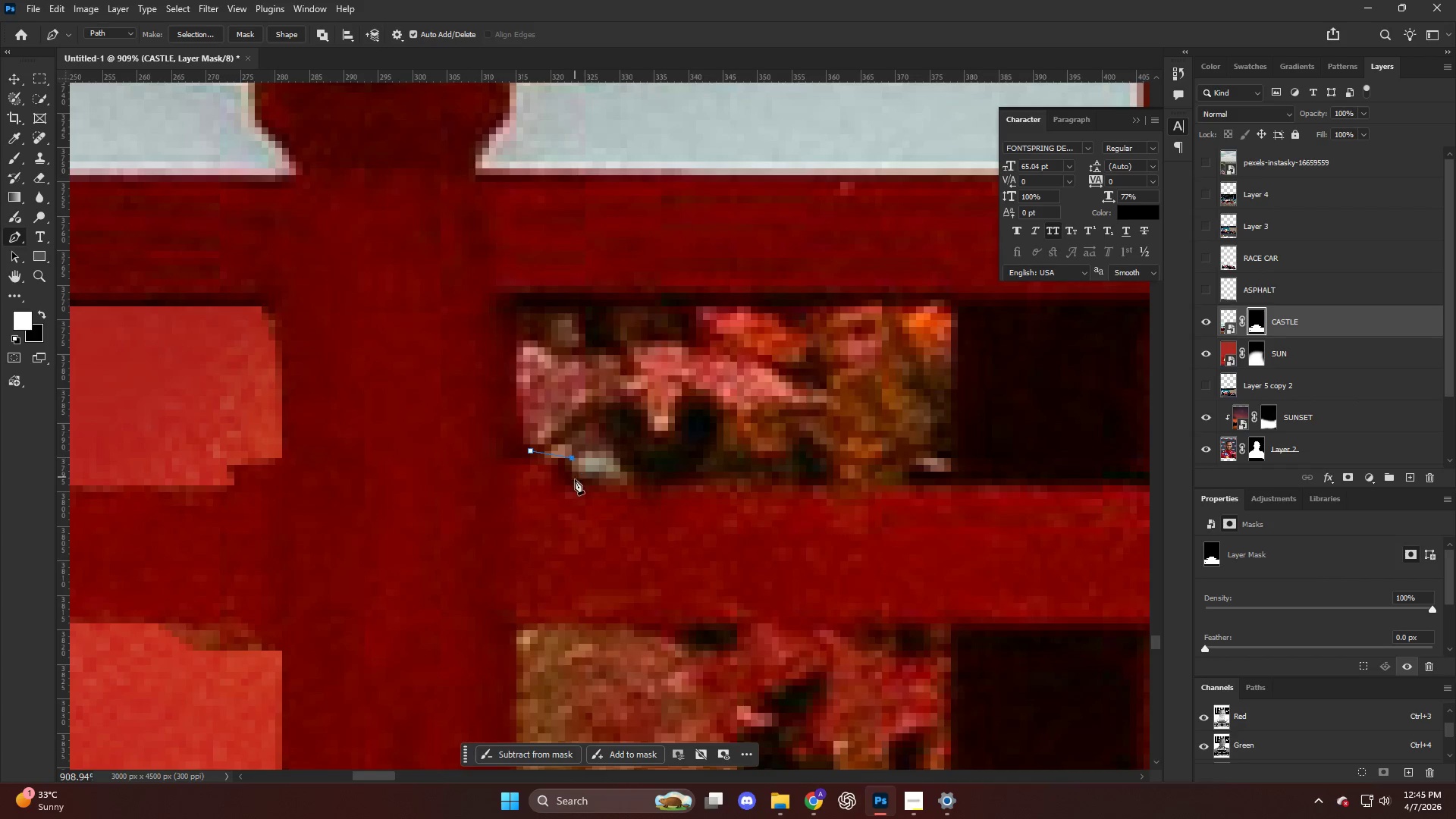 
double_click([575, 487])
 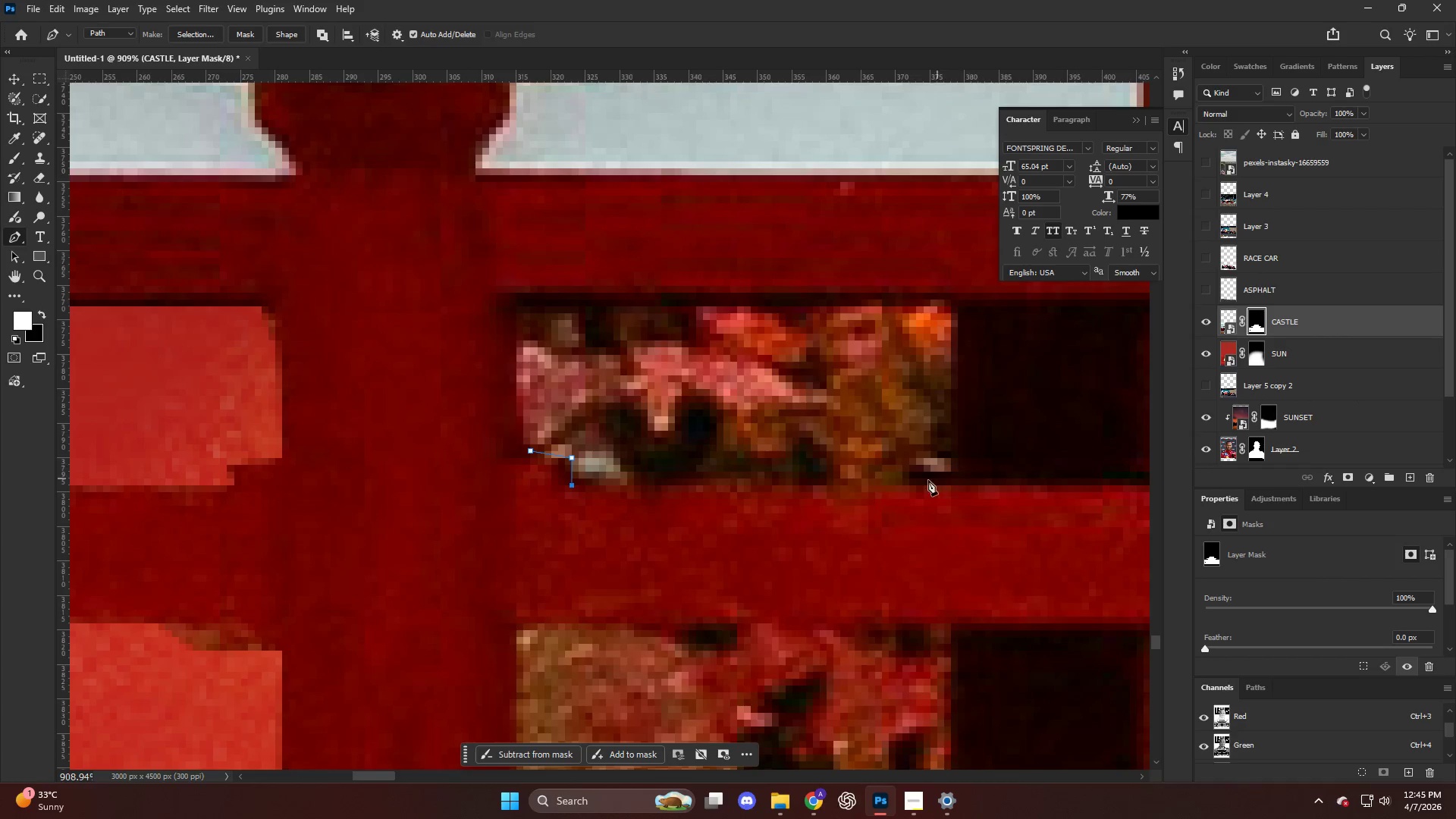 
left_click([931, 483])
 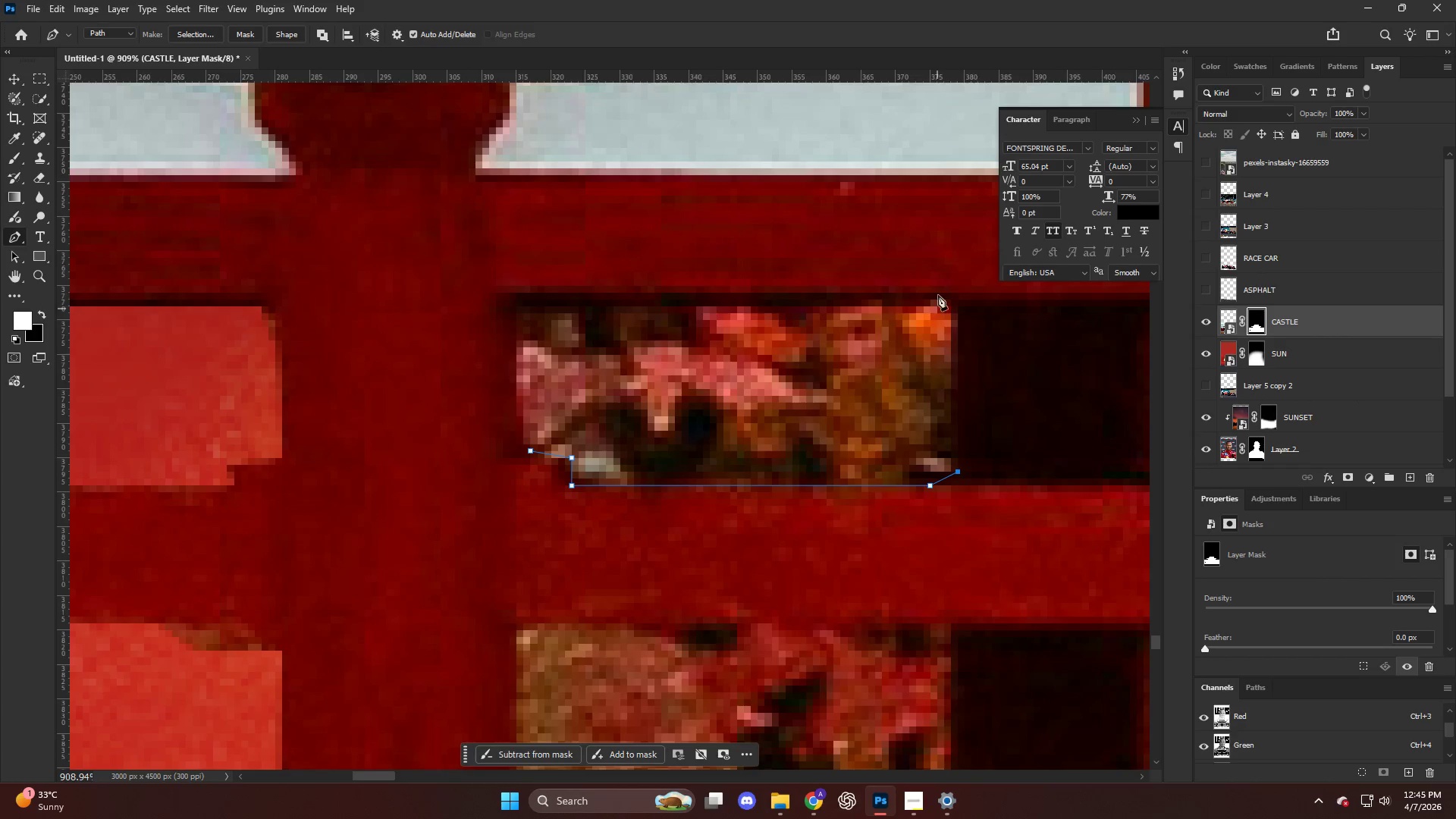 
left_click([952, 306])
 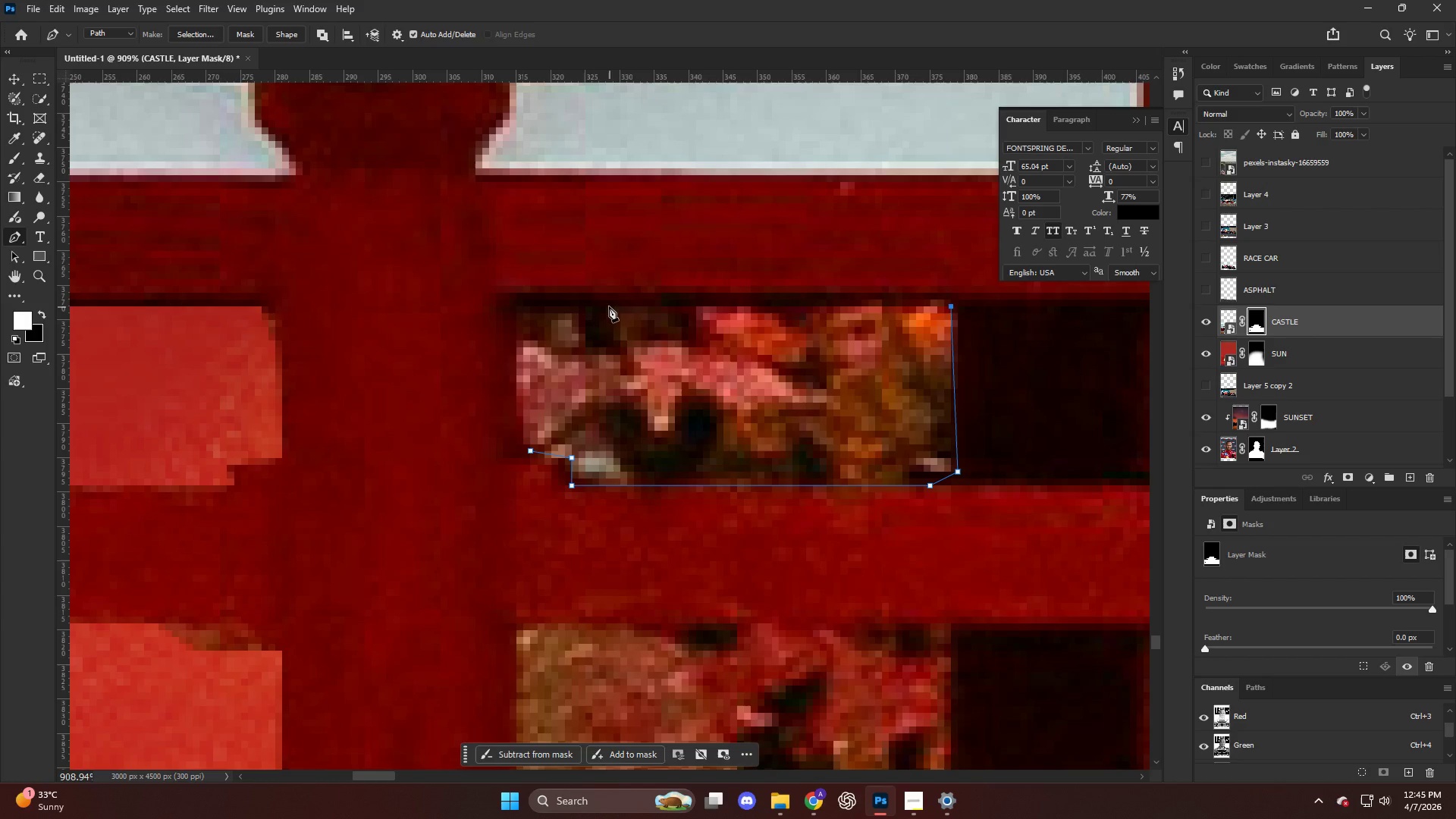 
left_click_drag(start_coordinate=[595, 302], to_coordinate=[538, 297])
 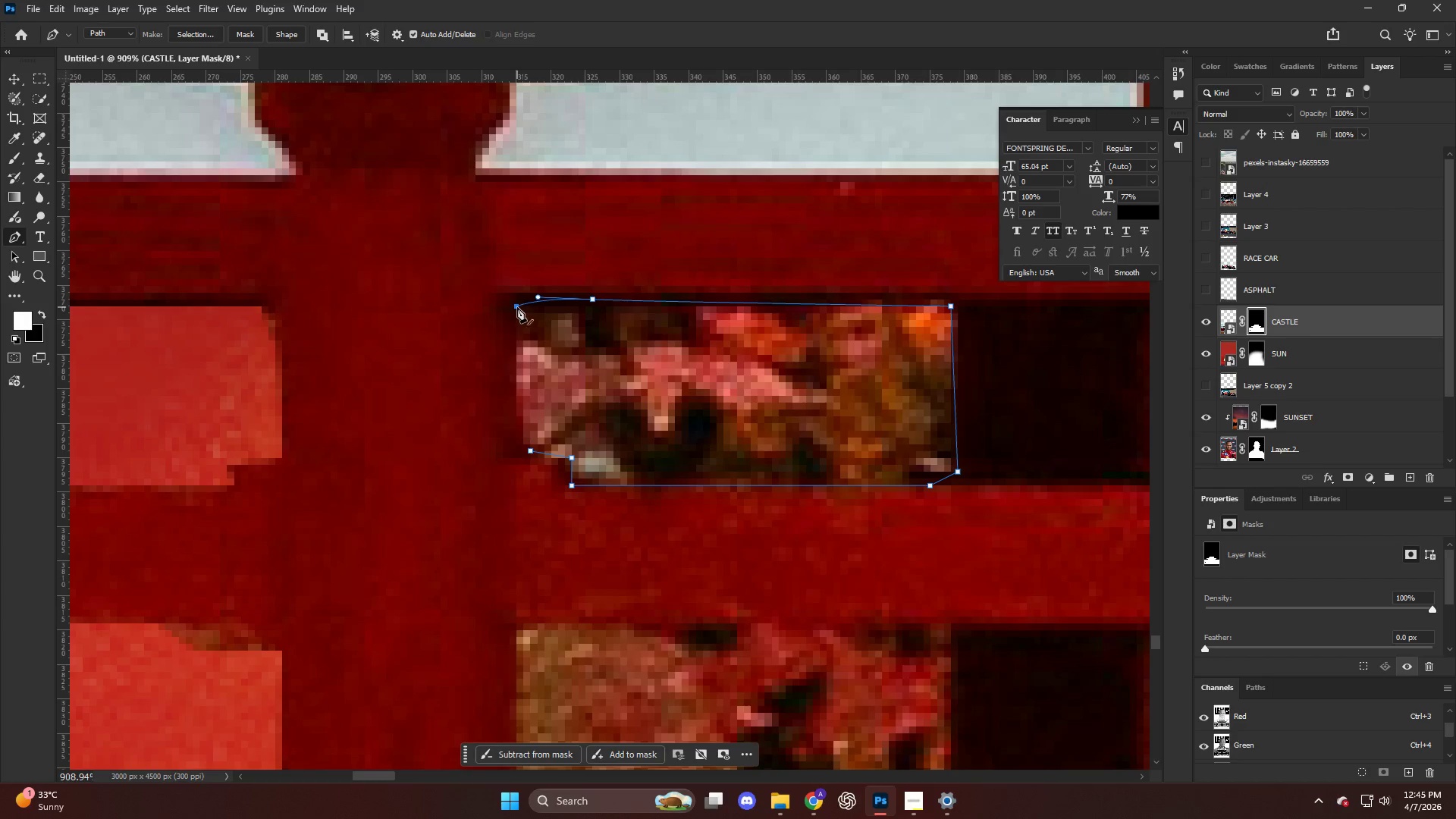 
key(Control+Shift+NumpadEnter)
 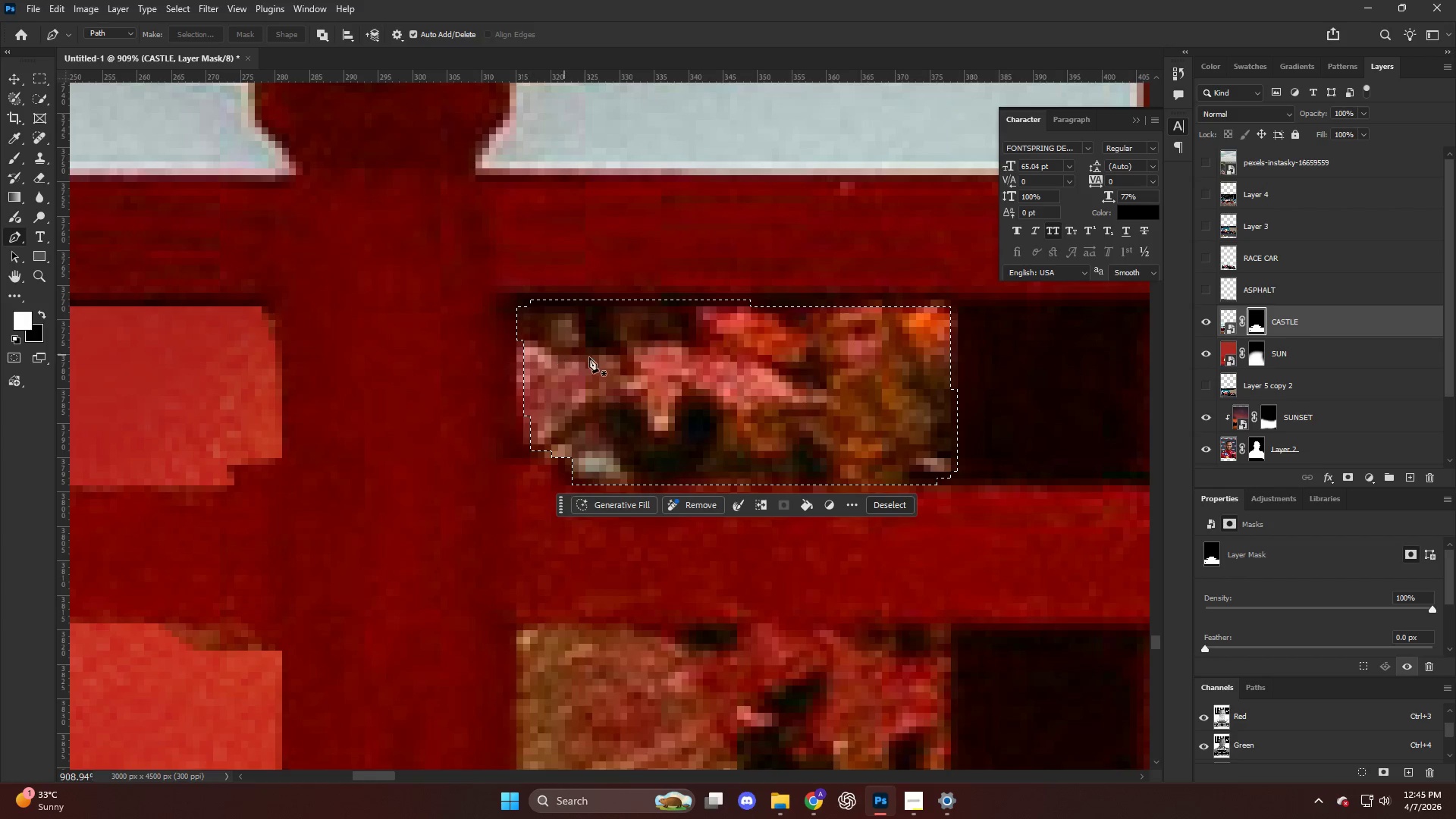 
key(Backspace)
 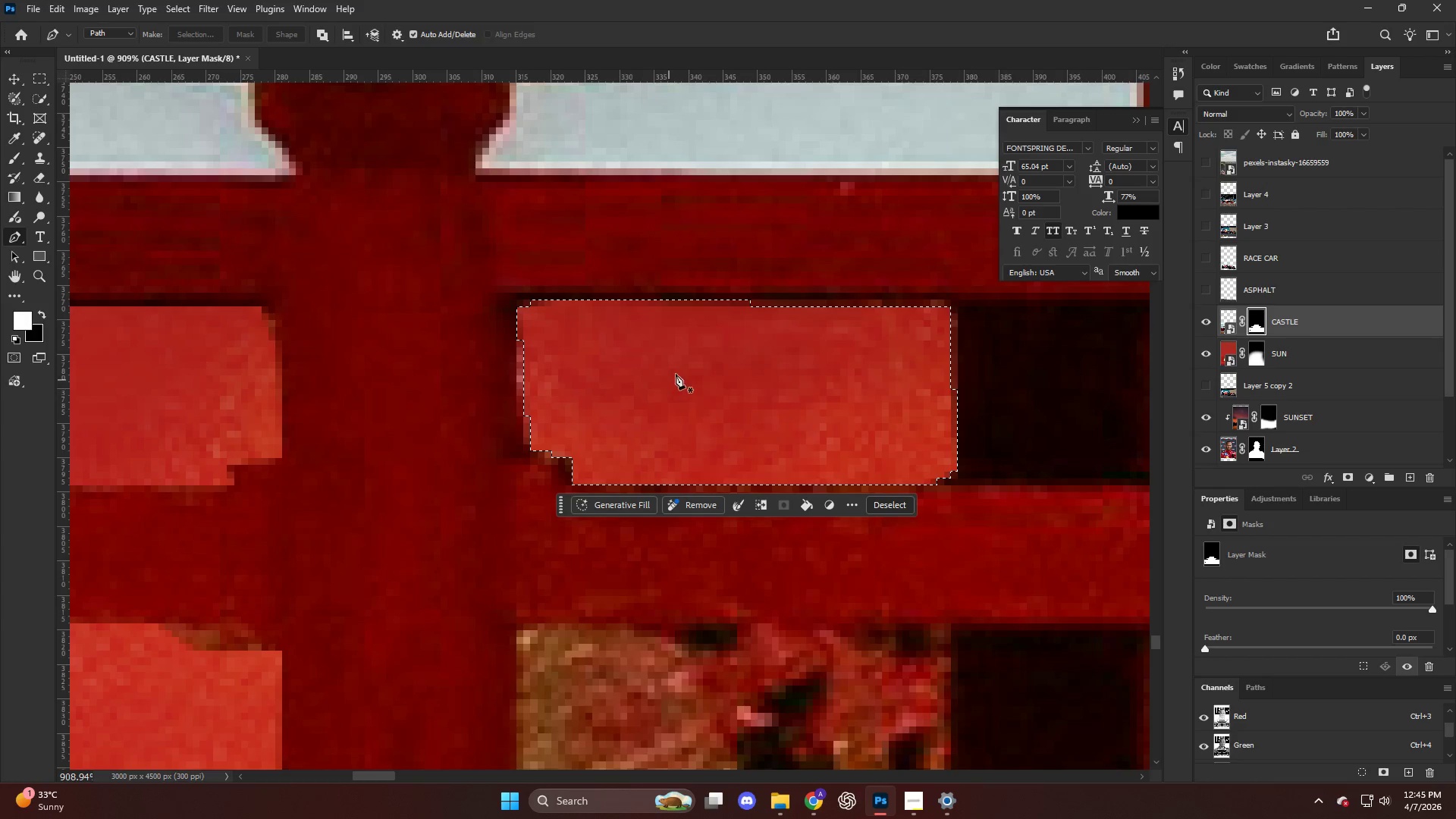 
key(Control+ControlLeft)
 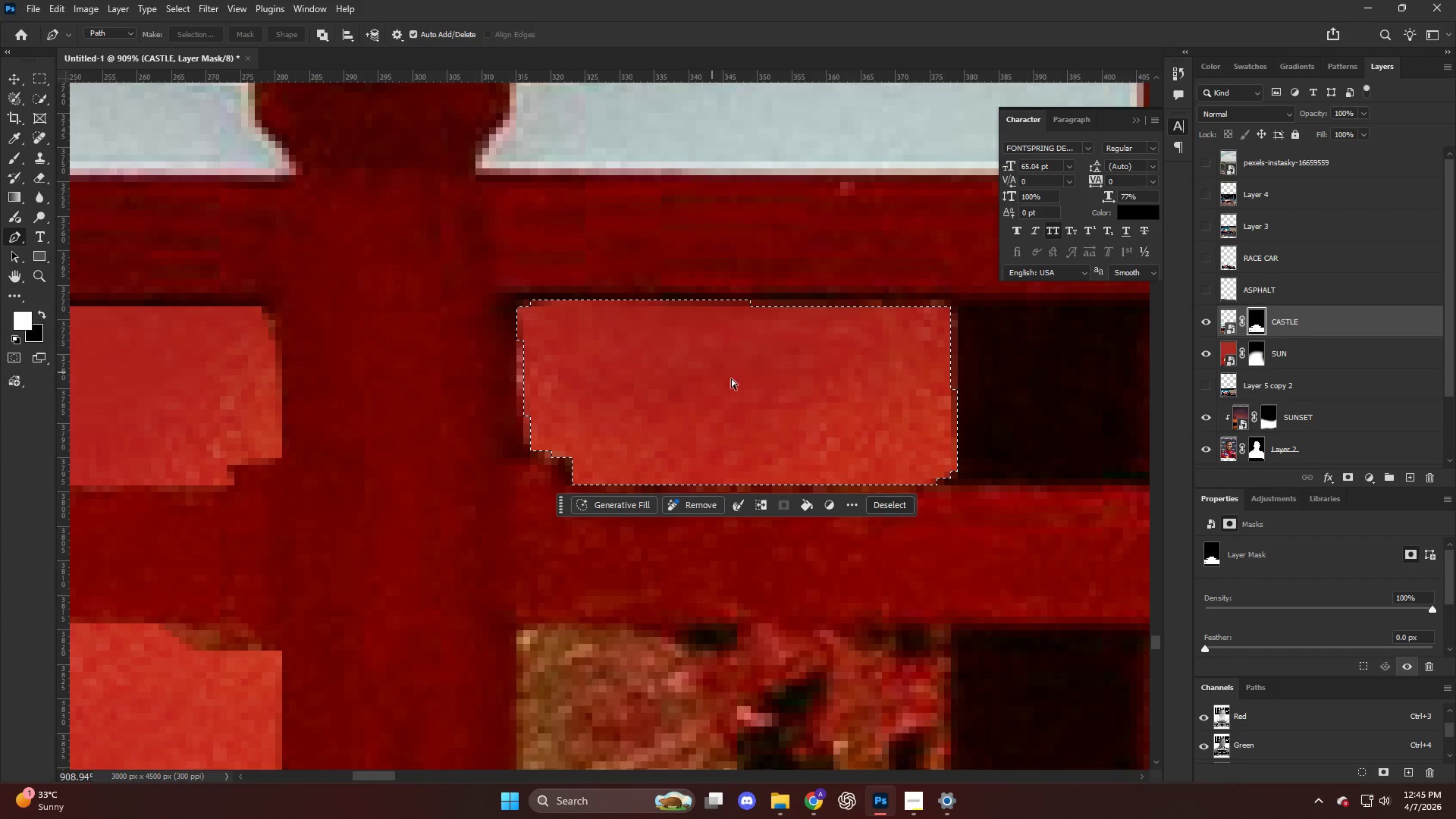 
key(Control+D)
 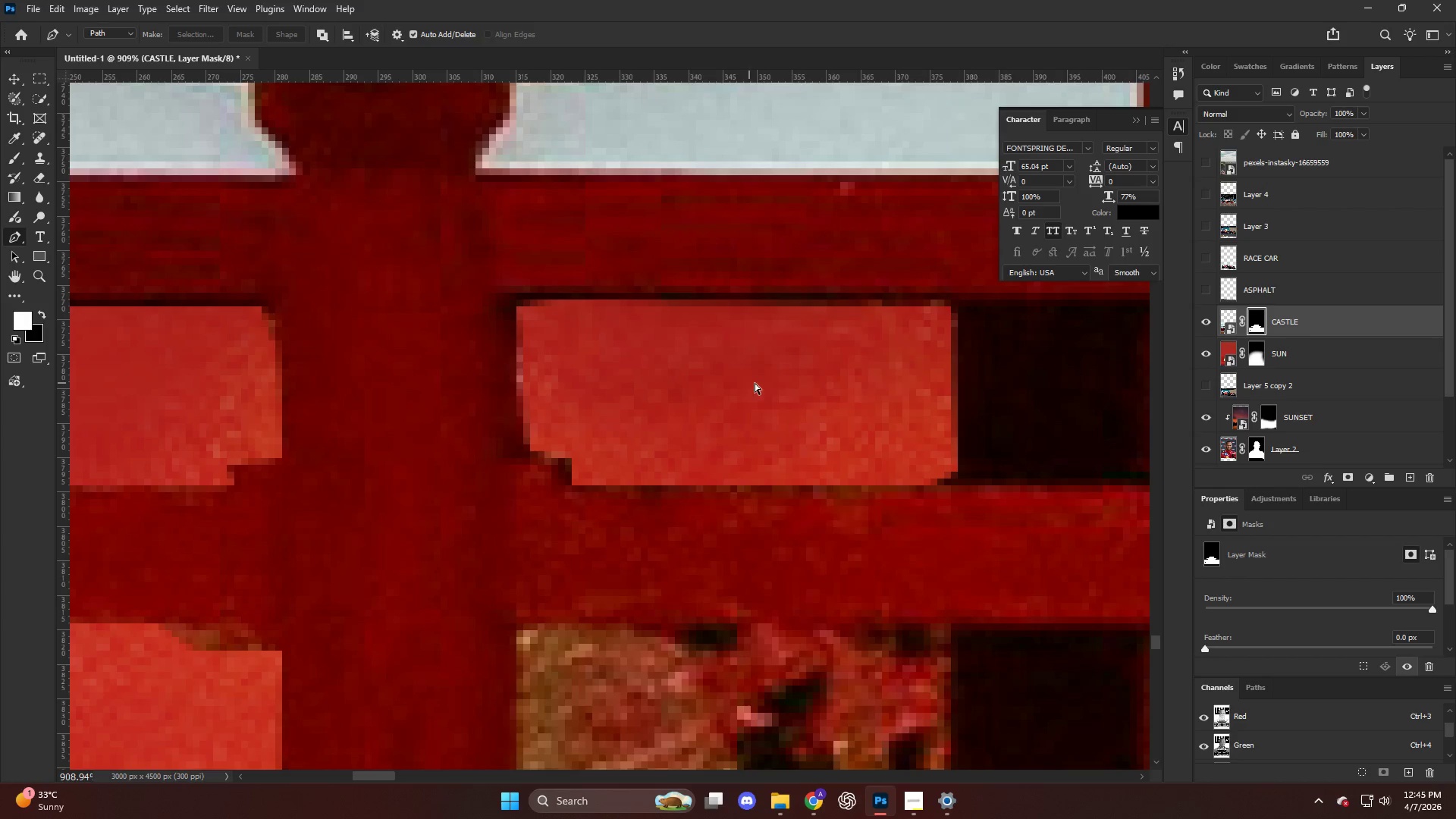 
hold_key(key=AltLeft, duration=1.05)
scroll: coordinate [776, 389], scroll_direction: down, amount: 32.0
 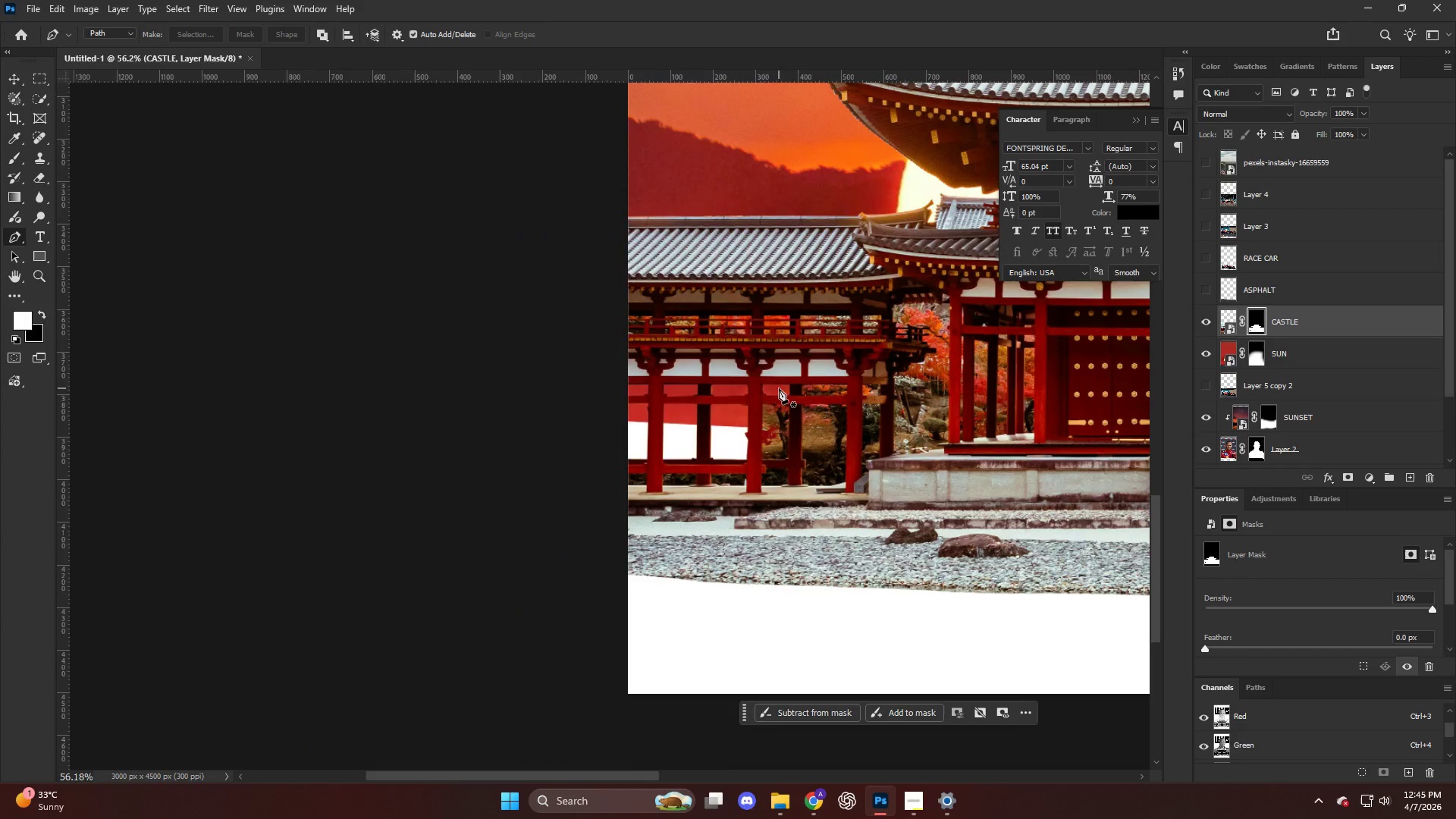 
key(Alt+AltLeft)
 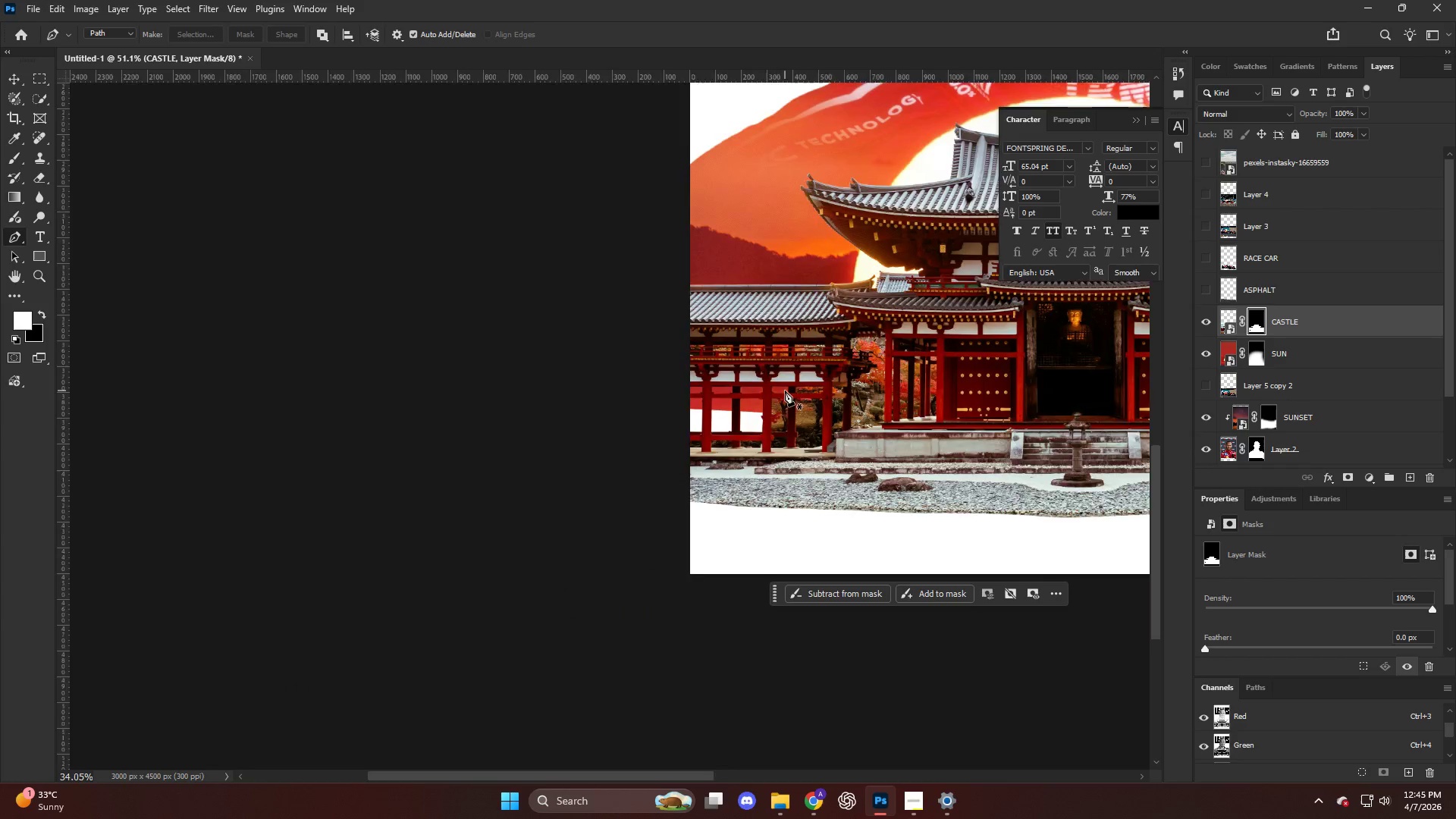 
hold_key(key=ControlLeft, duration=0.45)
 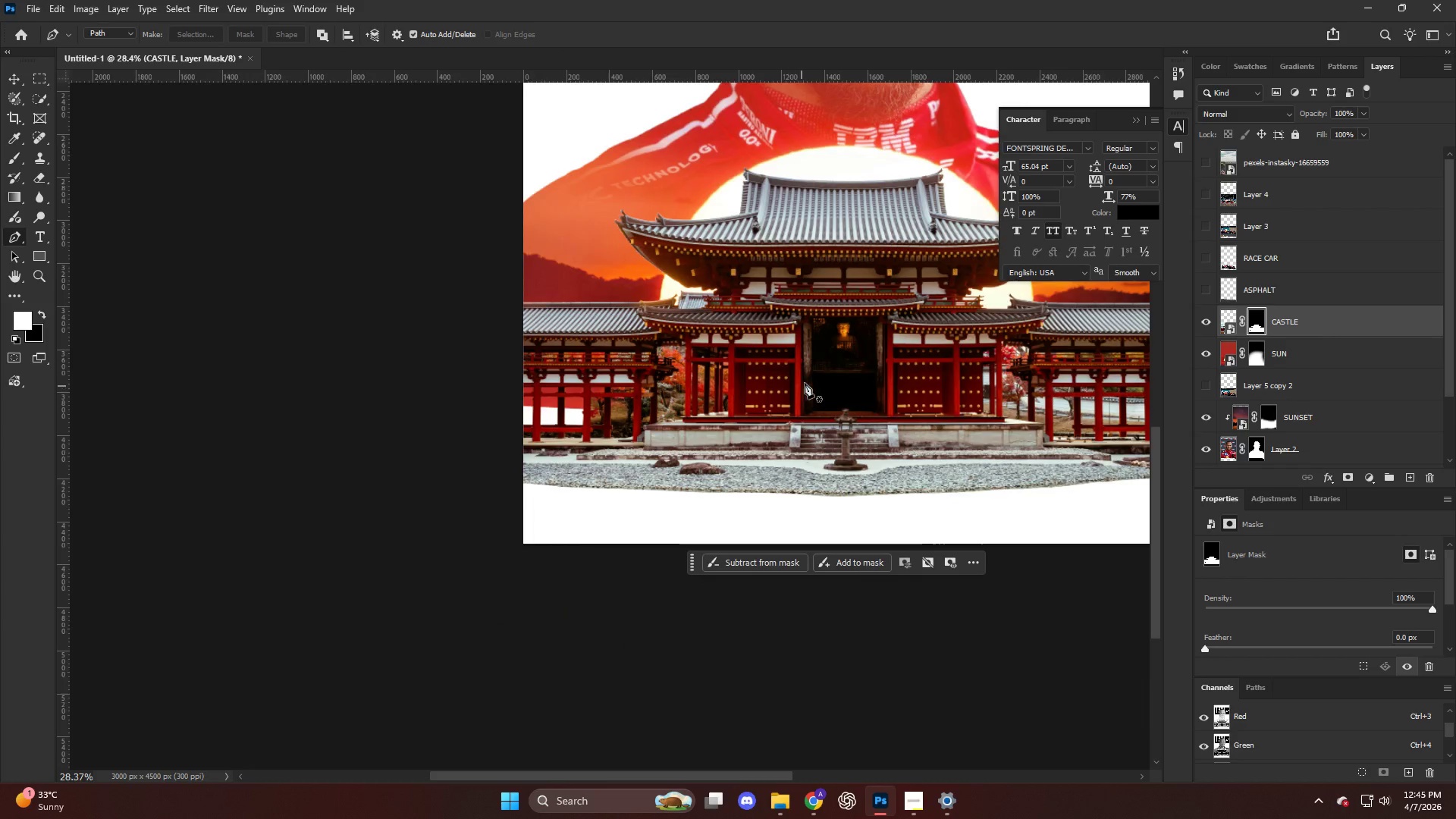 
key(Alt+AltLeft)
 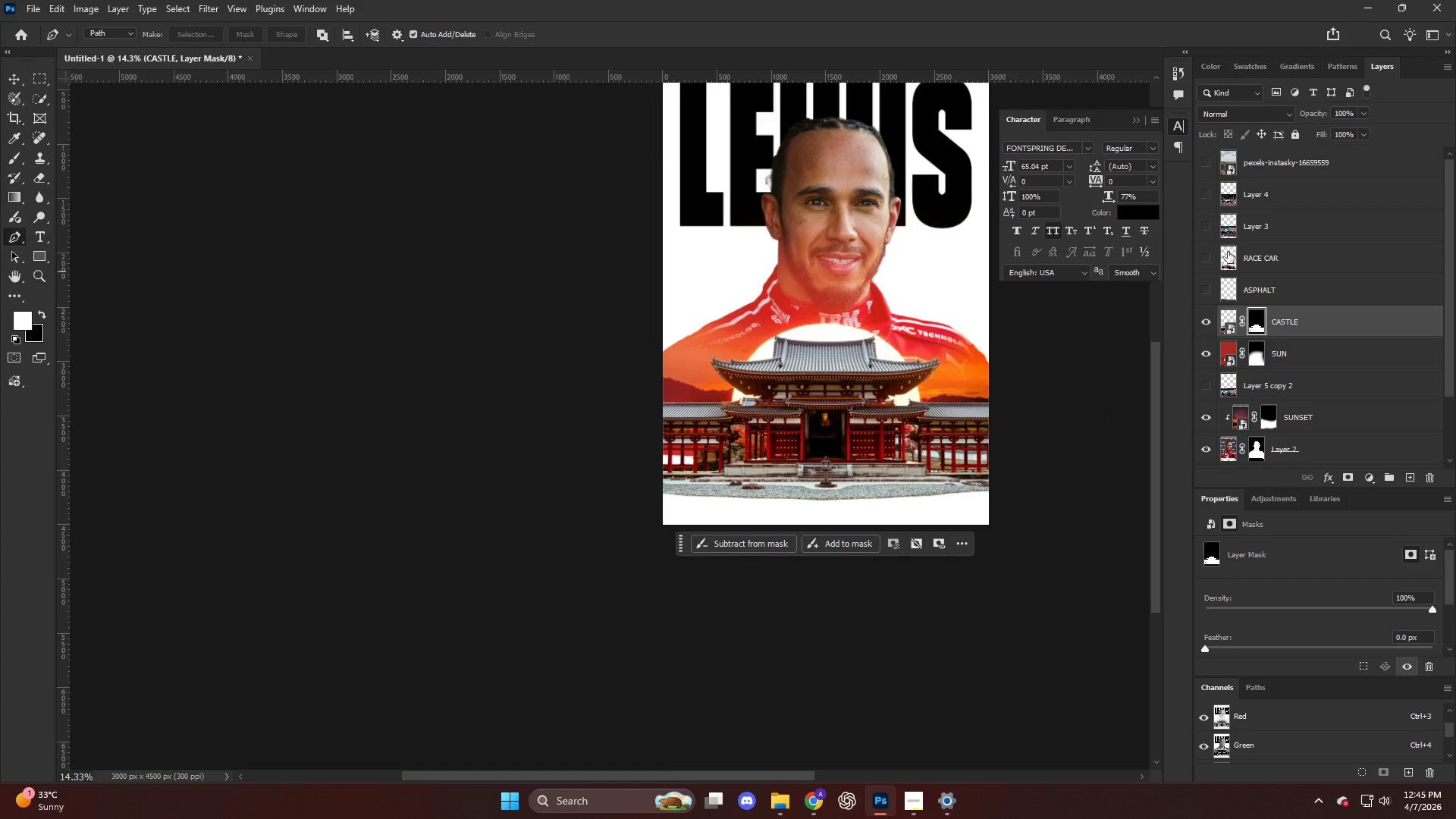 
scroll: coordinate [915, 332], scroll_direction: down, amount: 26.0
 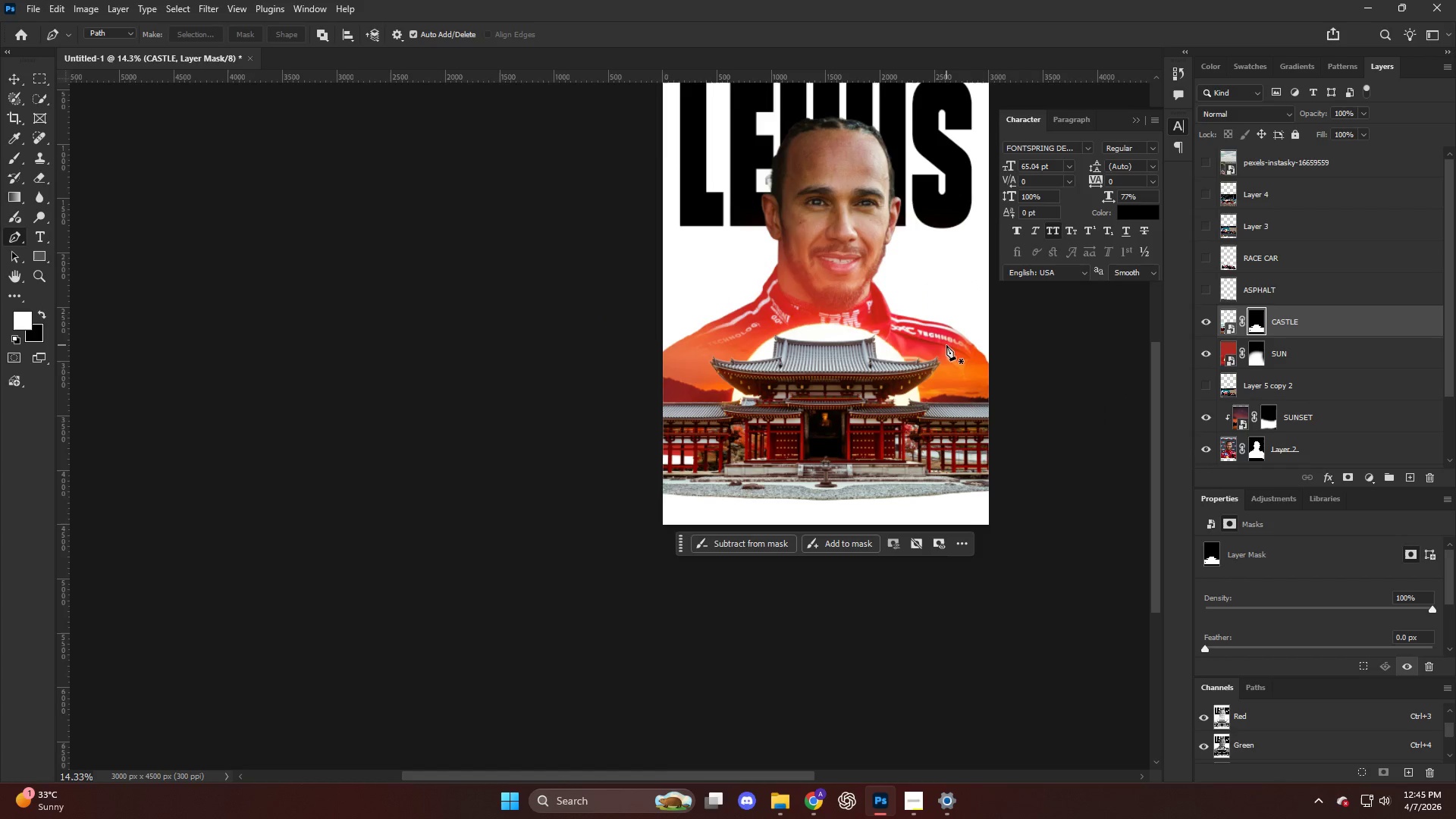 
left_click([1202, 262])
 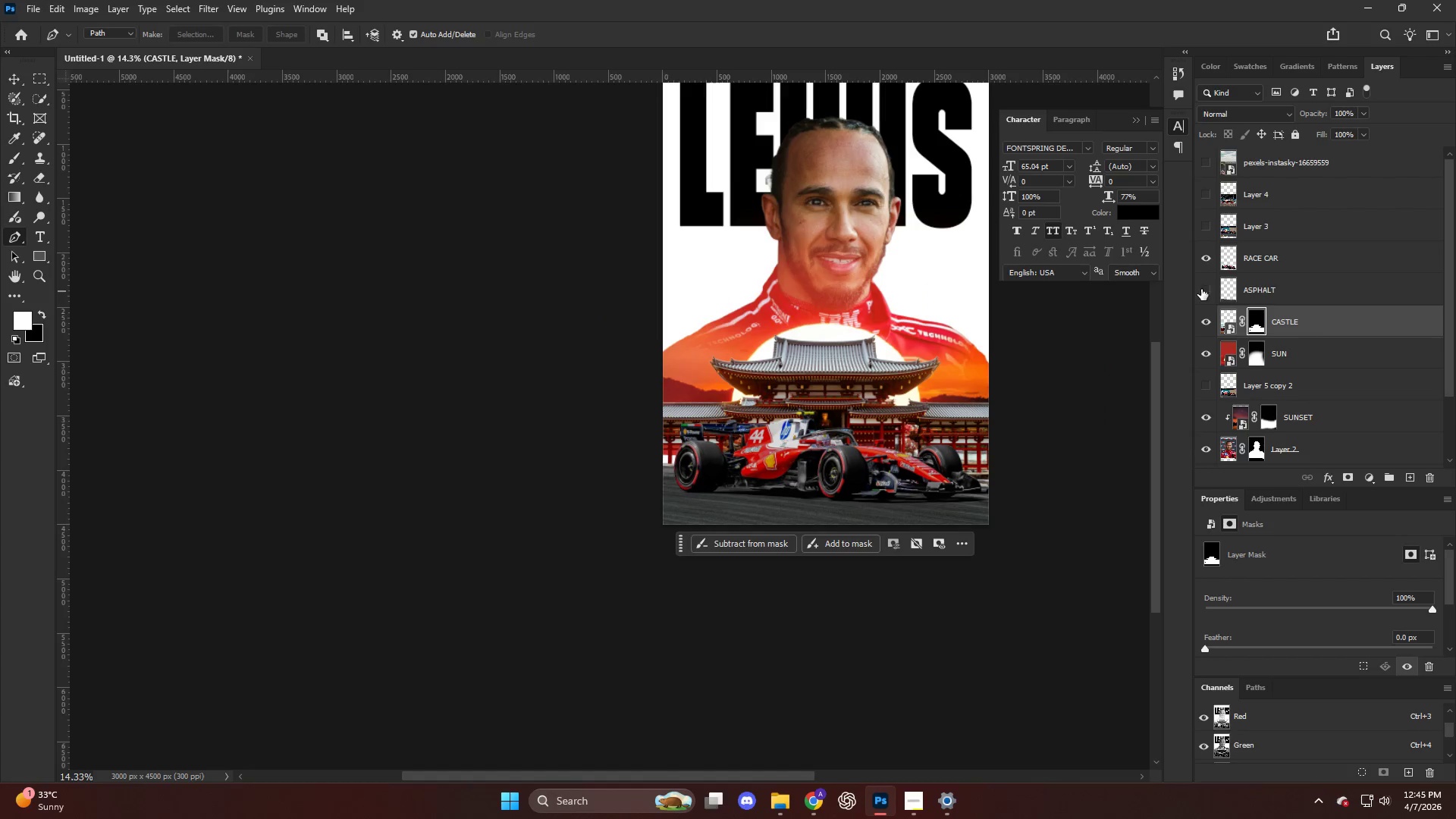 
double_click([1206, 271])
 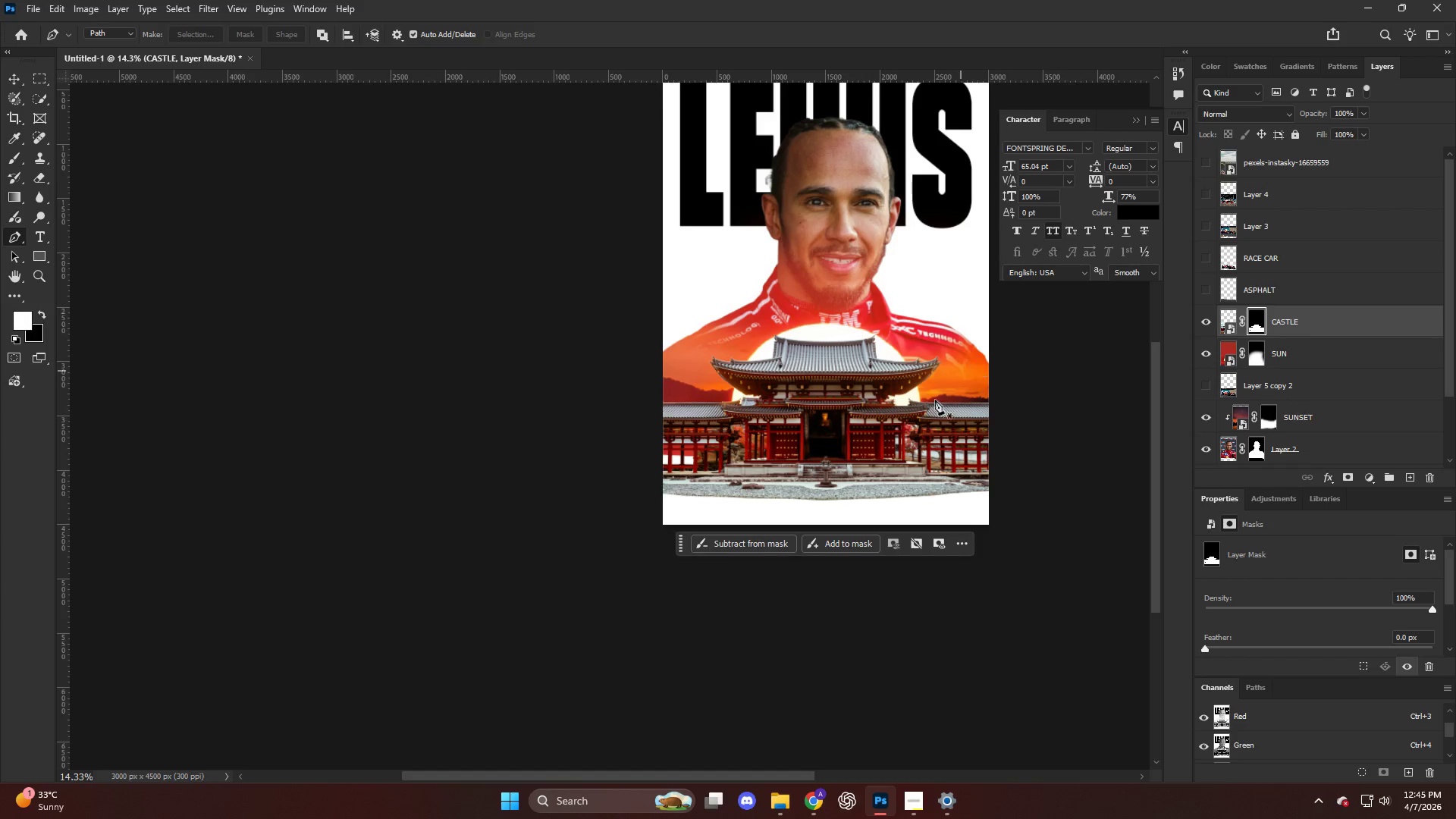 
hold_key(key=AltLeft, duration=0.56)
scroll: coordinate [834, 406], scroll_direction: up, amount: 10.0
 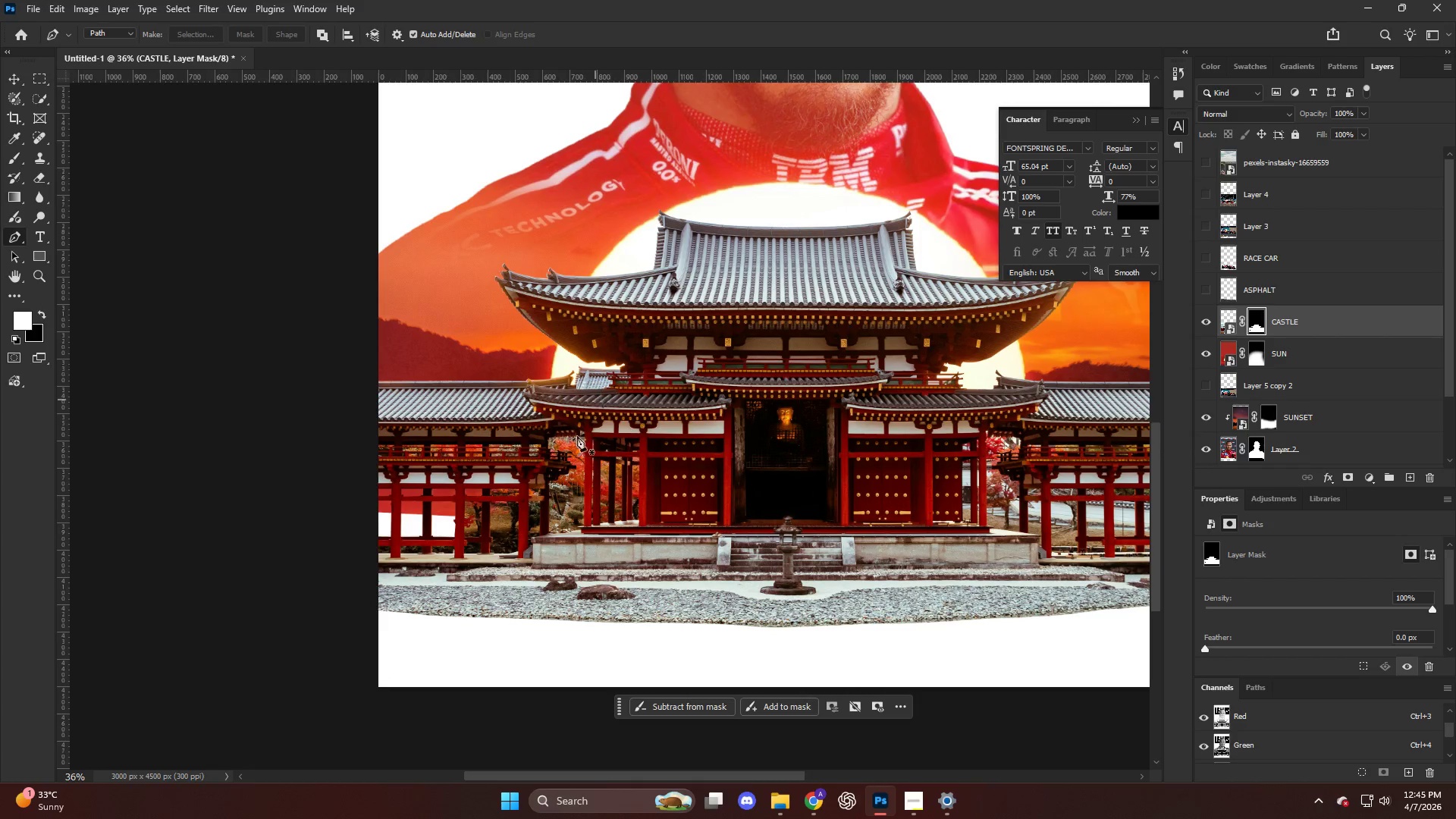 
hold_key(key=AltLeft, duration=0.94)
scroll: coordinate [566, 461], scroll_direction: up, amount: 13.0
 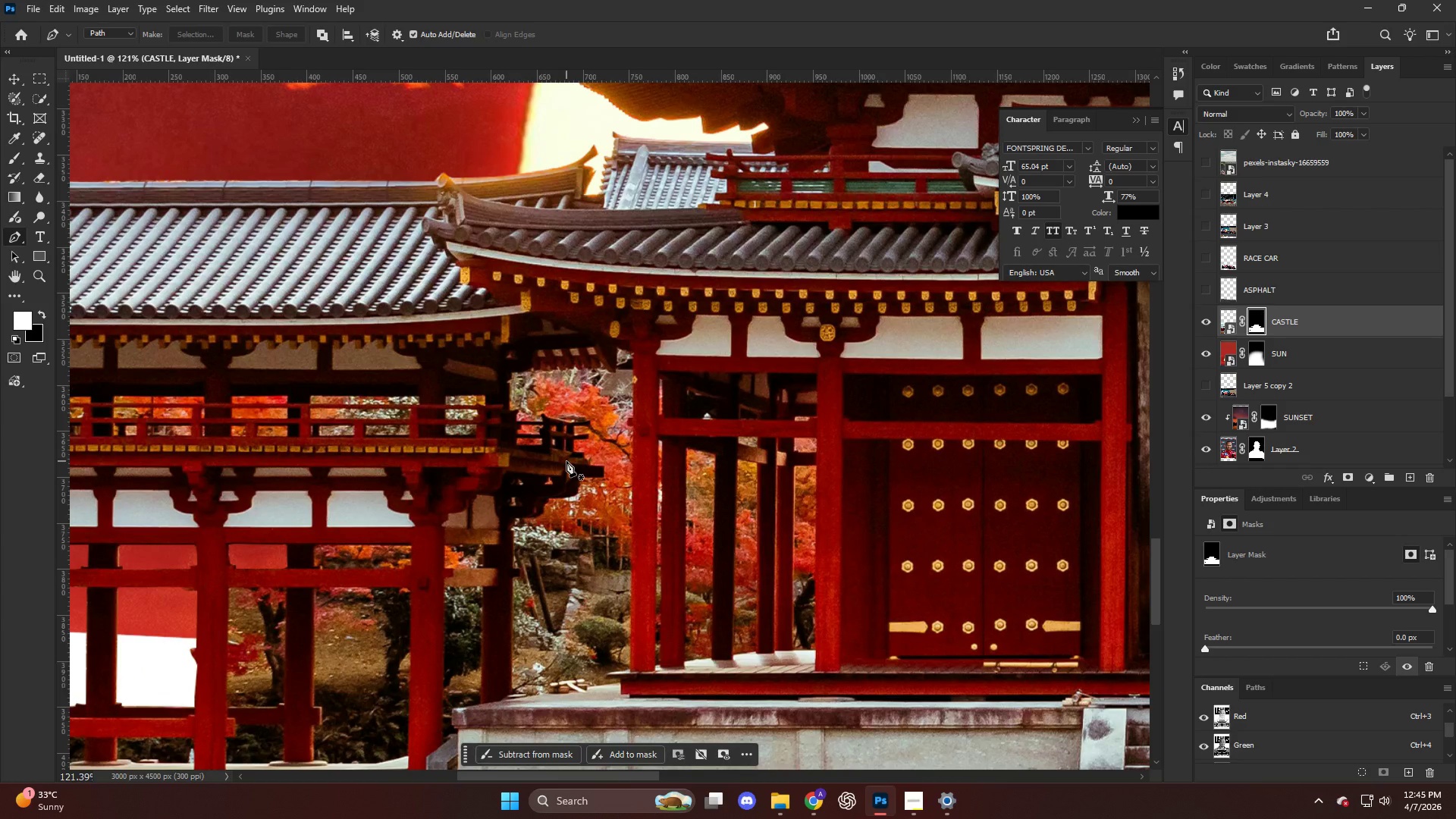 
key(Alt+AltLeft)
 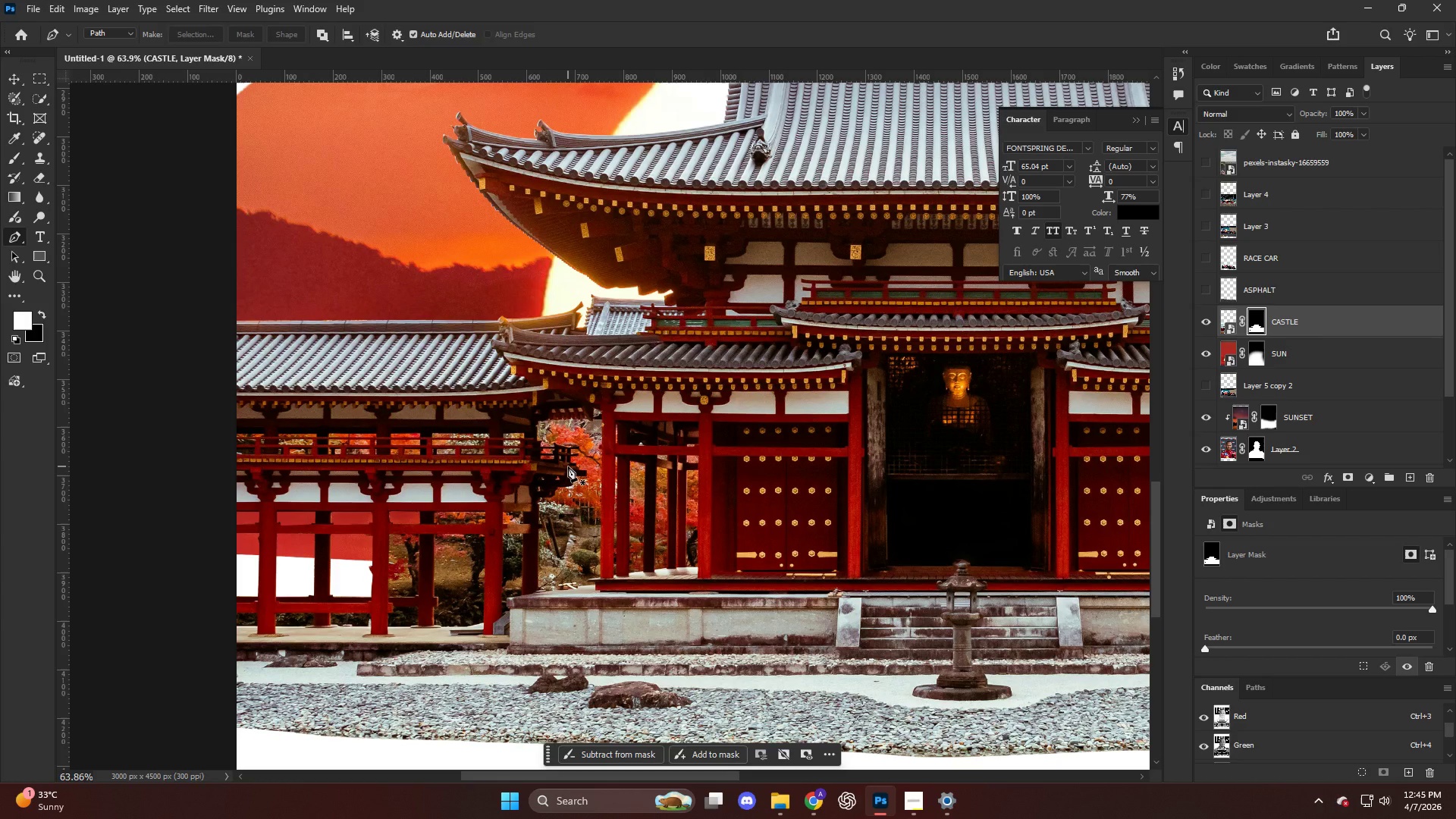 
scroll: coordinate [566, 461], scroll_direction: down, amount: 6.0
 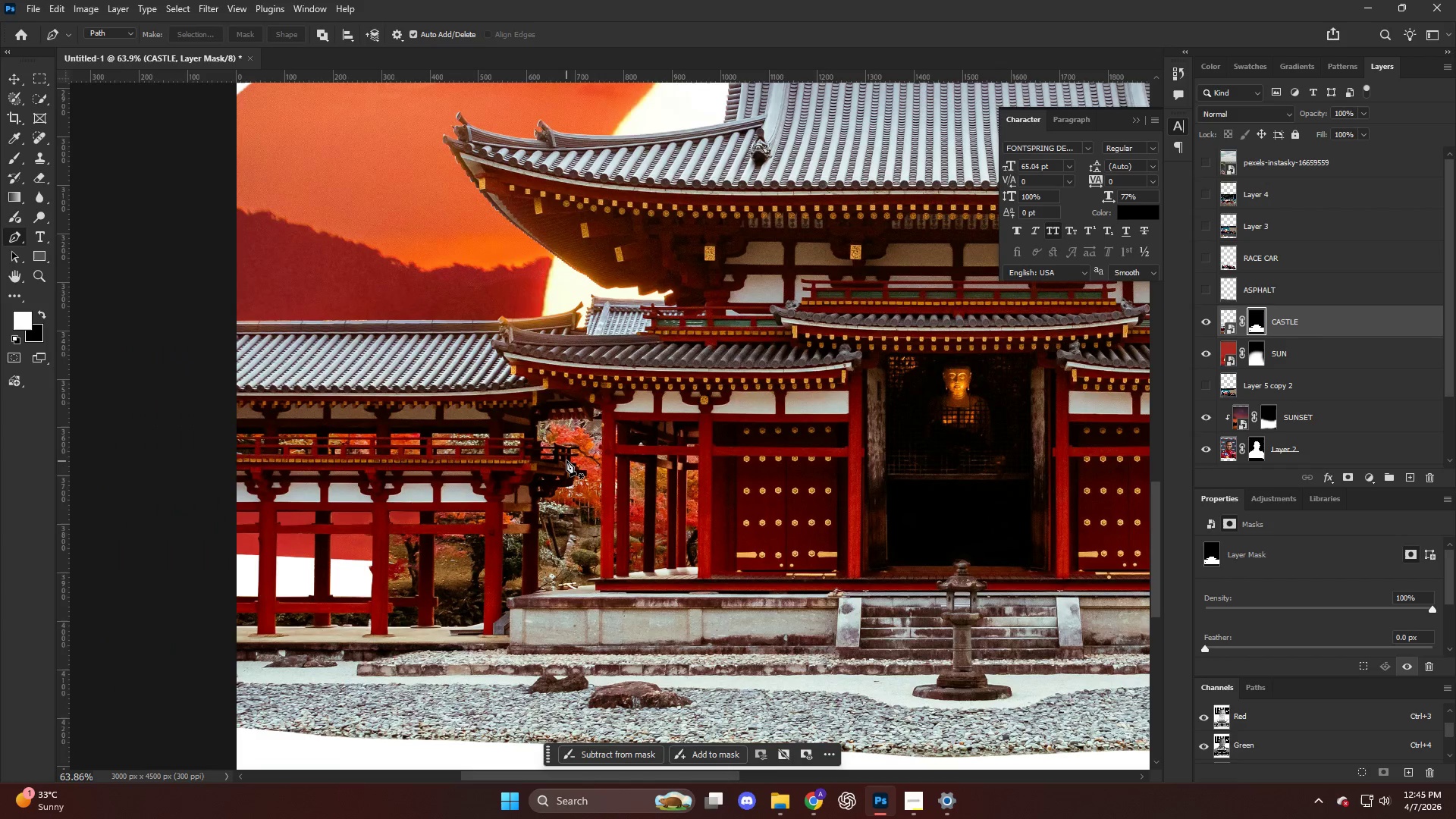 
wait(10.61)
 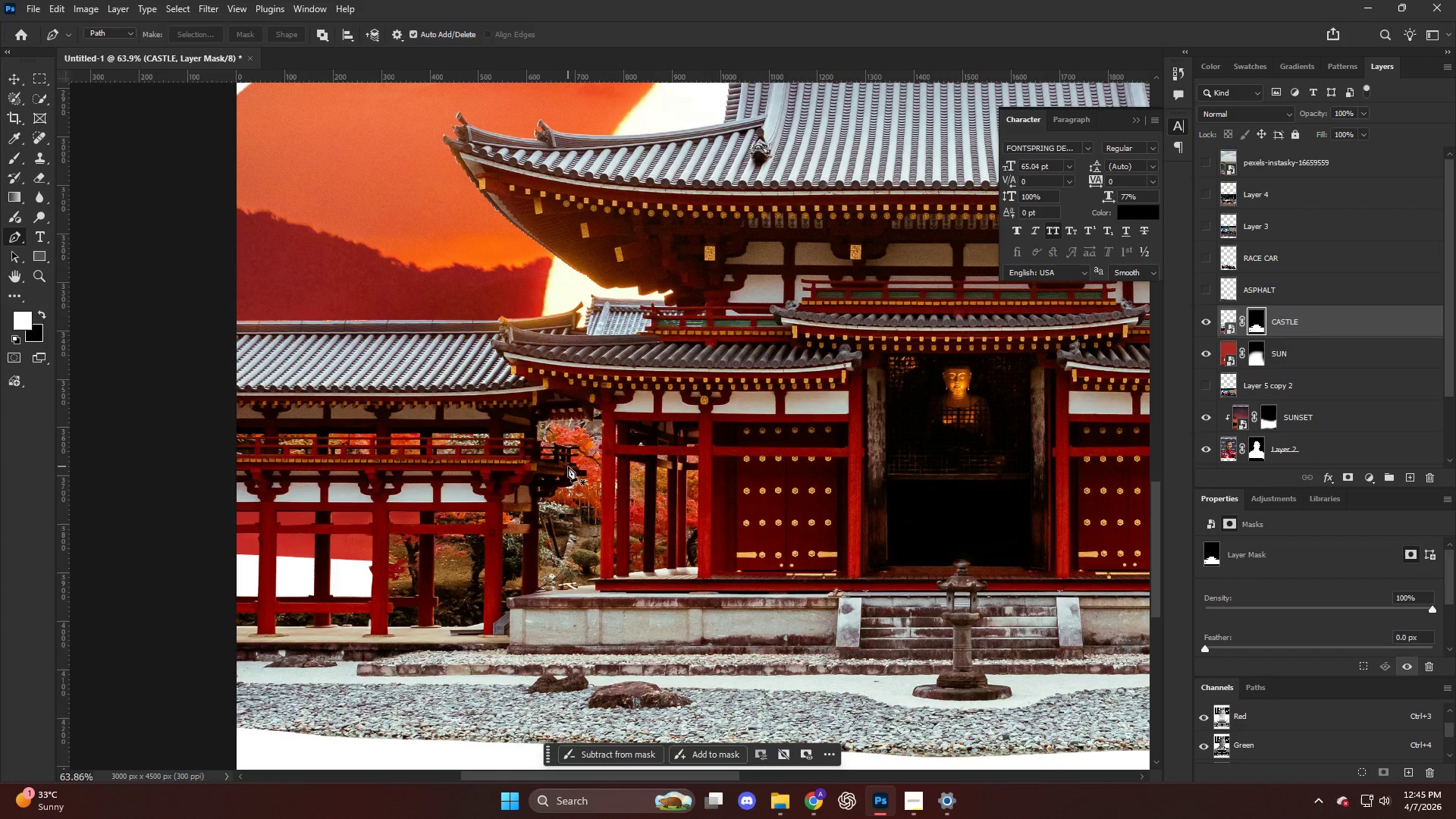 
key(Alt+AltLeft)
 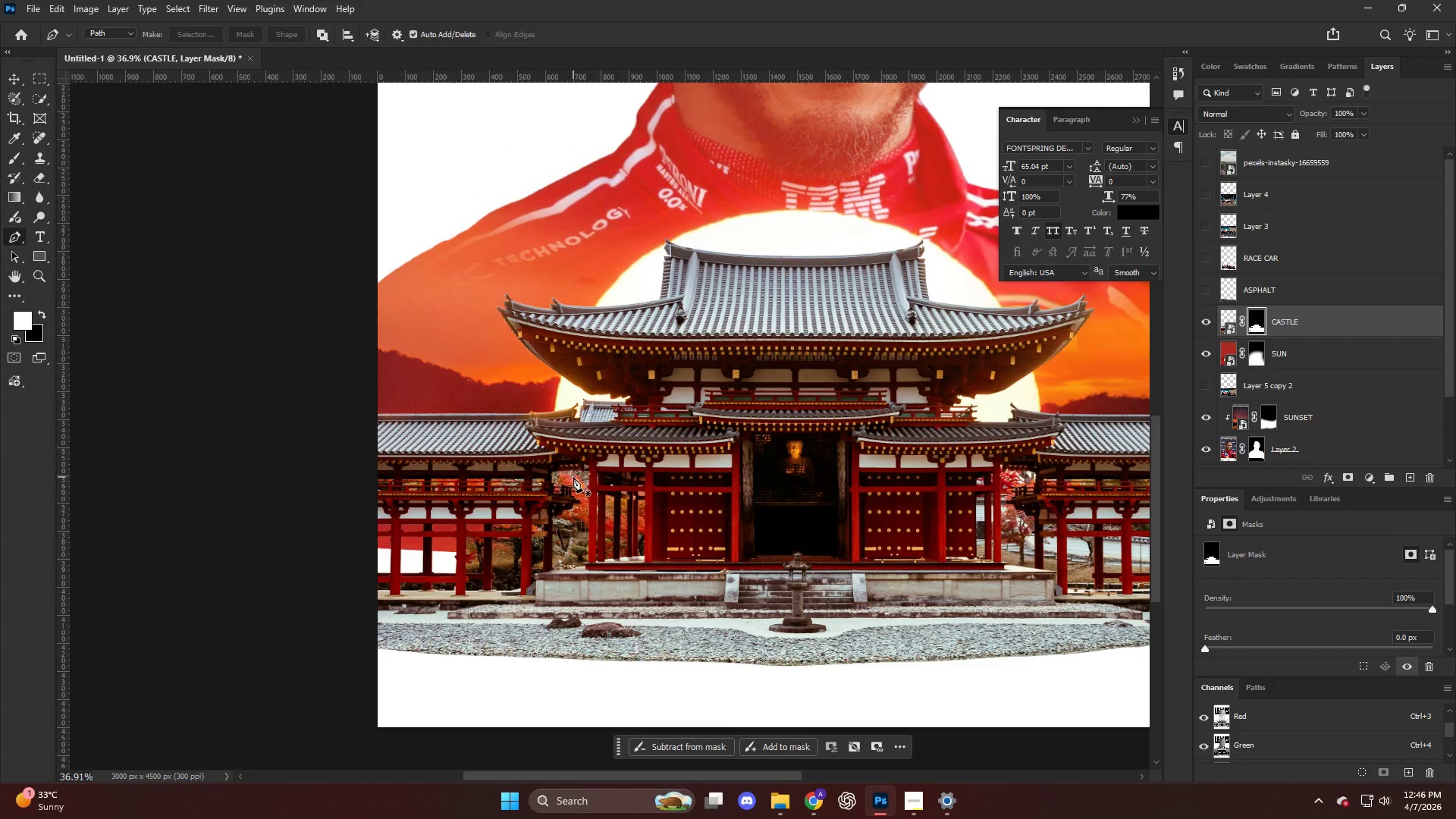 
key(Control+ControlLeft)
 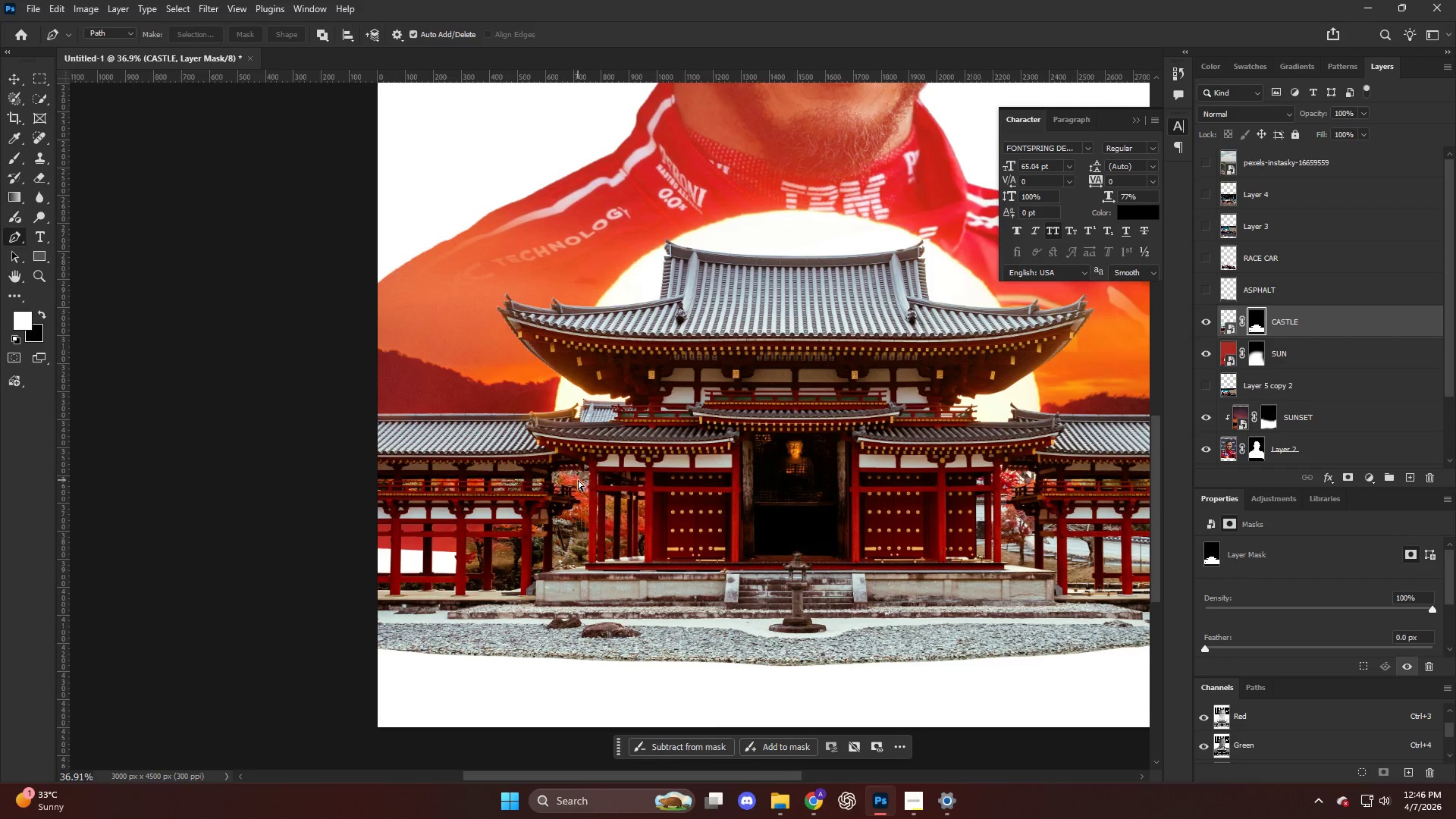 
scroll: coordinate [579, 484], scroll_direction: down, amount: 7.0
 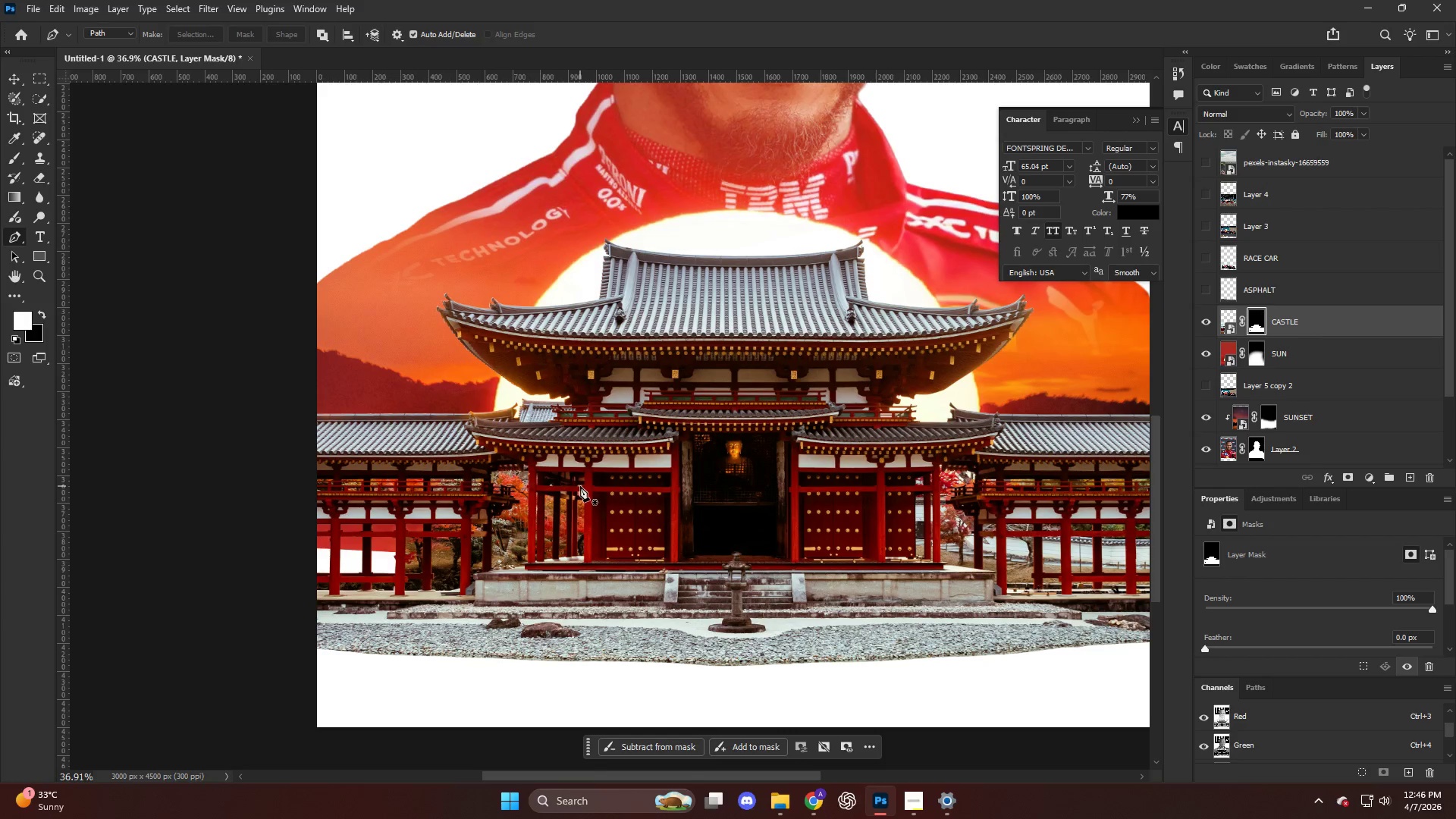 
wait(5.75)
 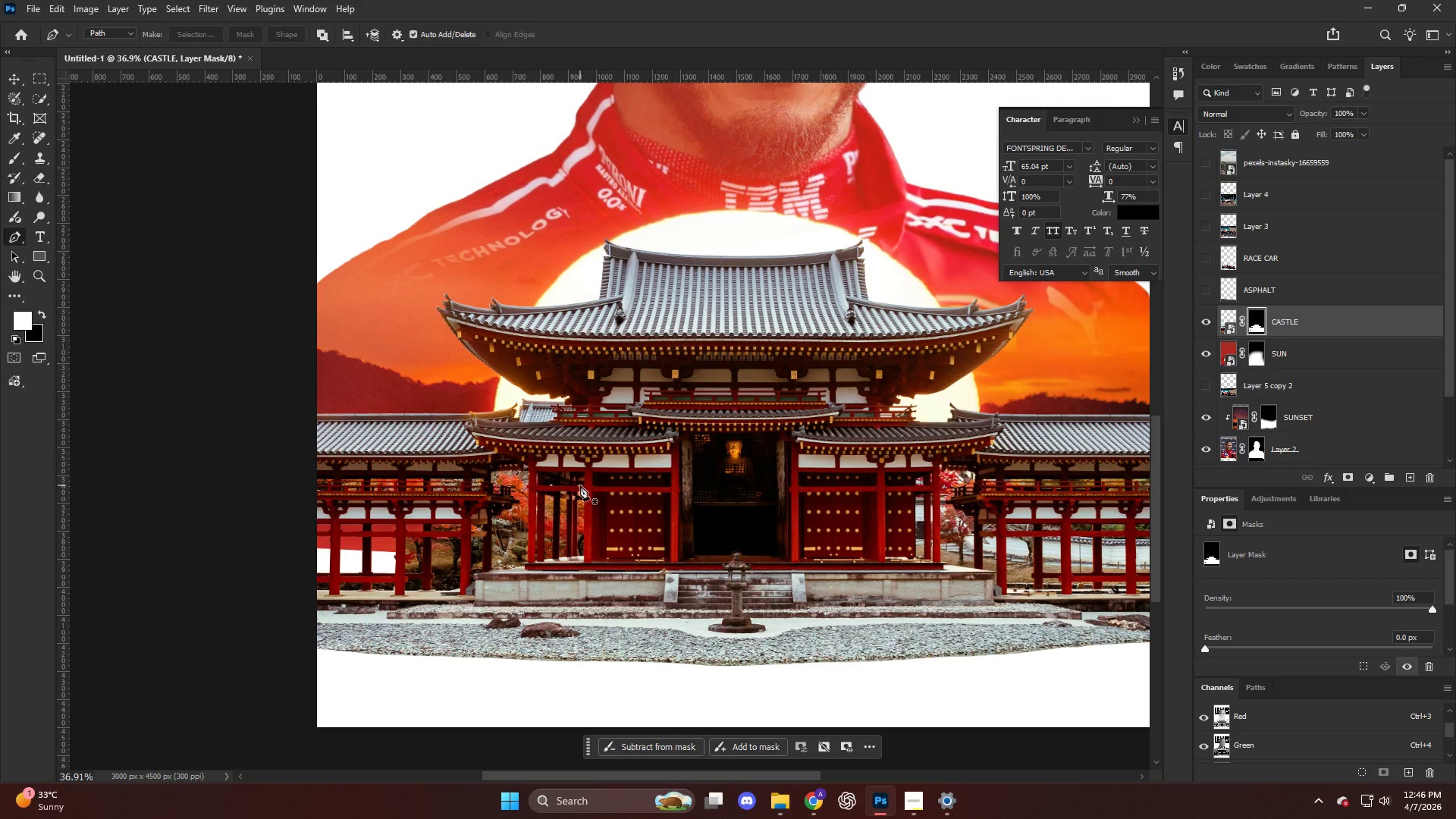 
hold_key(key=AltLeft, duration=1.08)
hold_key(key=AltLeft, duration=0.7)
scroll: coordinate [617, 469], scroll_direction: up, amount: 30.0
 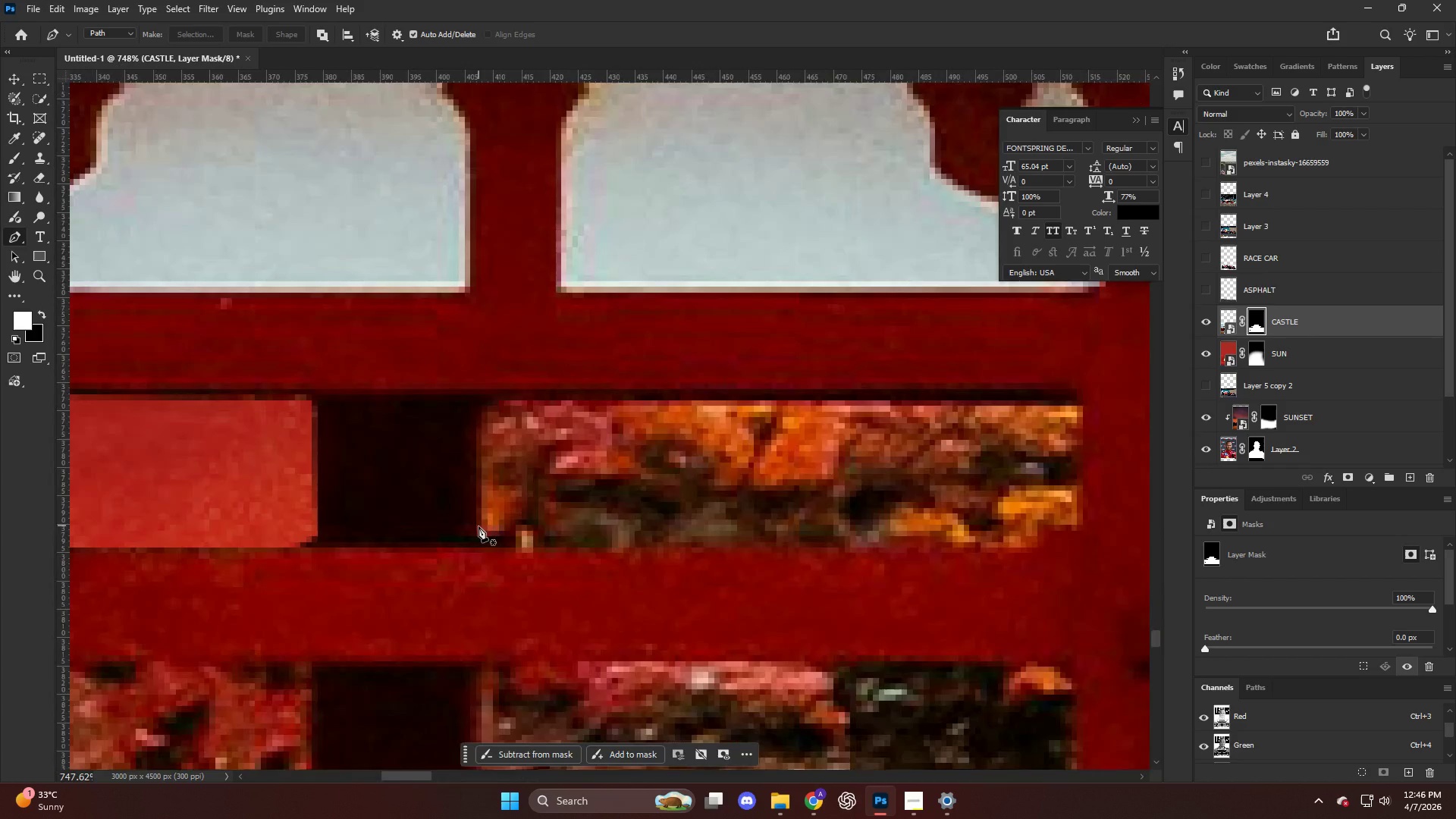 
double_click([533, 528])
 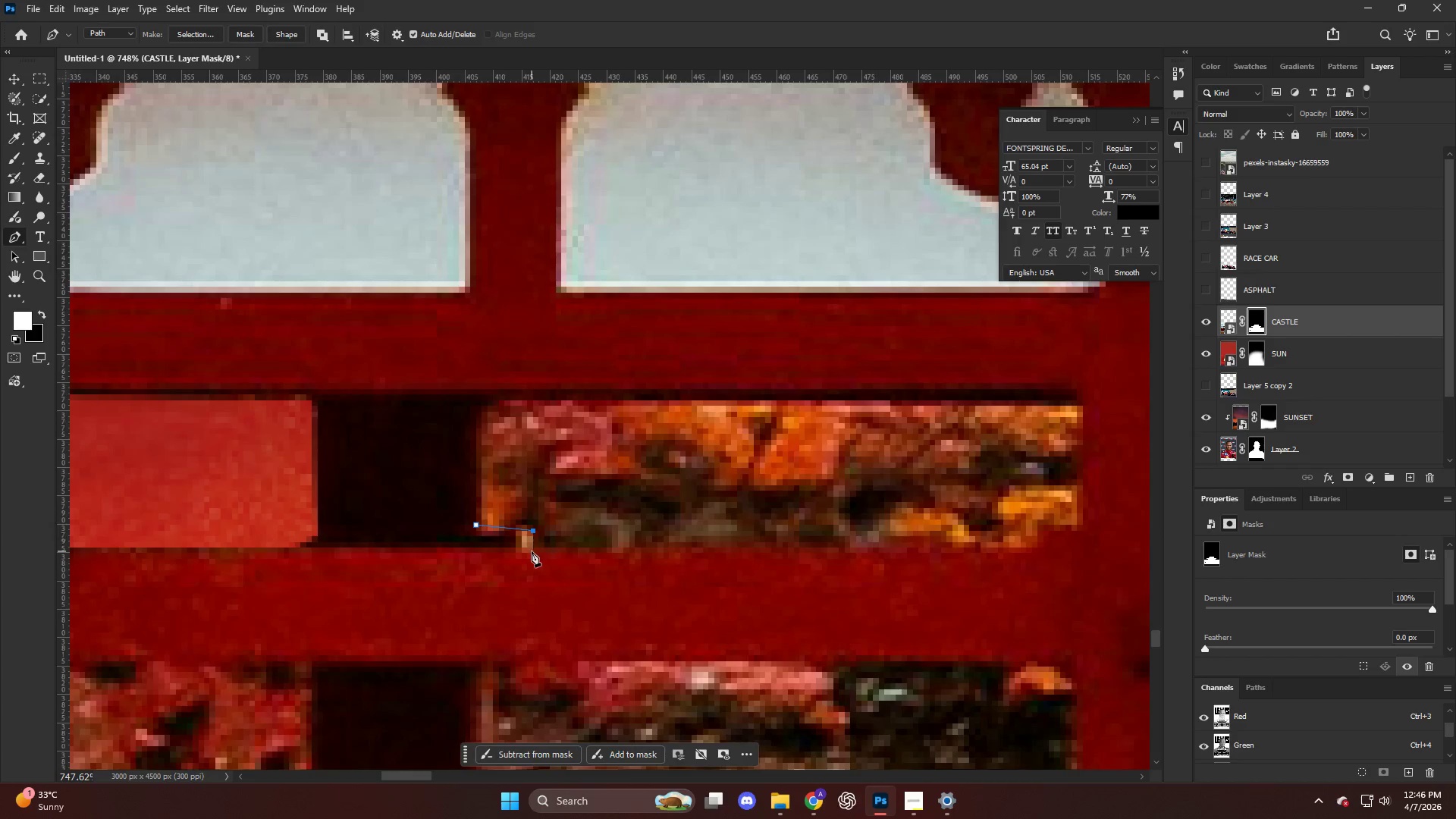 
triple_click([532, 551])
 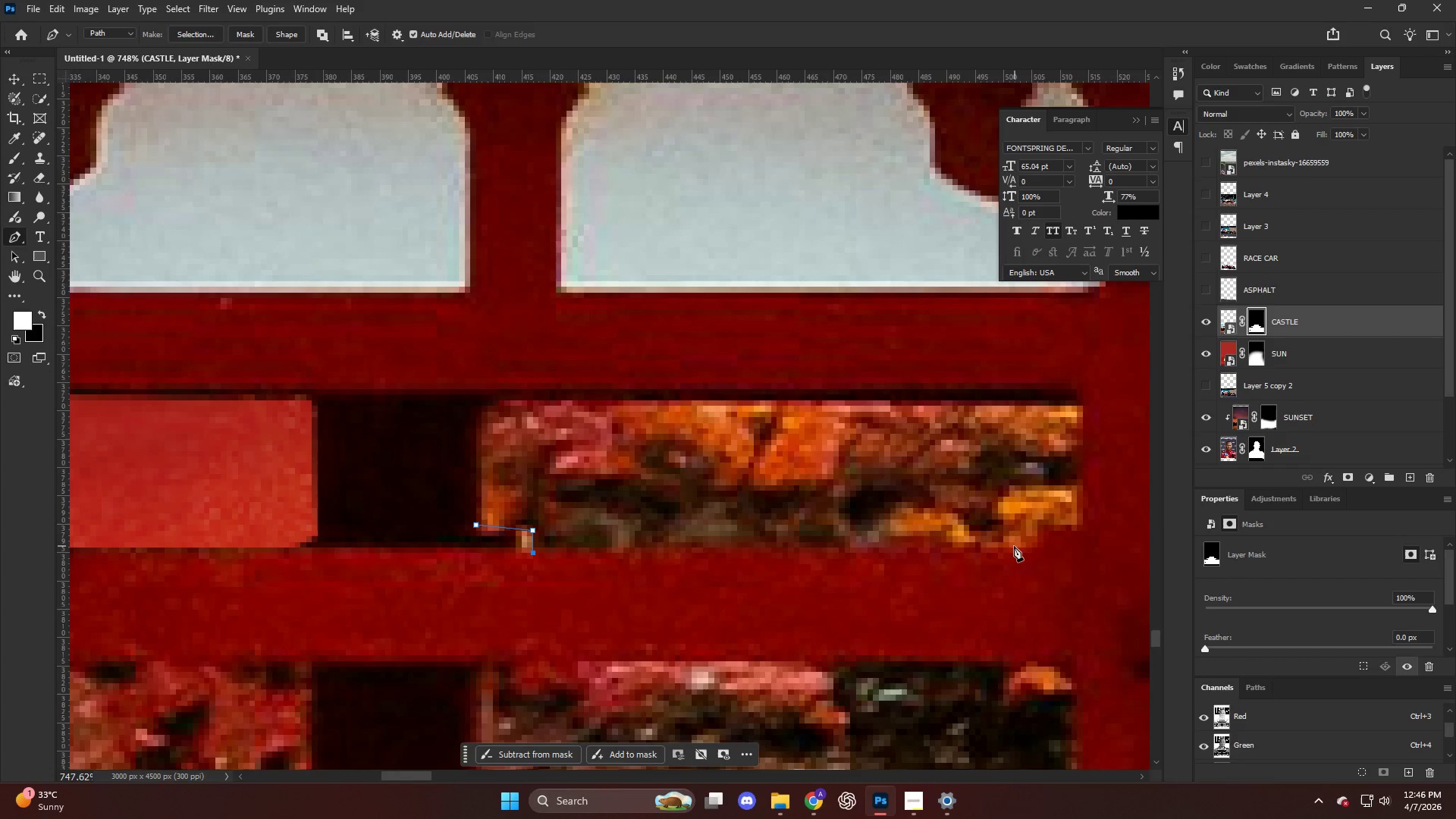 
left_click([1033, 546])
 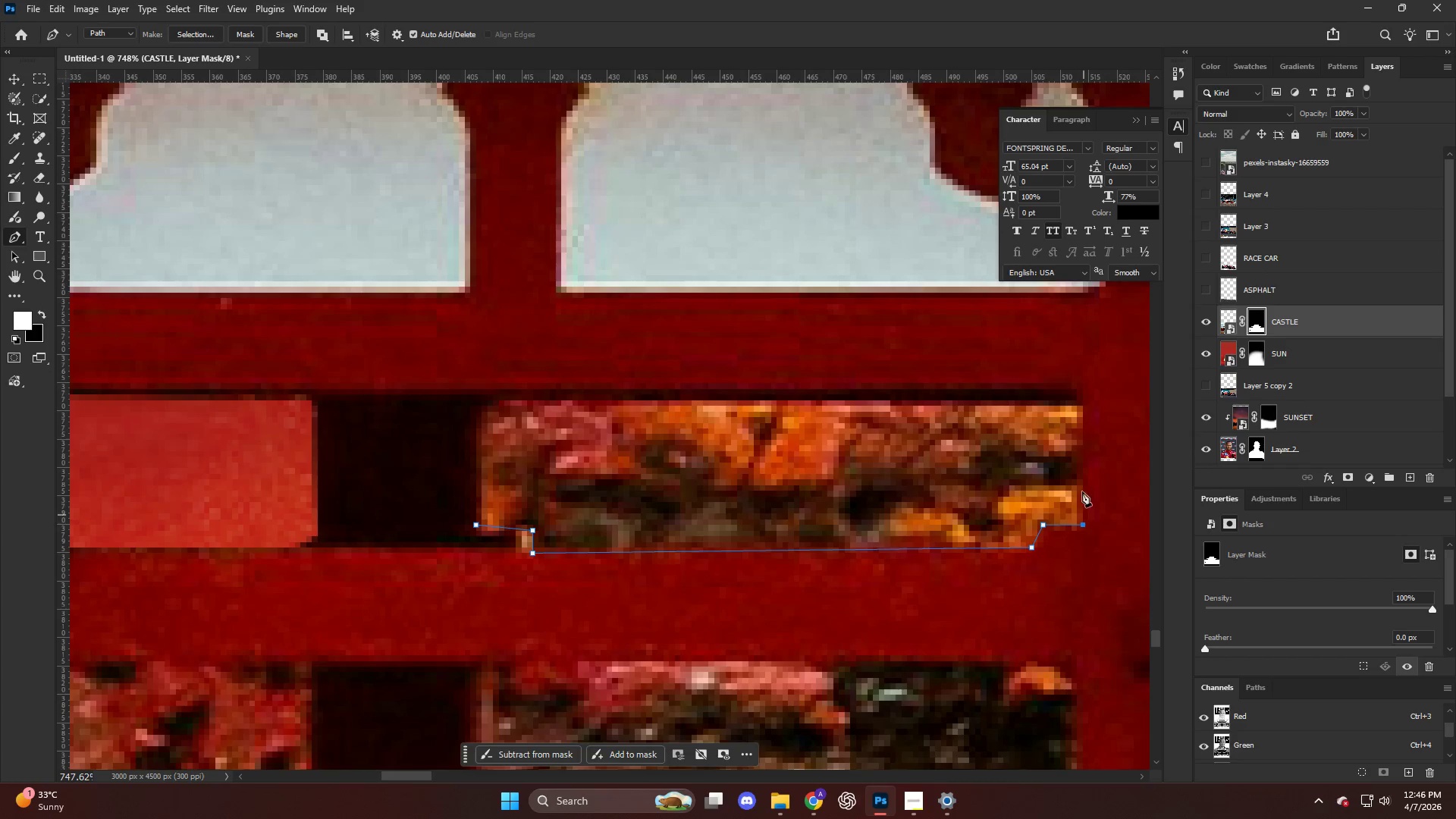 
left_click_drag(start_coordinate=[1076, 399], to_coordinate=[1078, 394])
 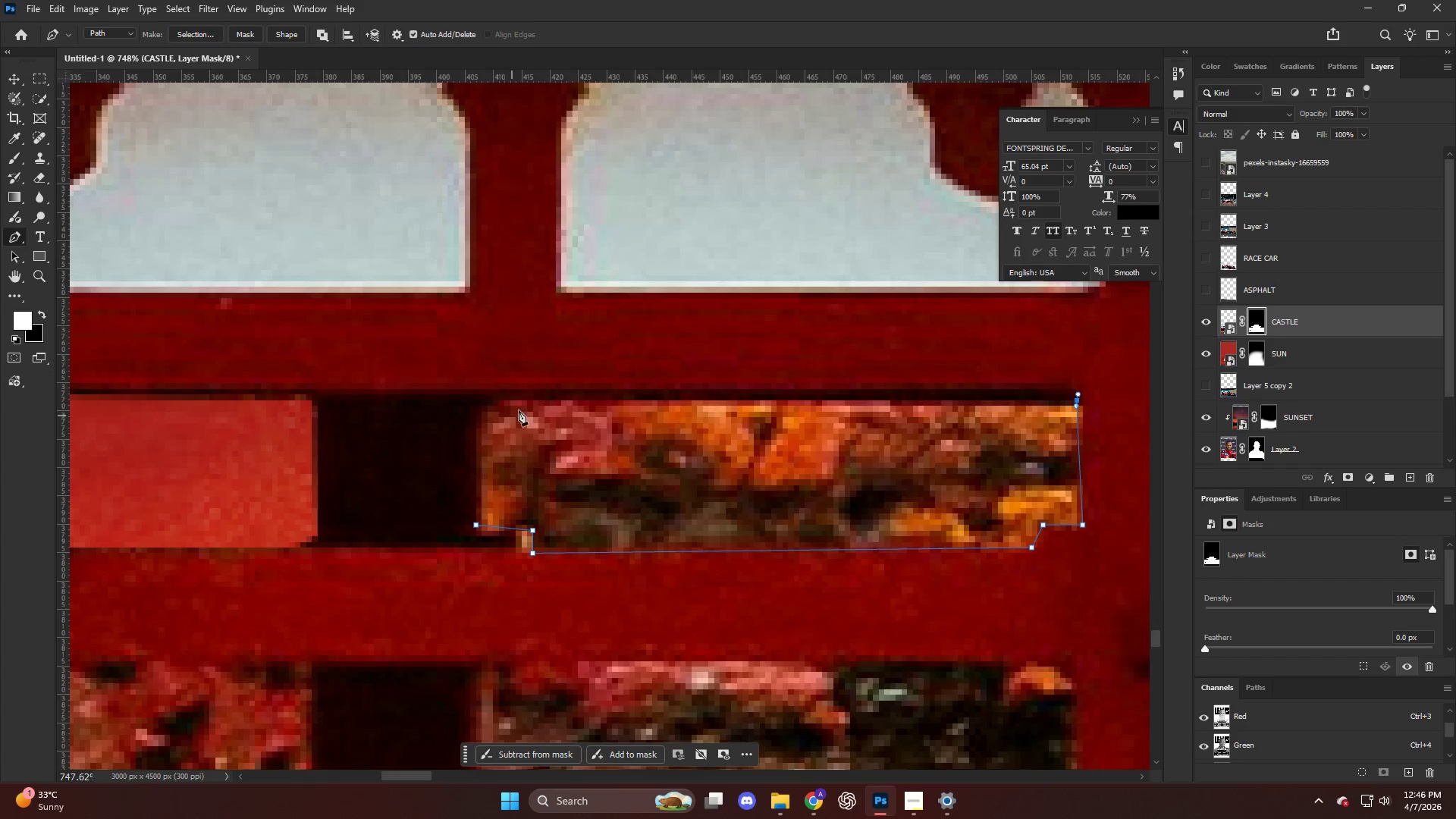 
left_click_drag(start_coordinate=[515, 400], to_coordinate=[509, 400])
 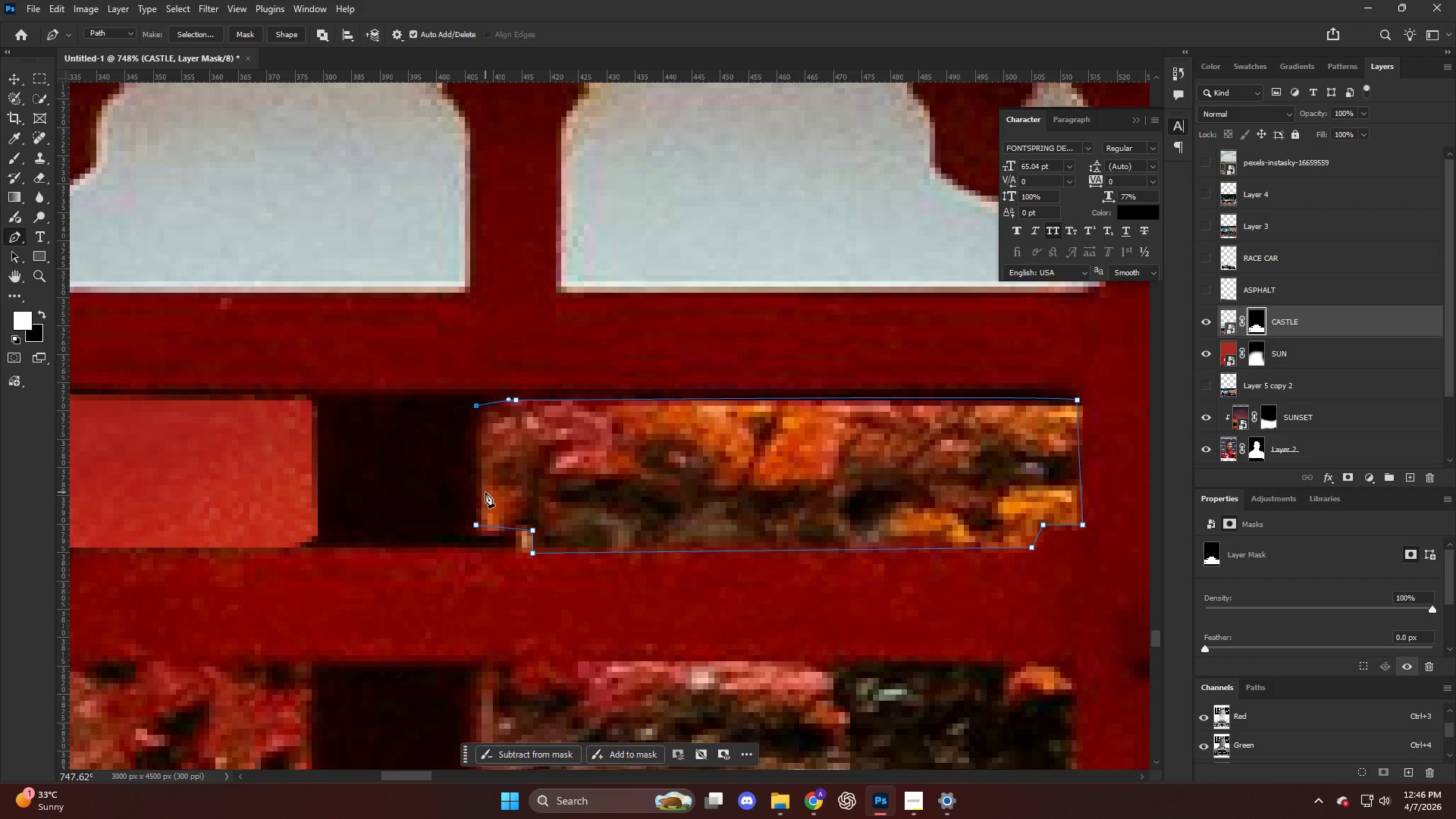 
left_click_drag(start_coordinate=[476, 506], to_coordinate=[477, 526])
 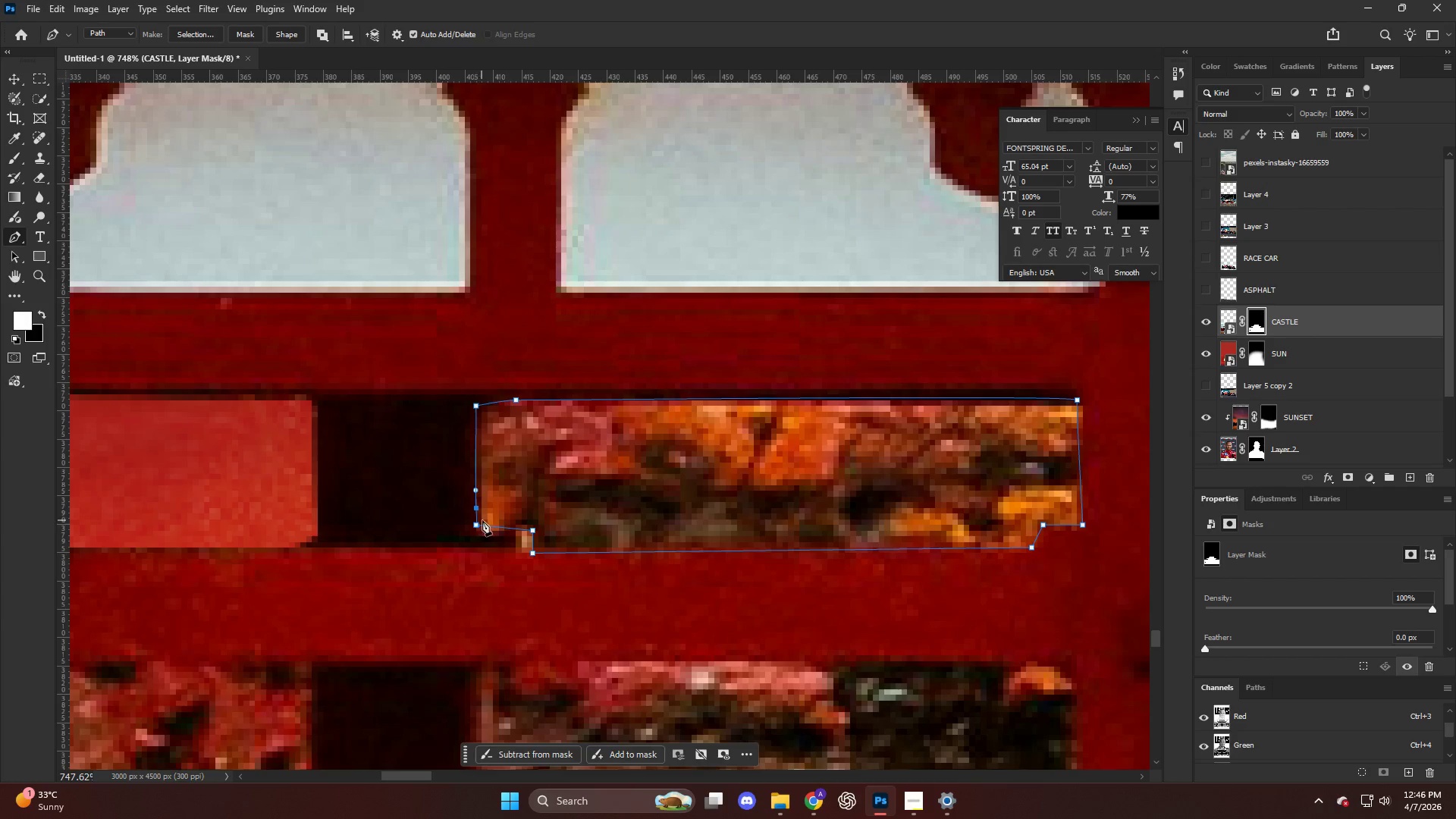 
key(Control+Shift+NumpadEnter)
 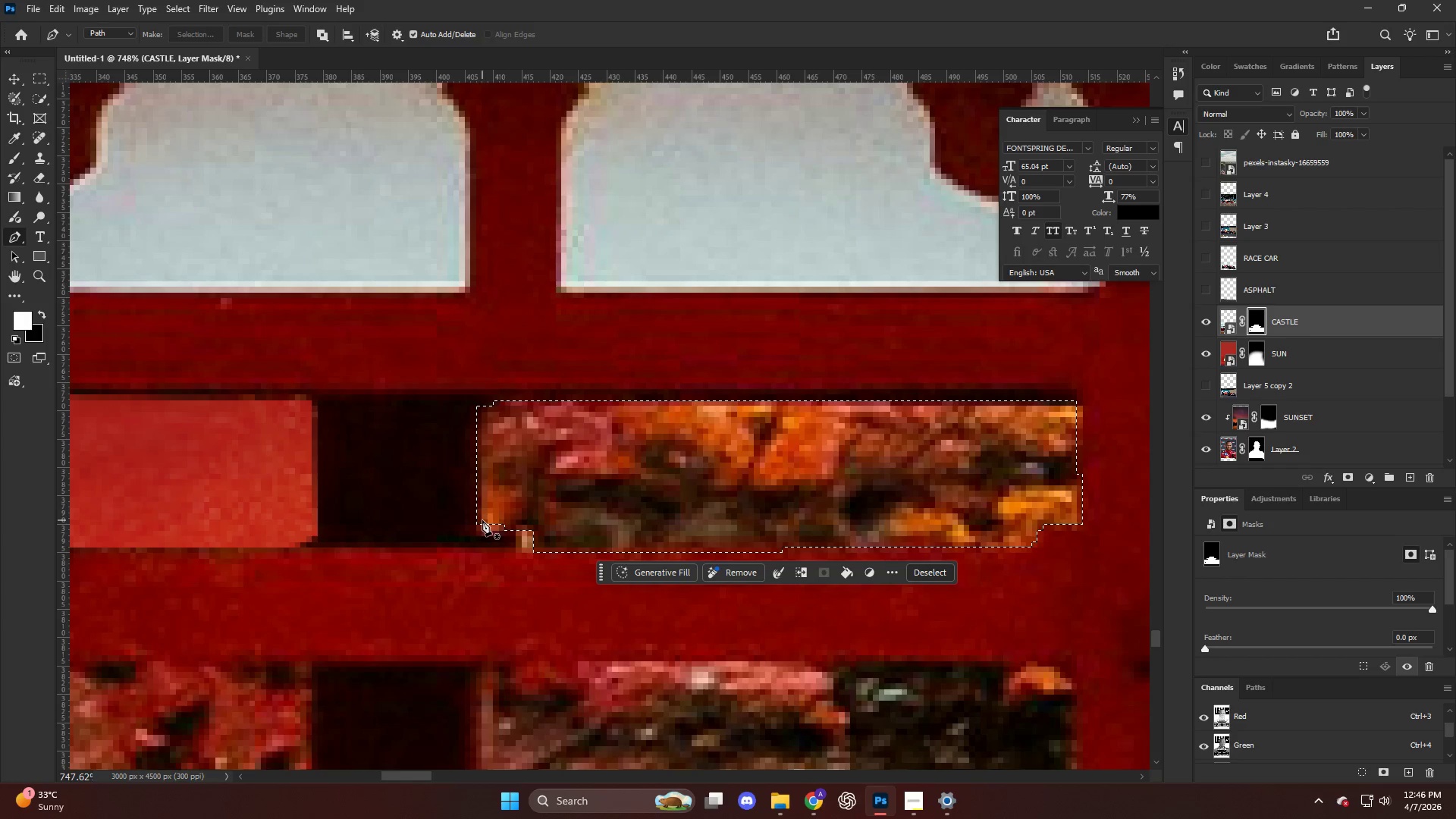 
key(Backspace)
 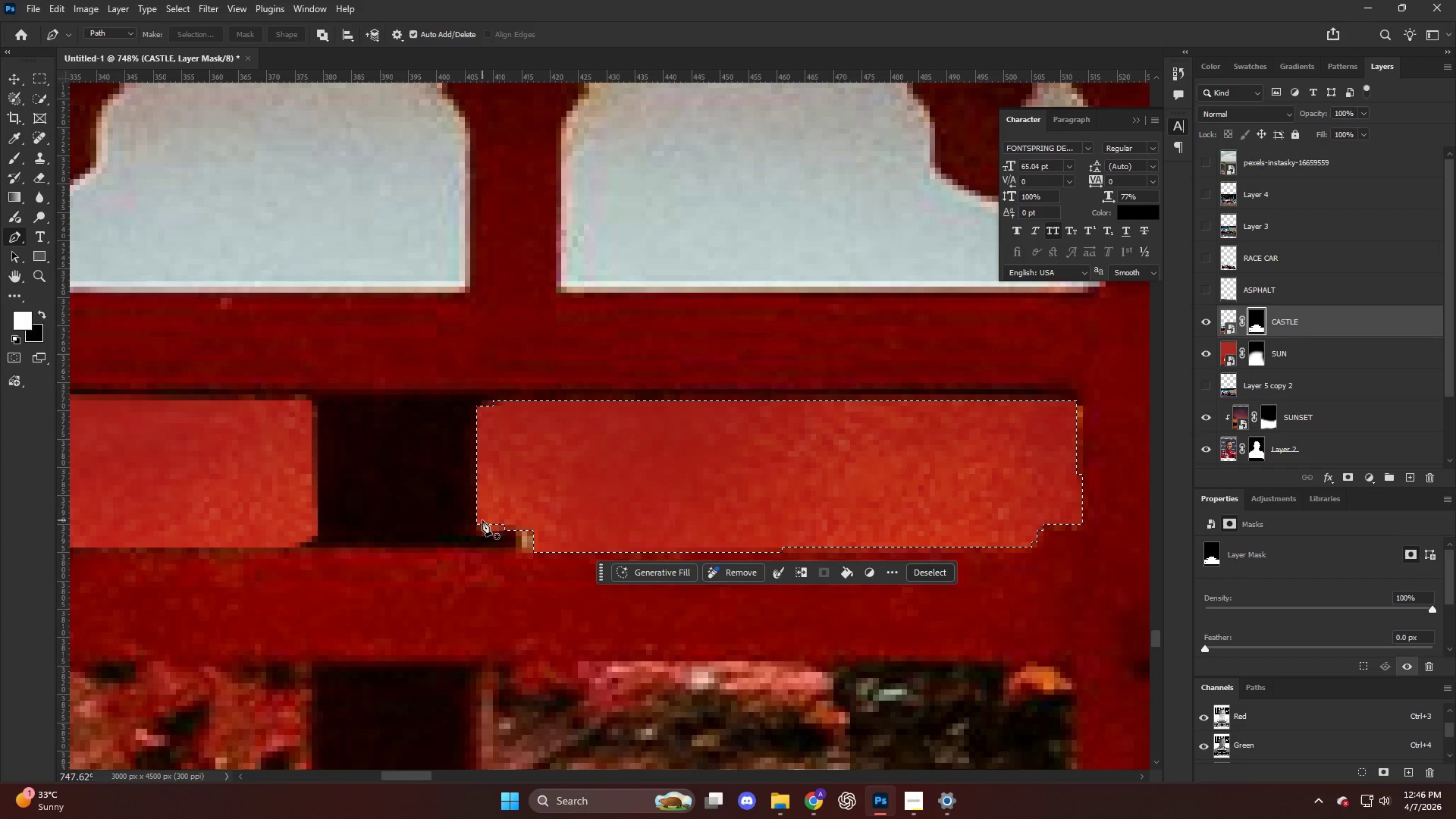 
key(Control+ControlLeft)
 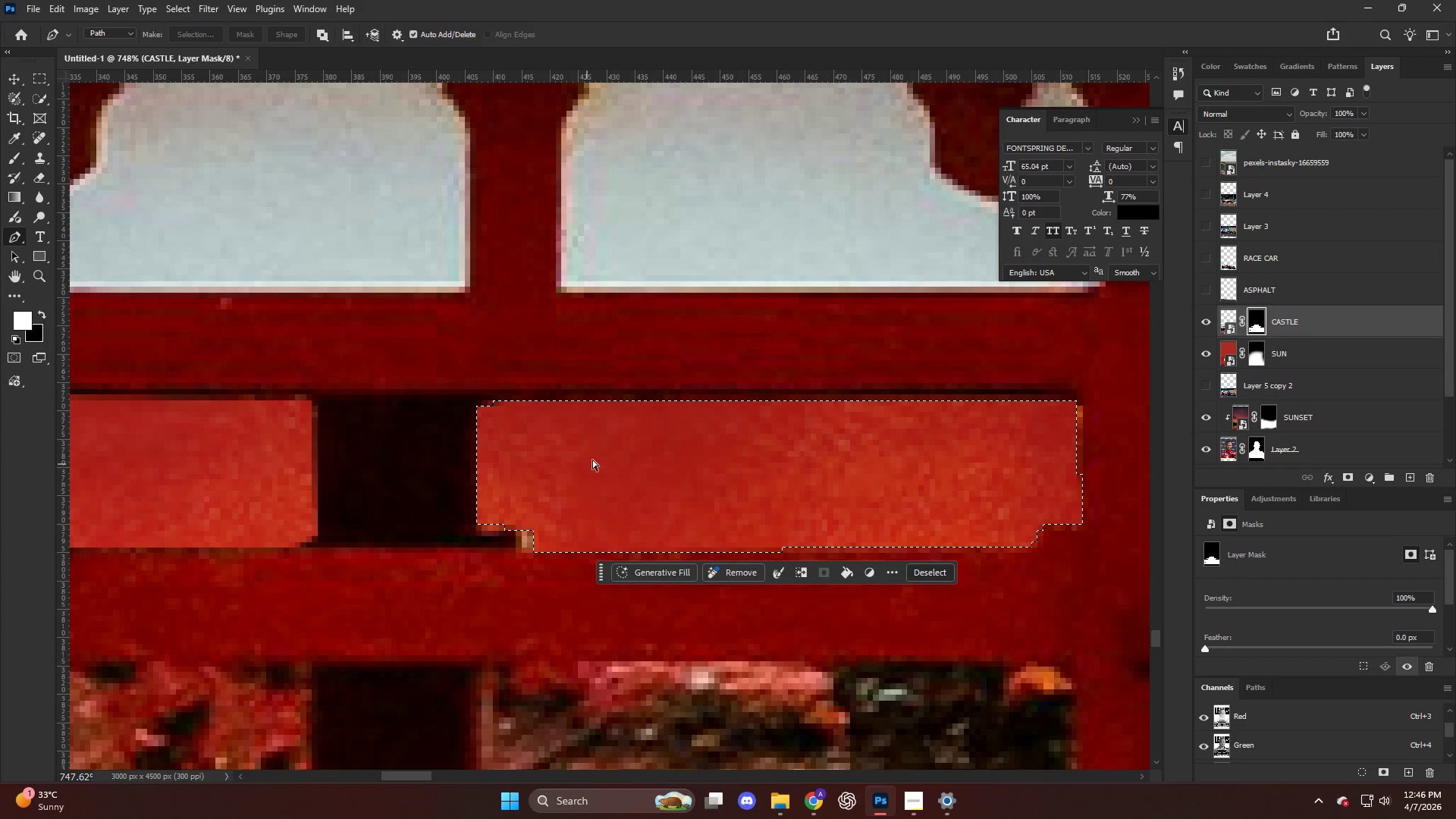 
key(Control+D)
 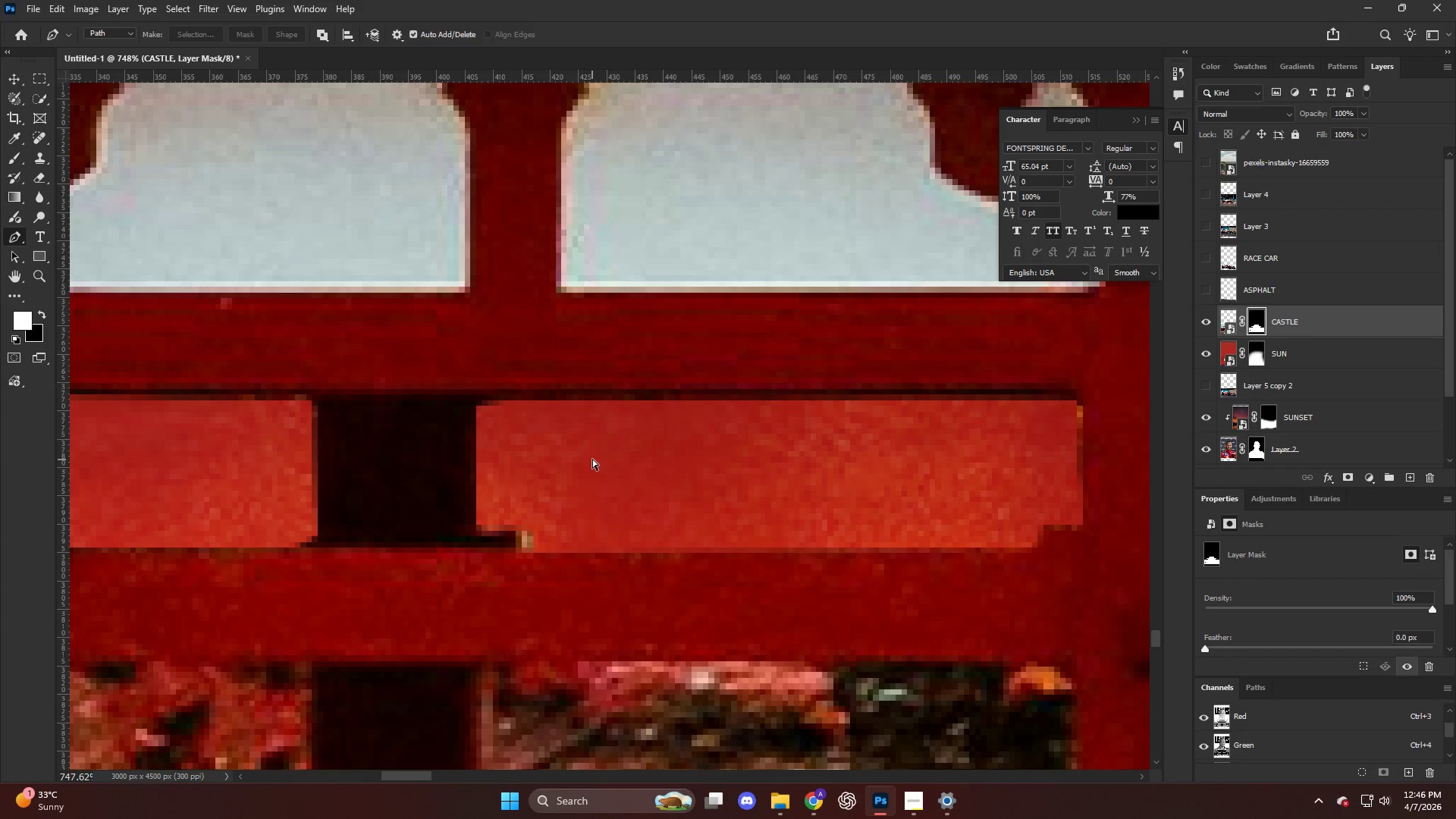 
hold_key(key=AltLeft, duration=0.95)
 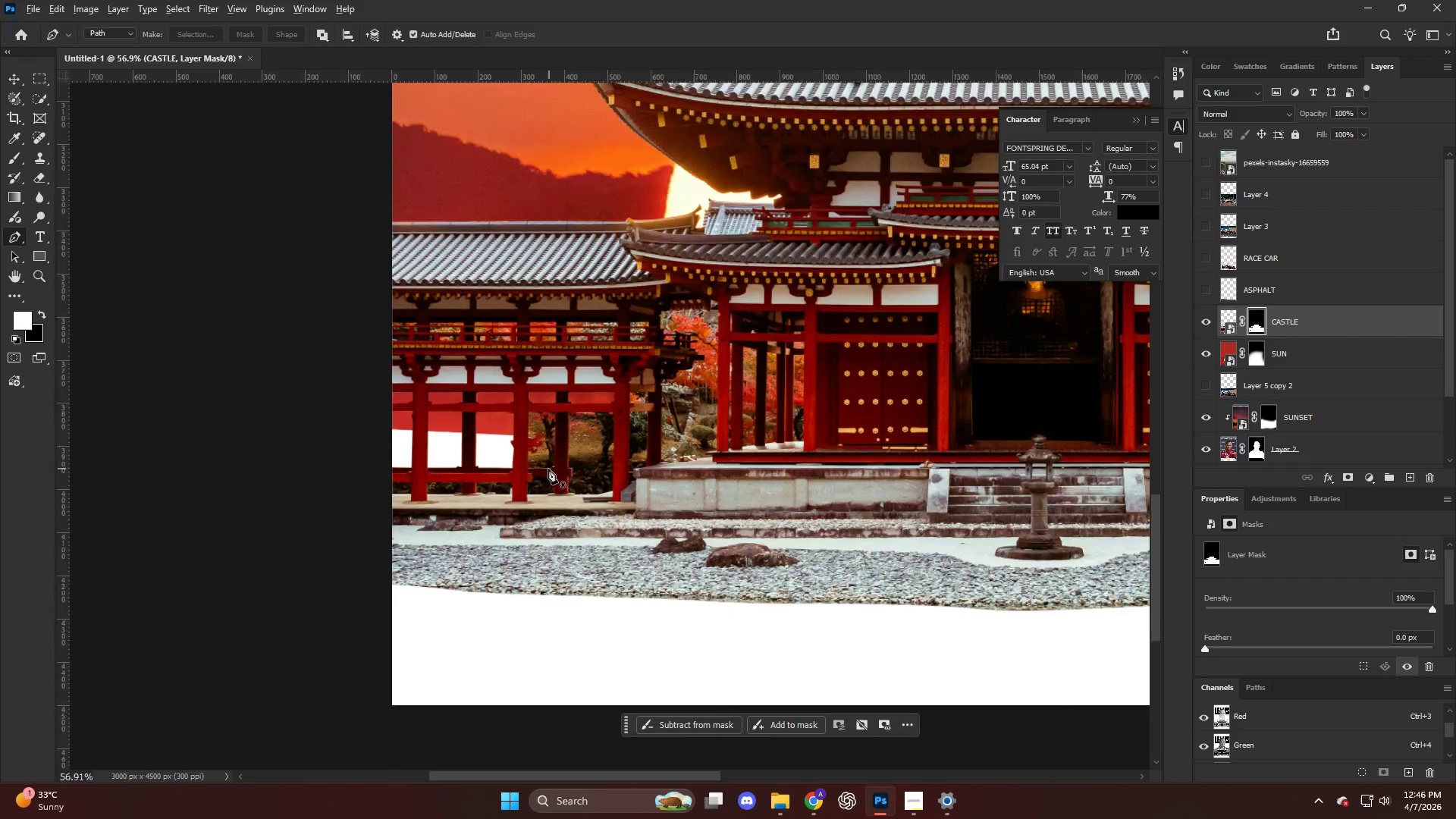 
hold_key(key=AltLeft, duration=0.75)
 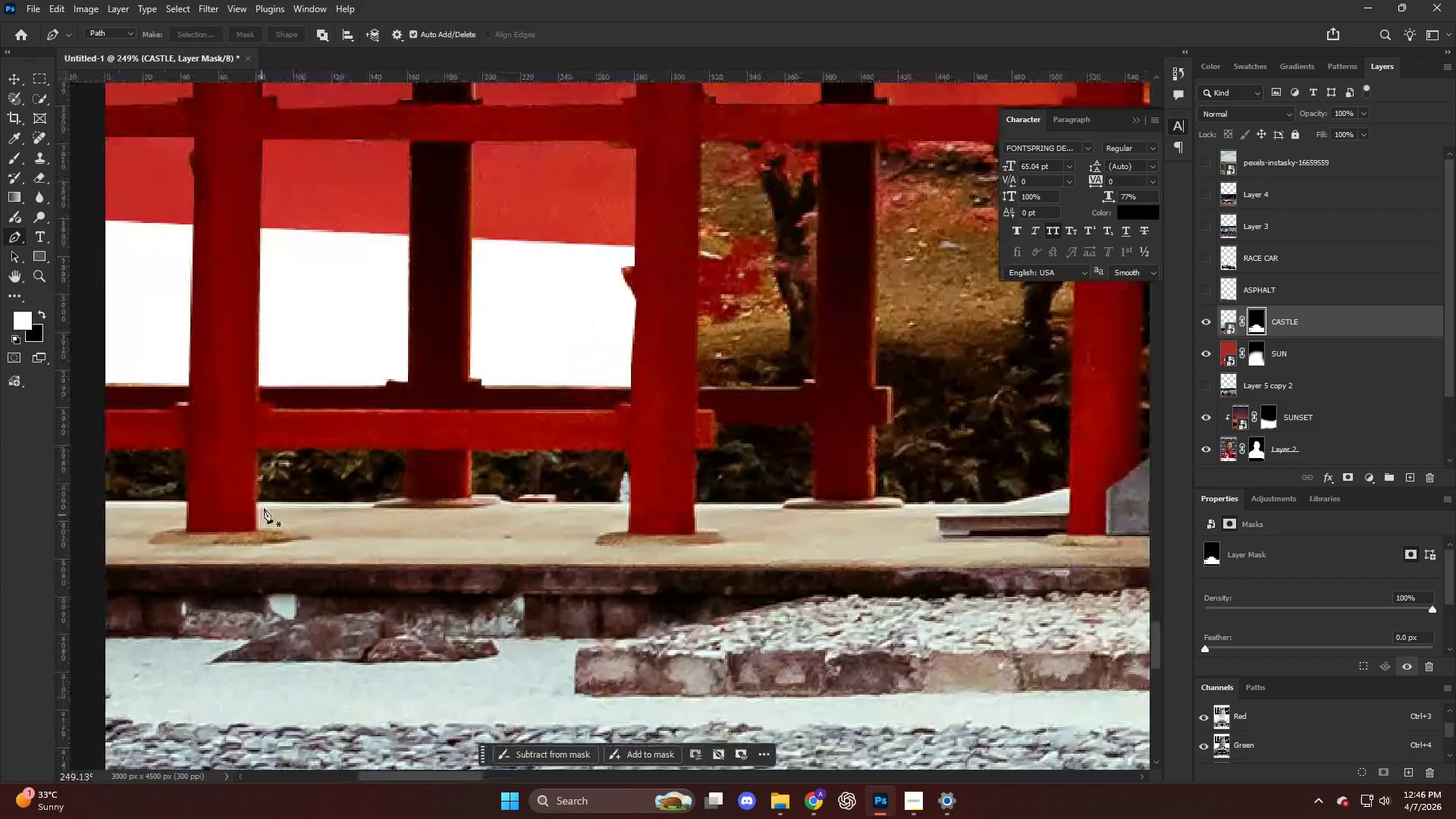 
hold_key(key=ControlLeft, duration=0.42)
 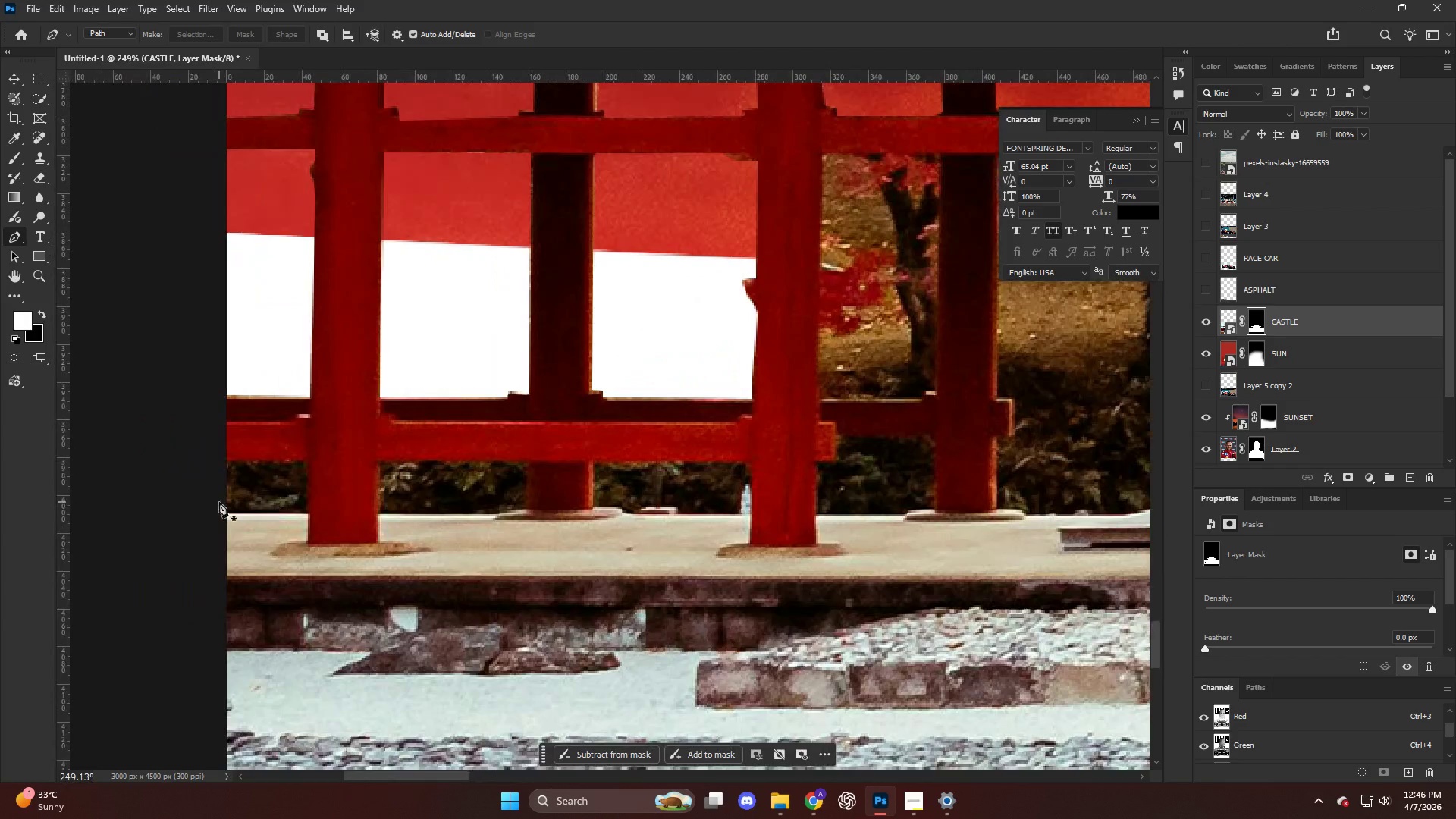 
hold_key(key=AltLeft, duration=0.72)
 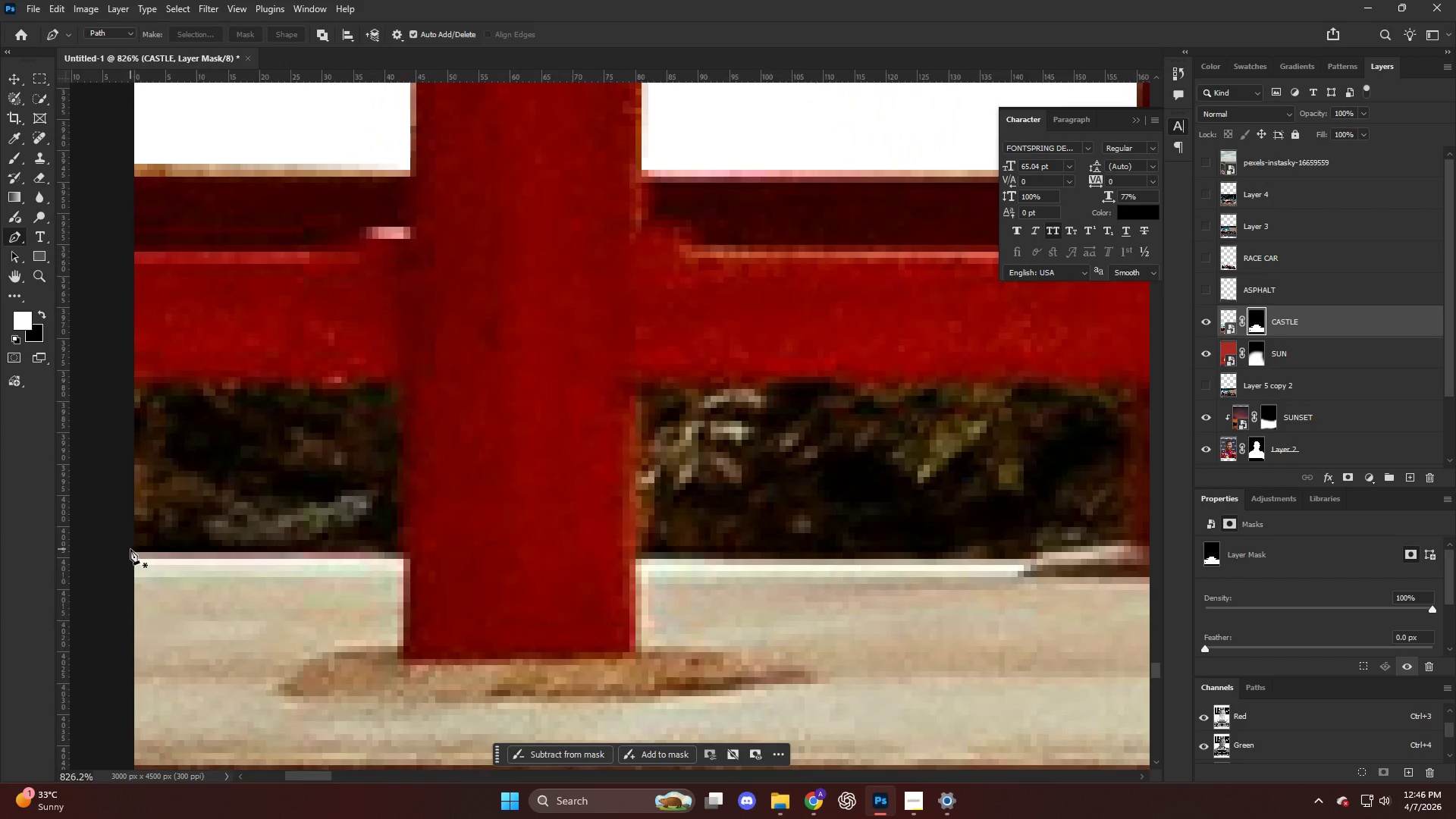 
left_click([130, 549])
 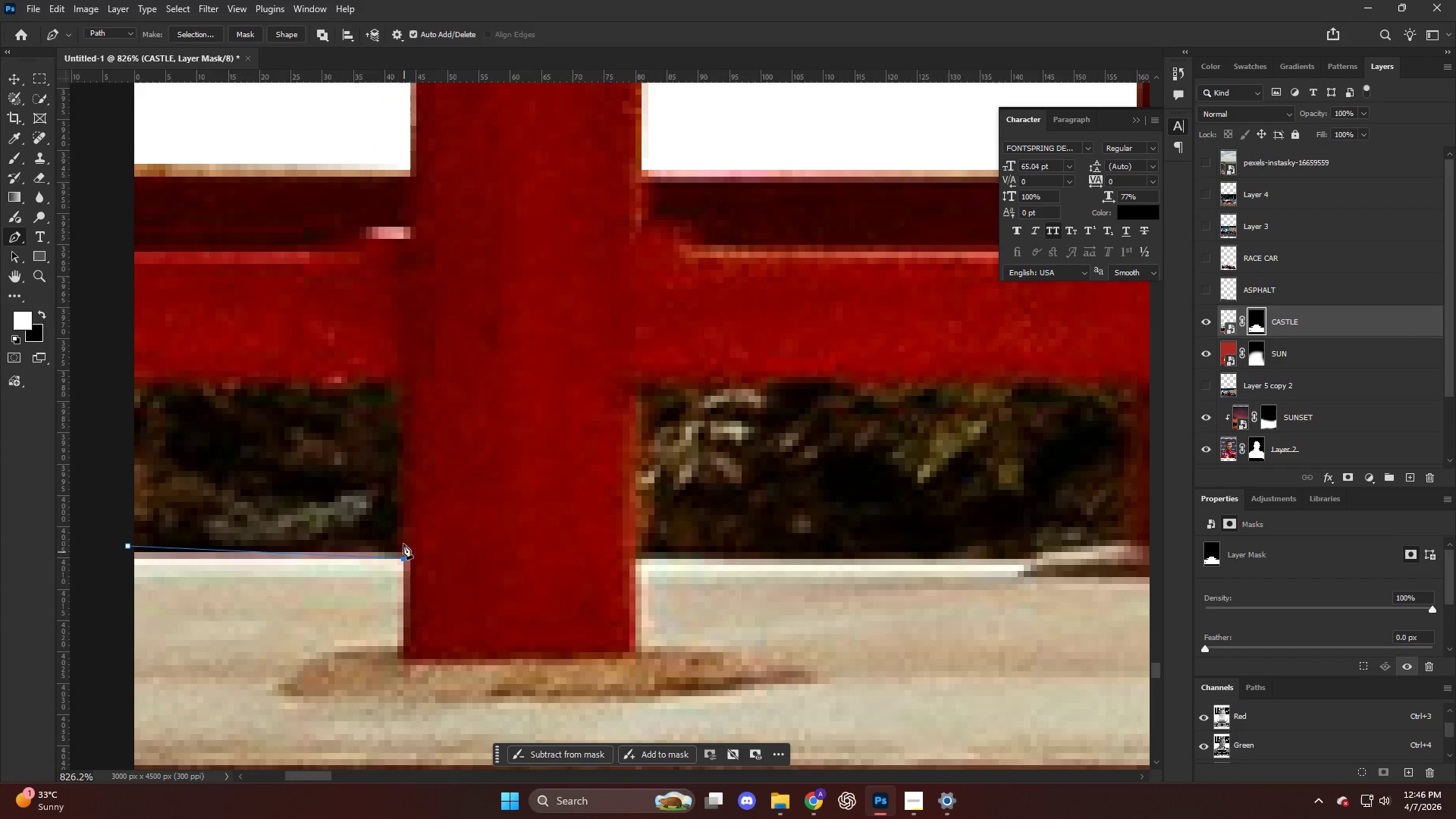 
scroll: coordinate [172, 560], scroll_direction: up, amount: 5.0
 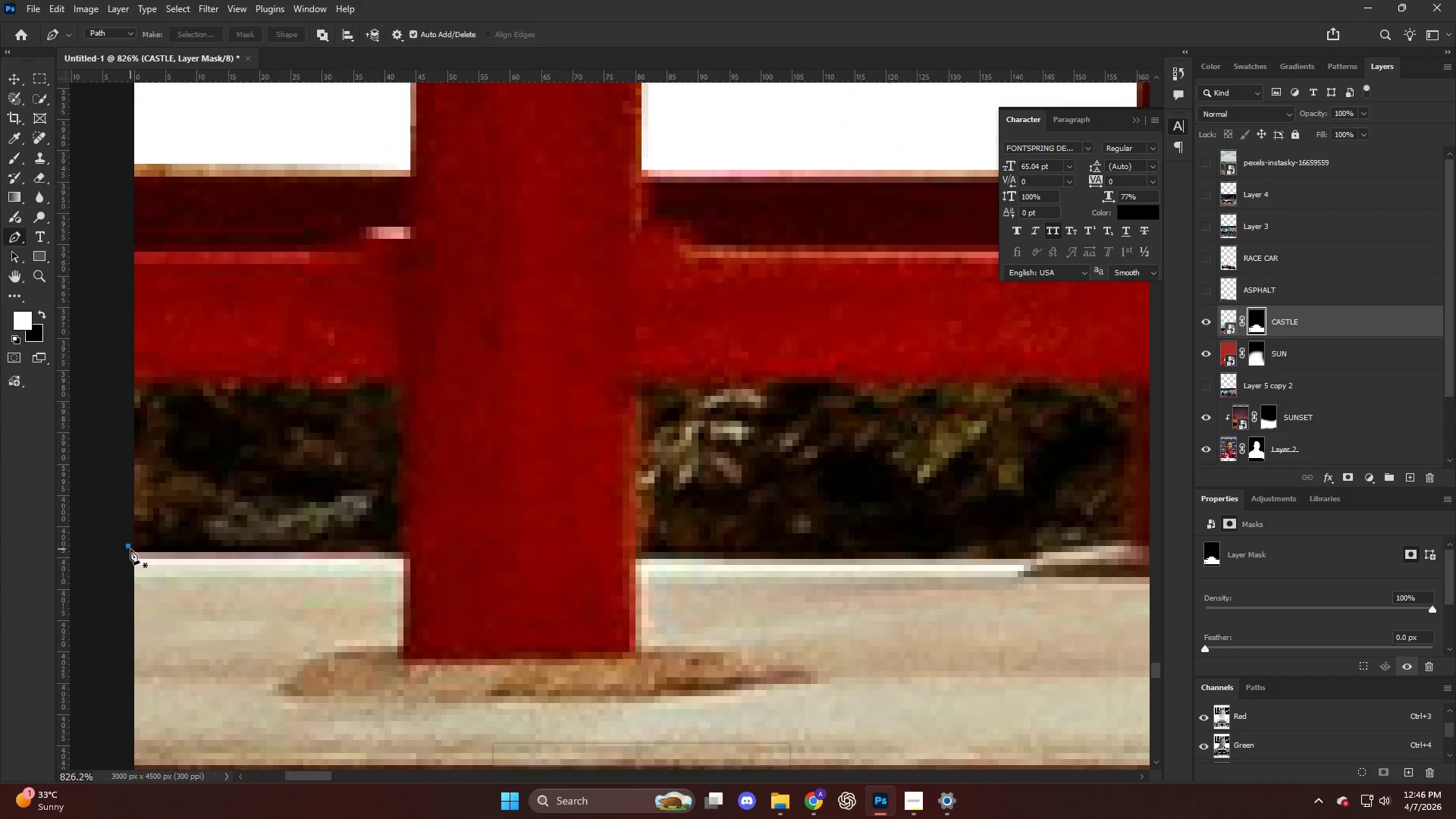 
left_click([393, 377])
 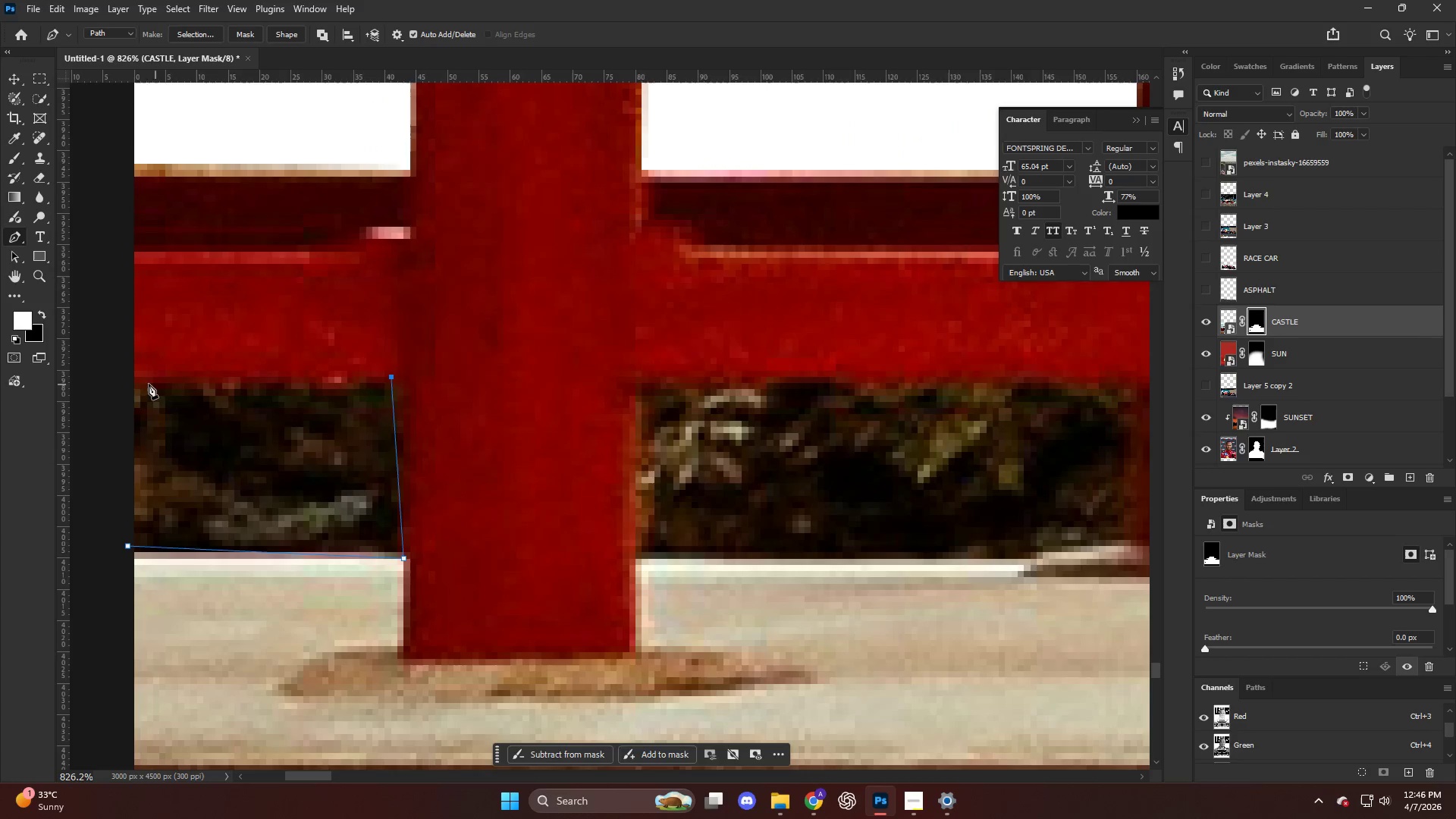 
left_click_drag(start_coordinate=[140, 382], to_coordinate=[133, 382])
 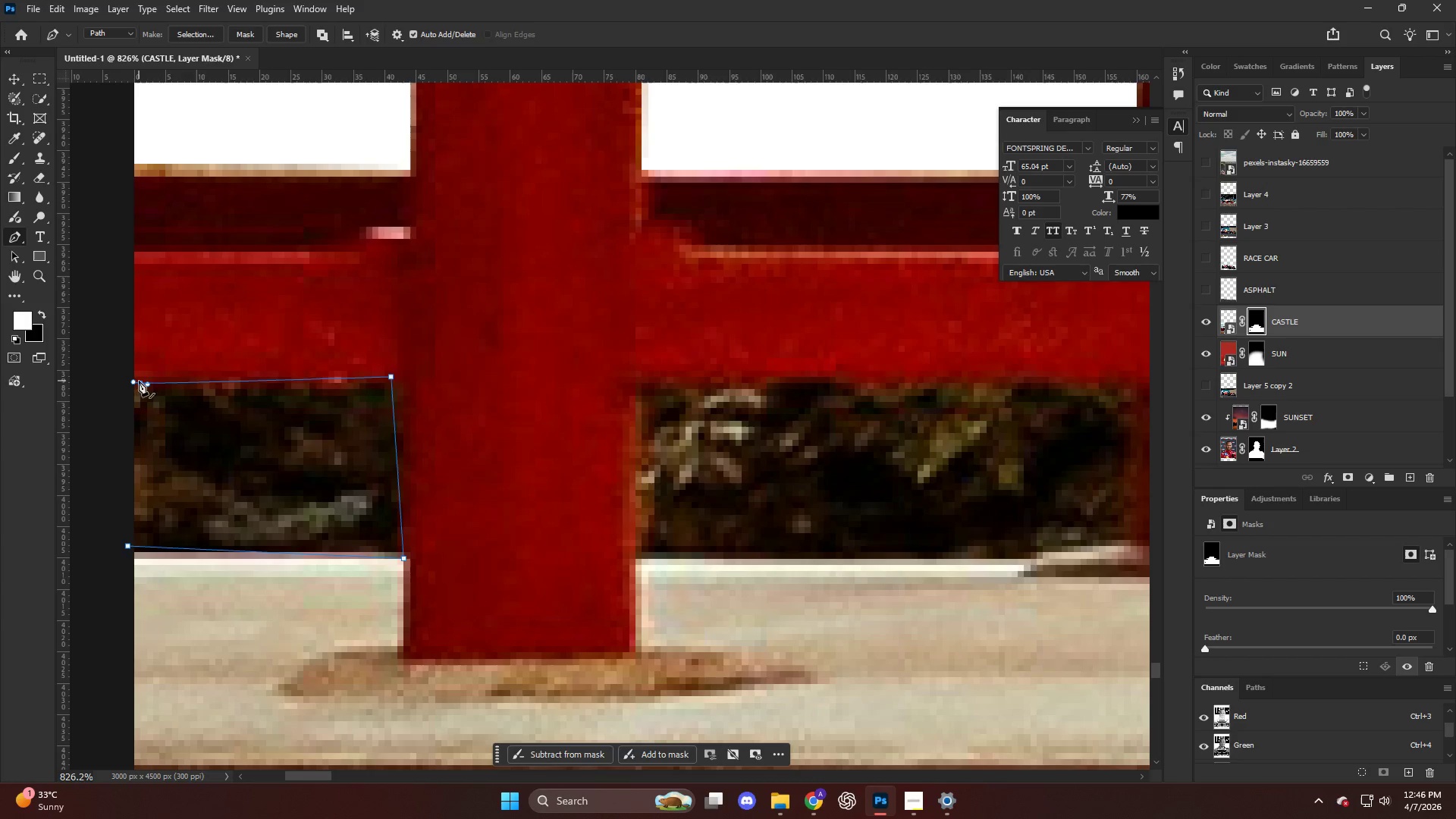 
key(Control+ControlLeft)
 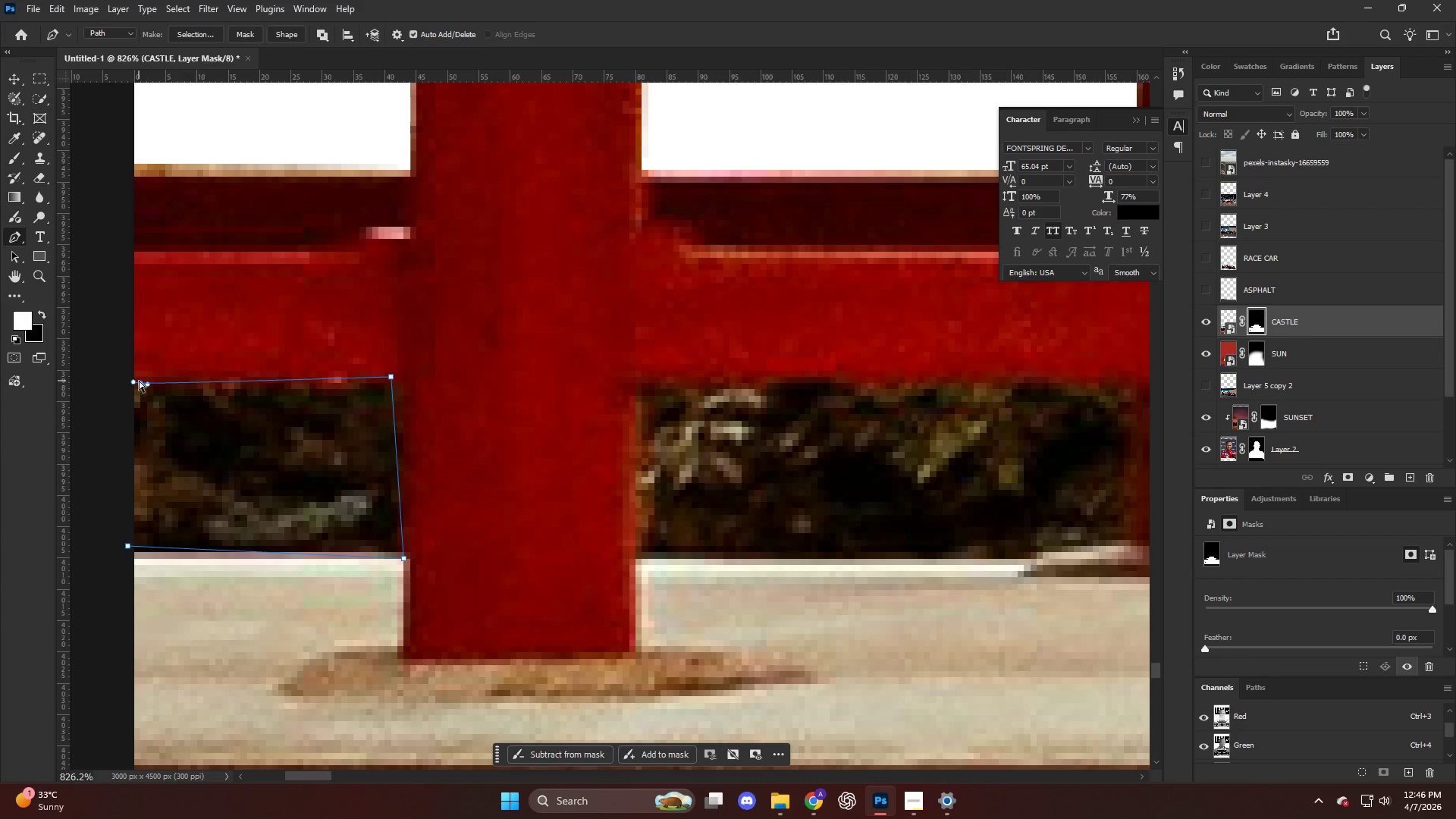 
key(Control+Shift+ShiftLeft)
 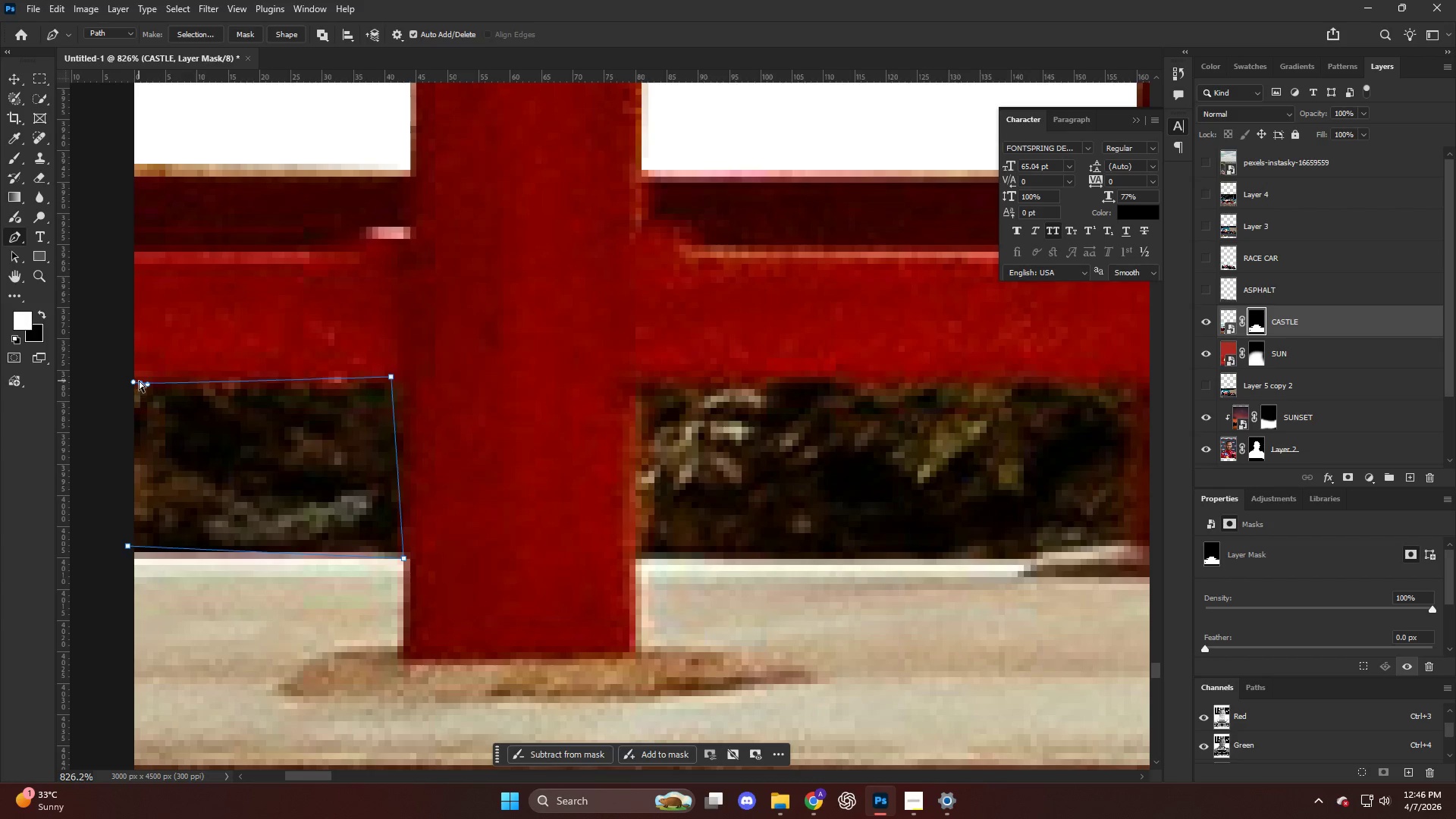 
key(Control+Shift+NumpadEnter)
 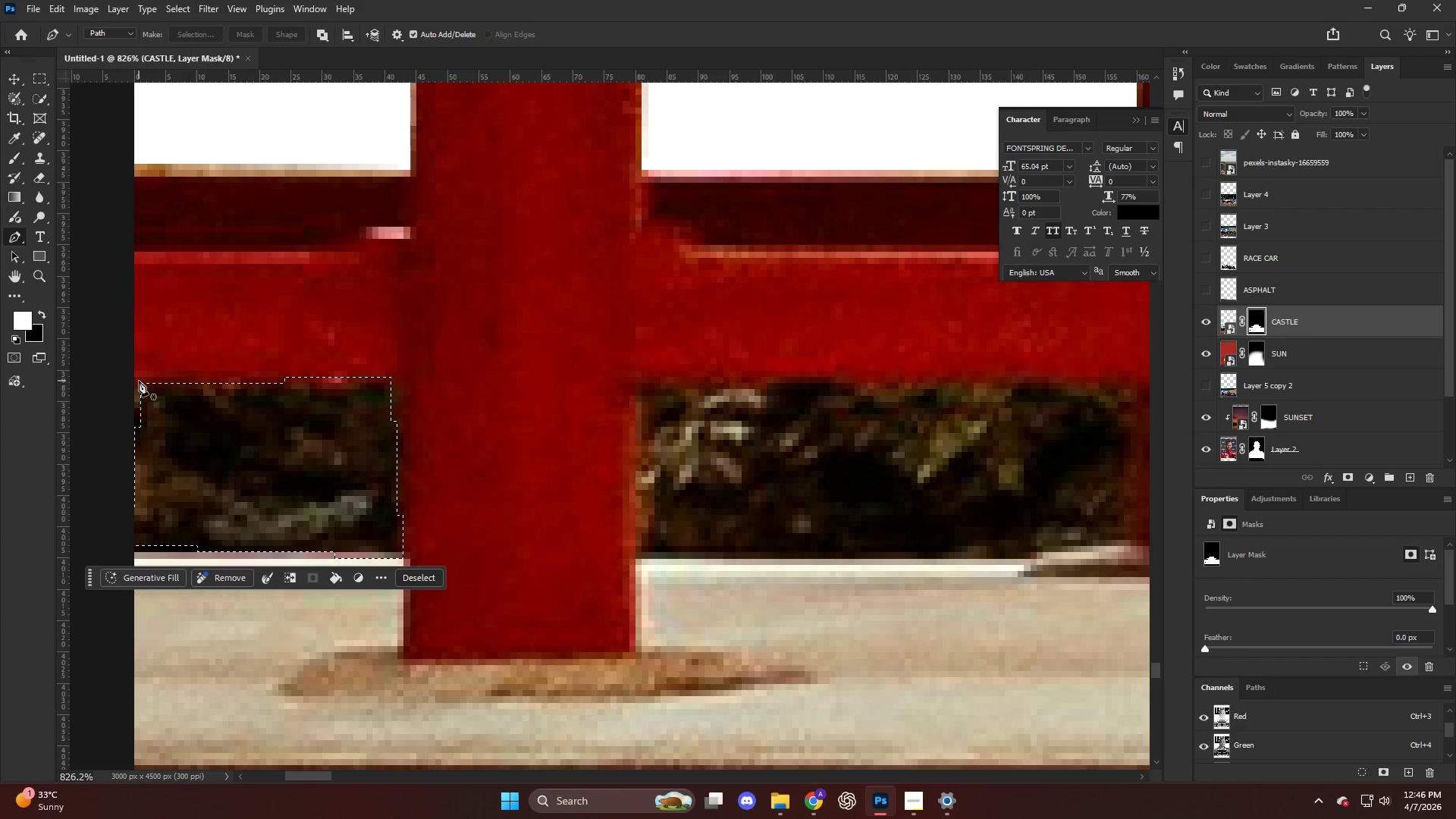 
key(Backspace)
 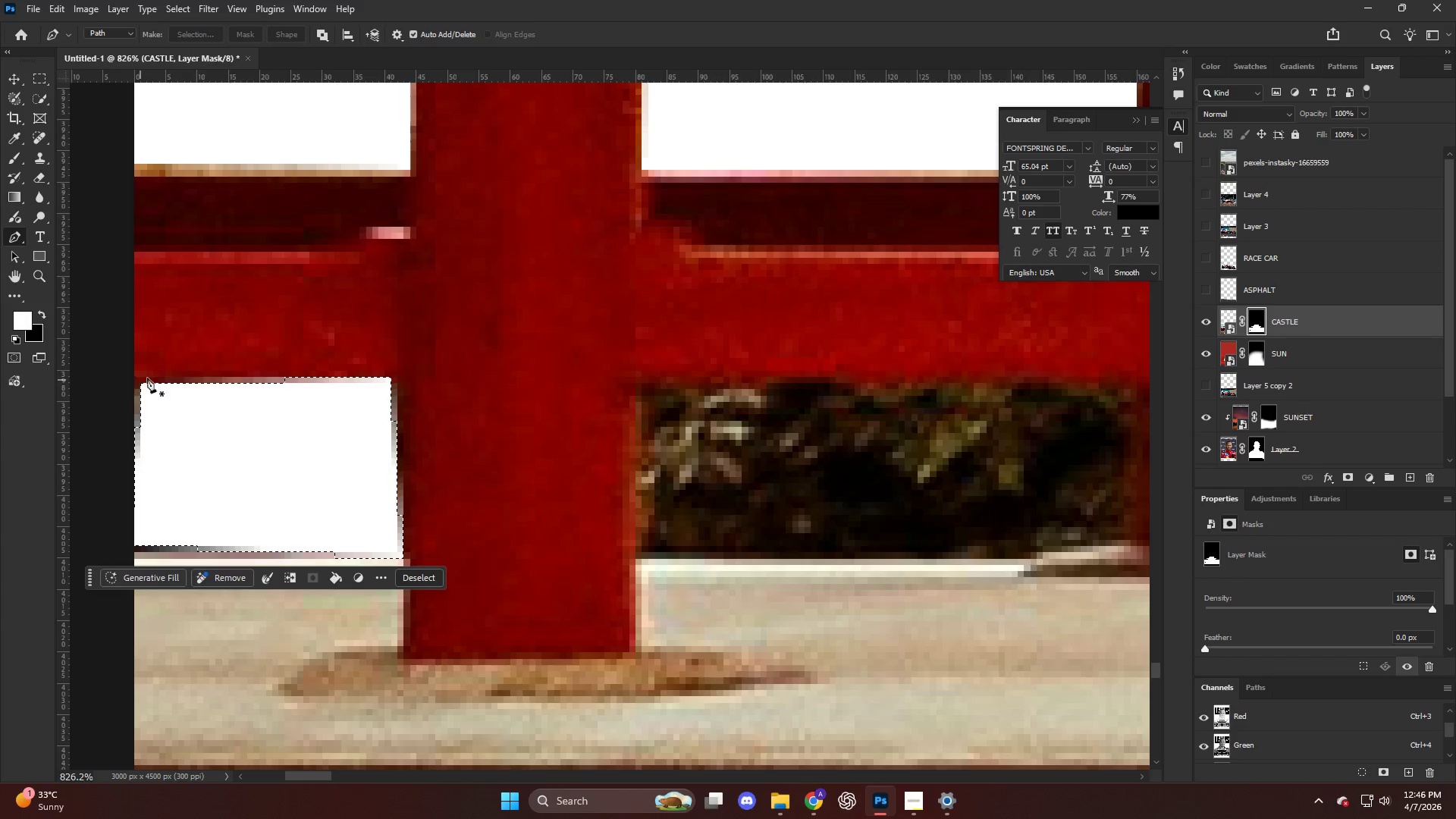 
key(Control+ControlLeft)
 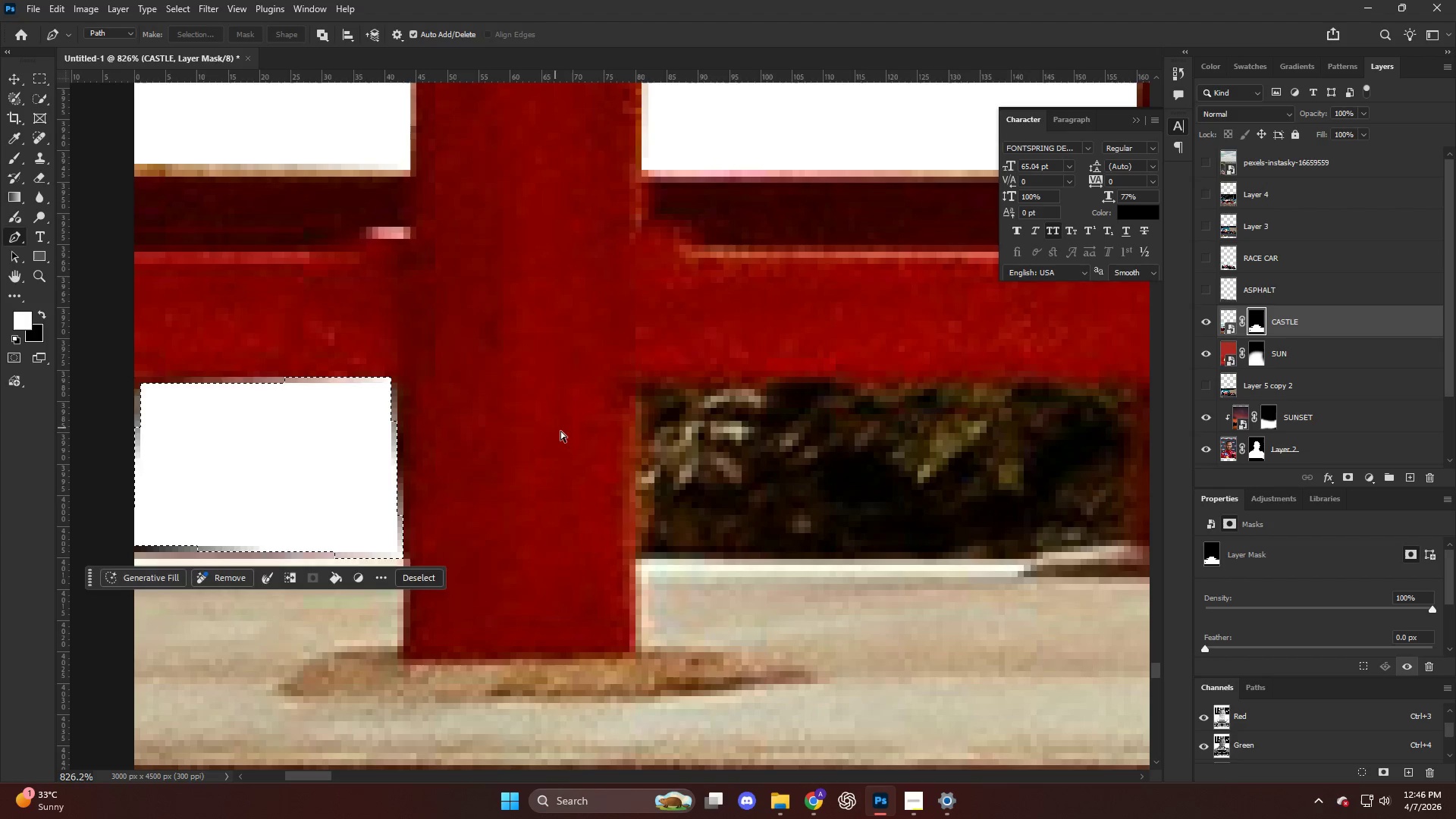 
key(Control+D)
 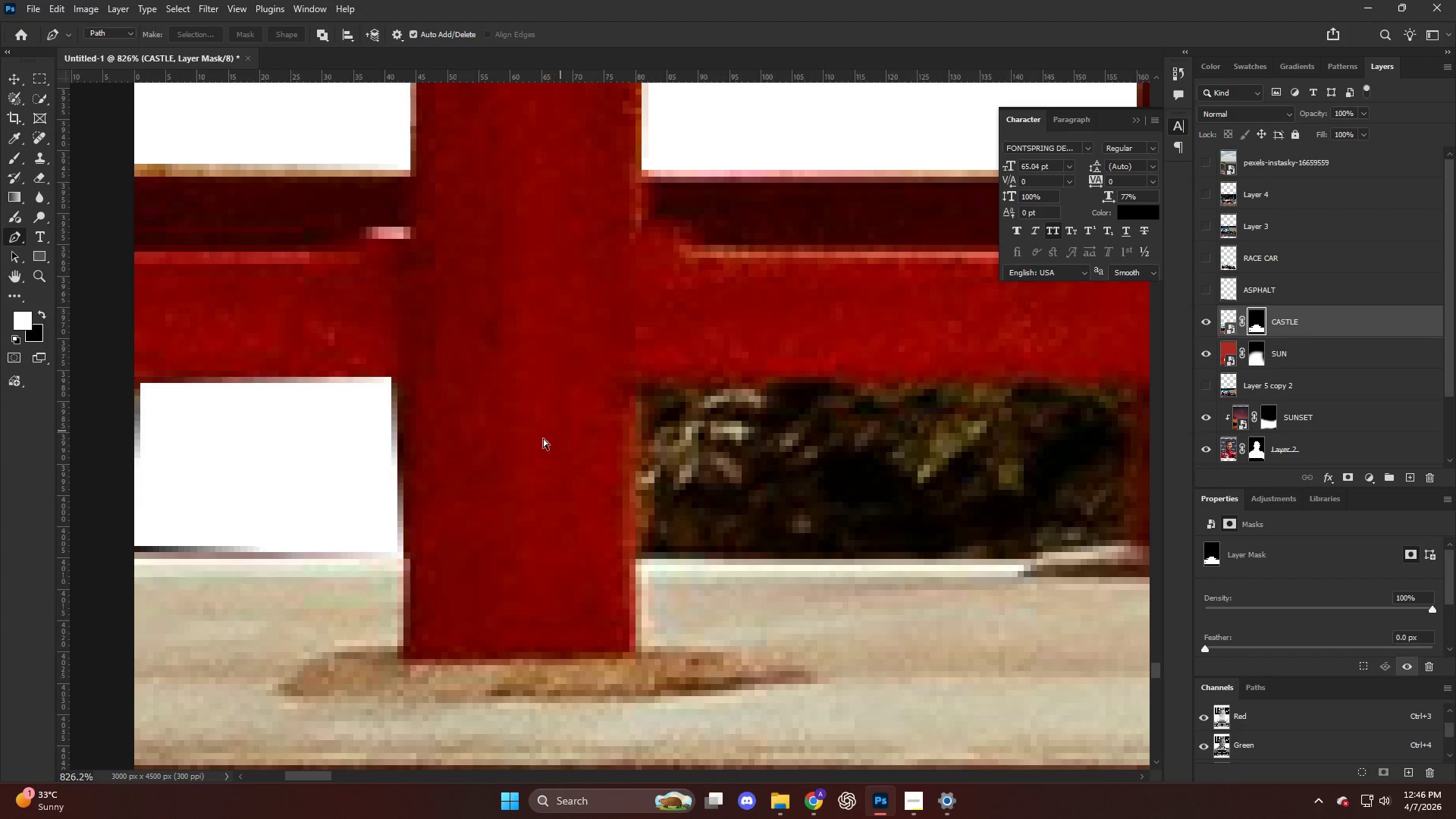 
key(Alt+AltLeft)
 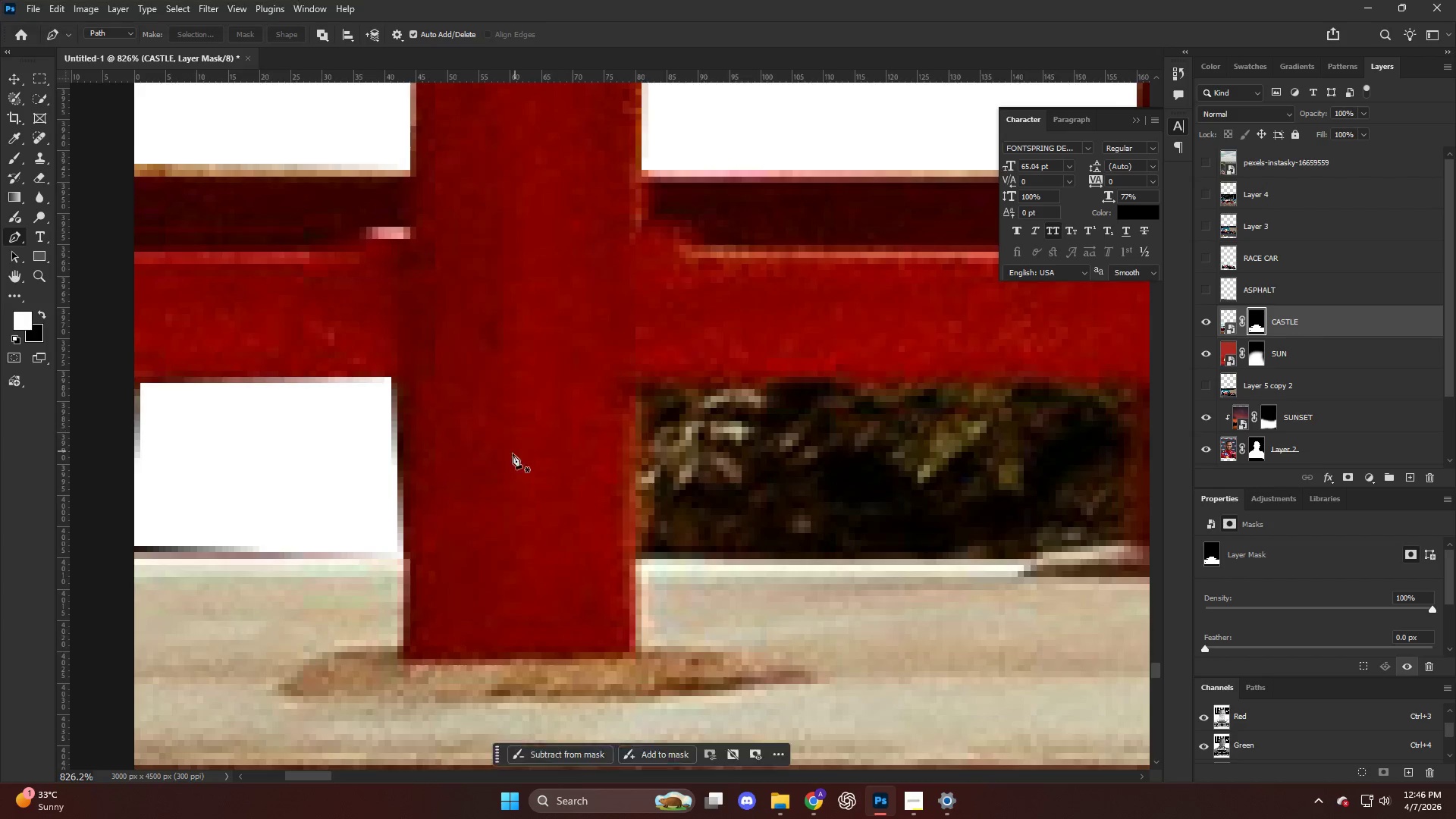 
key(Control+ControlLeft)
 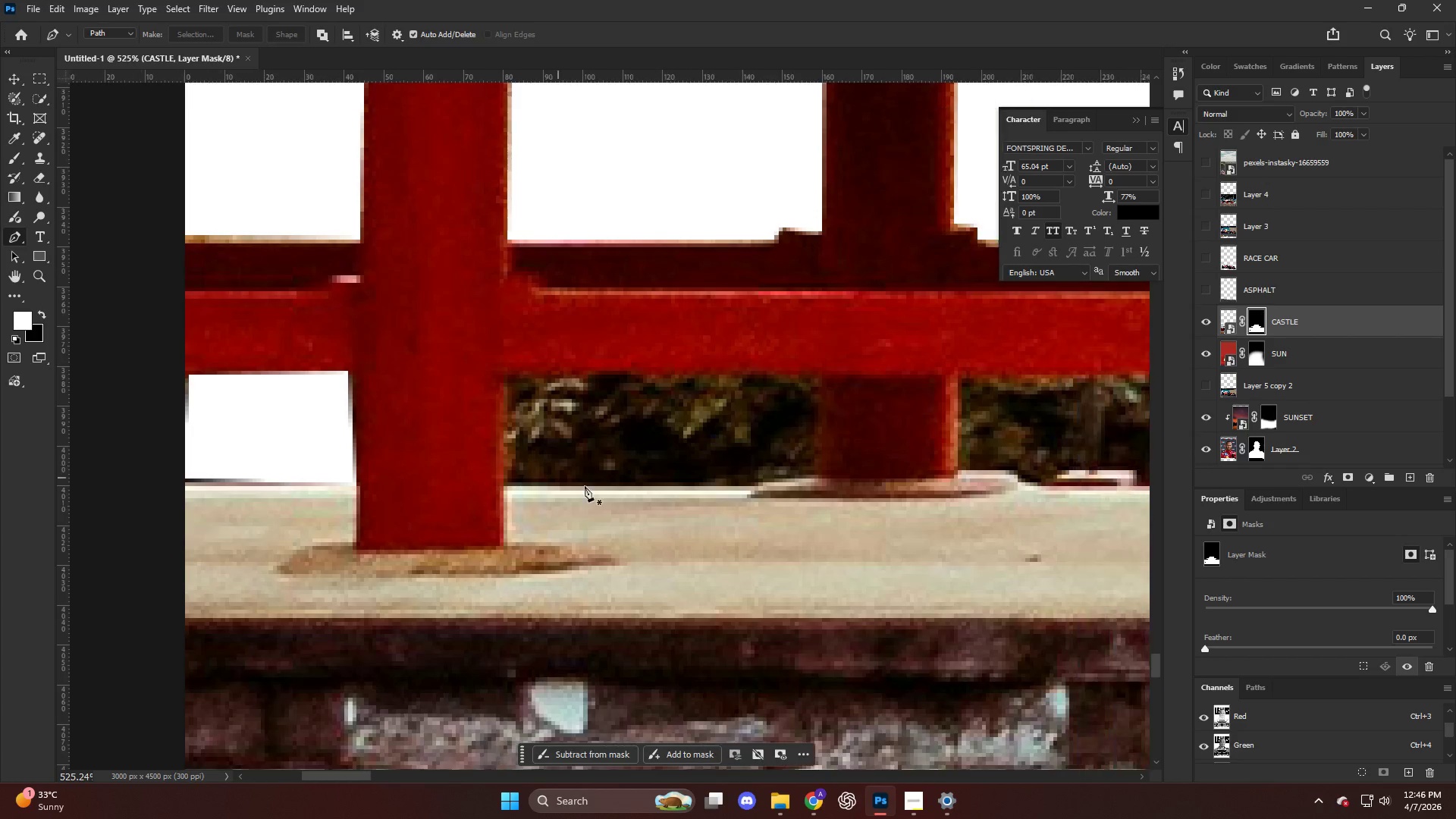 
key(Alt+AltLeft)
 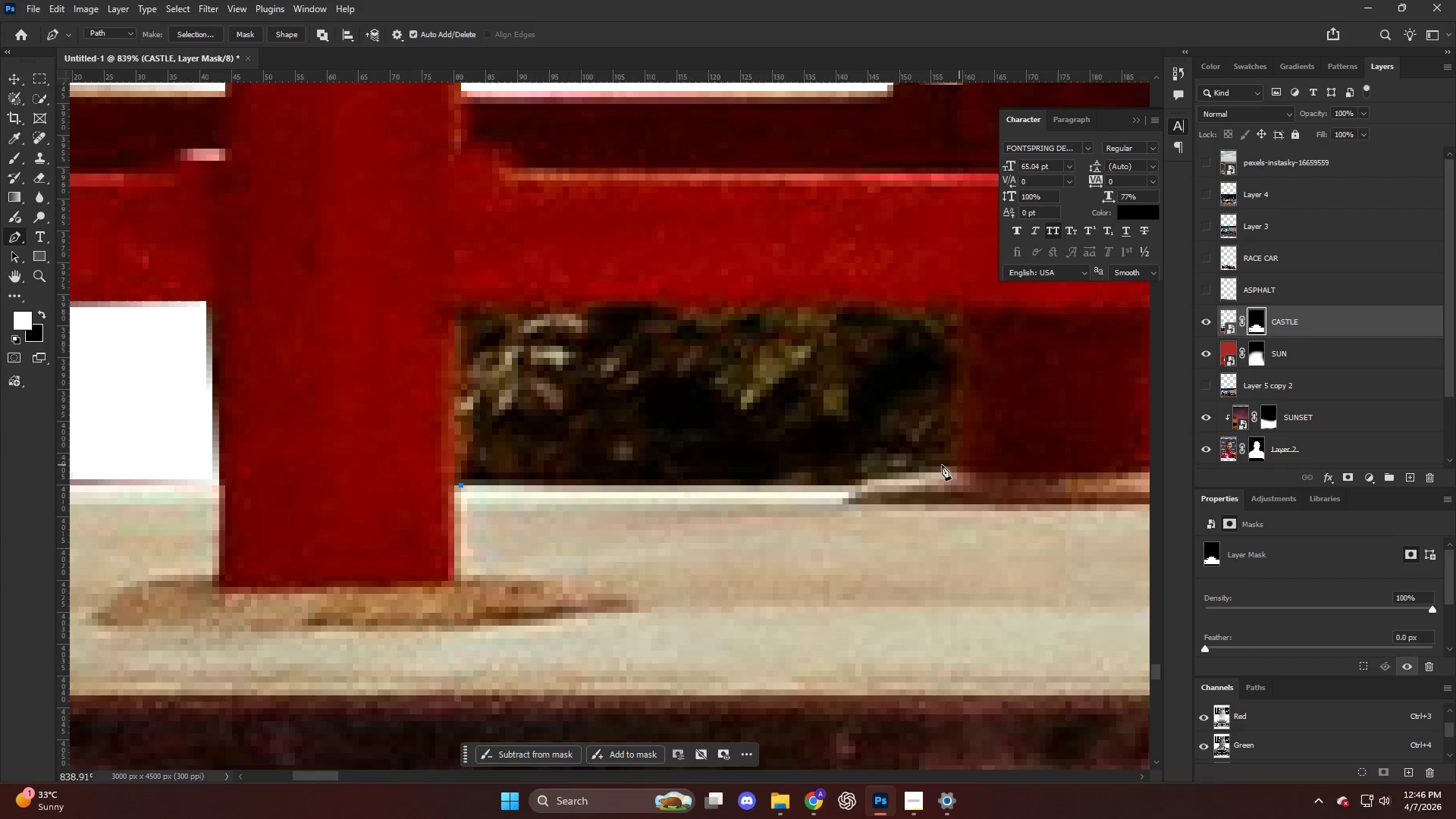 
scroll: coordinate [585, 486], scroll_direction: down, amount: 10.0
 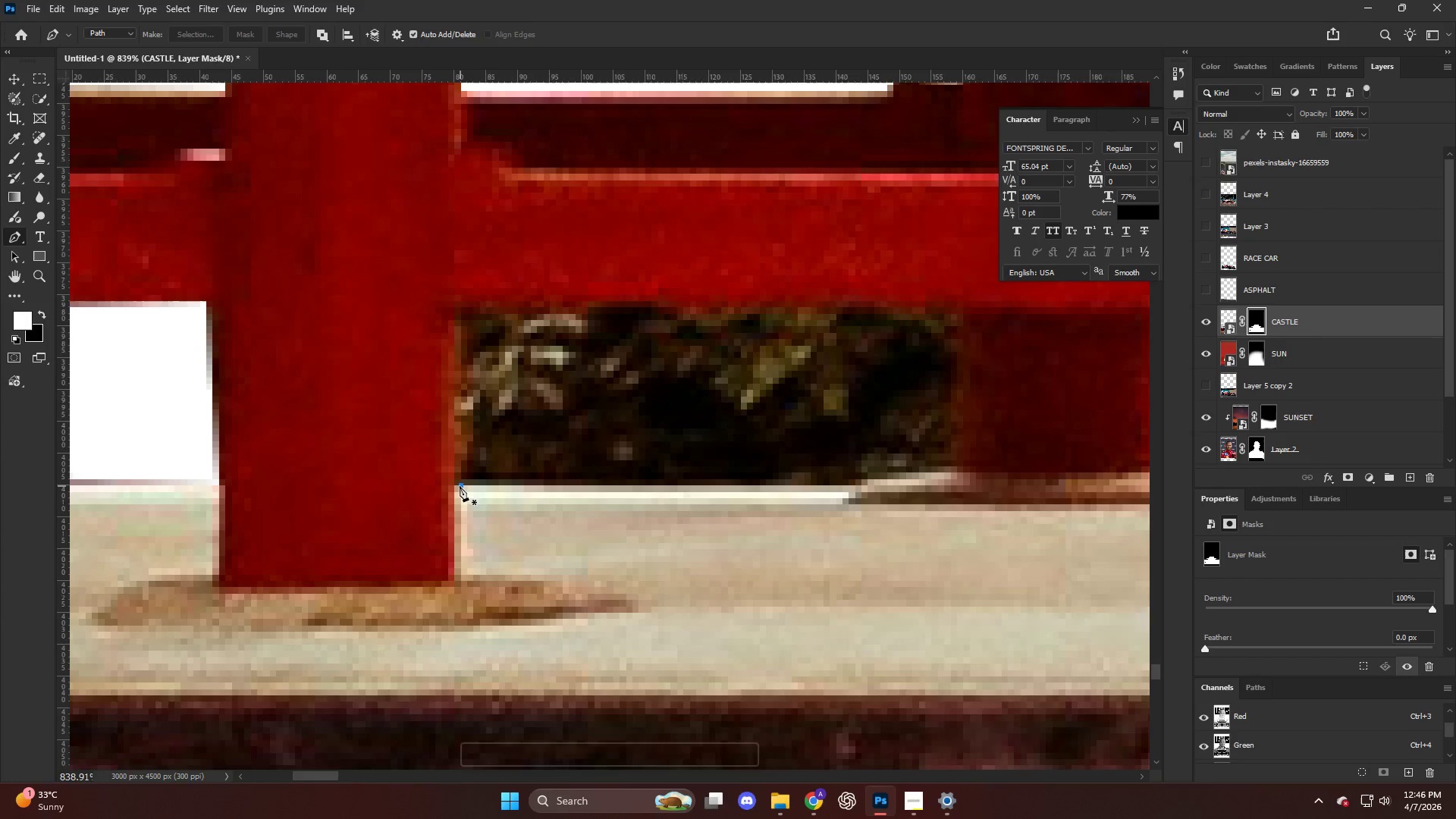 
left_click([857, 482])
 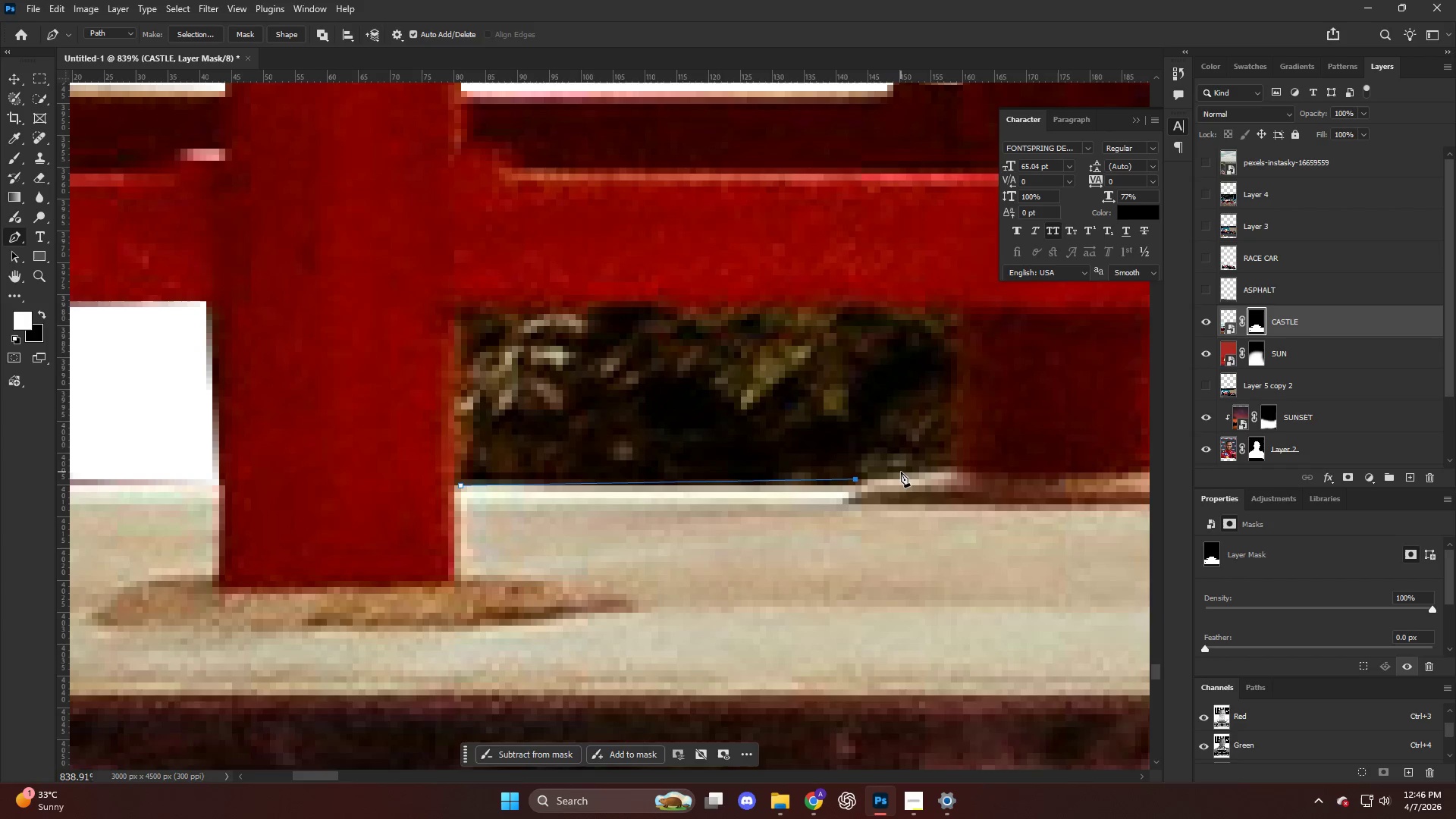 
left_click_drag(start_coordinate=[903, 472], to_coordinate=[907, 472])
 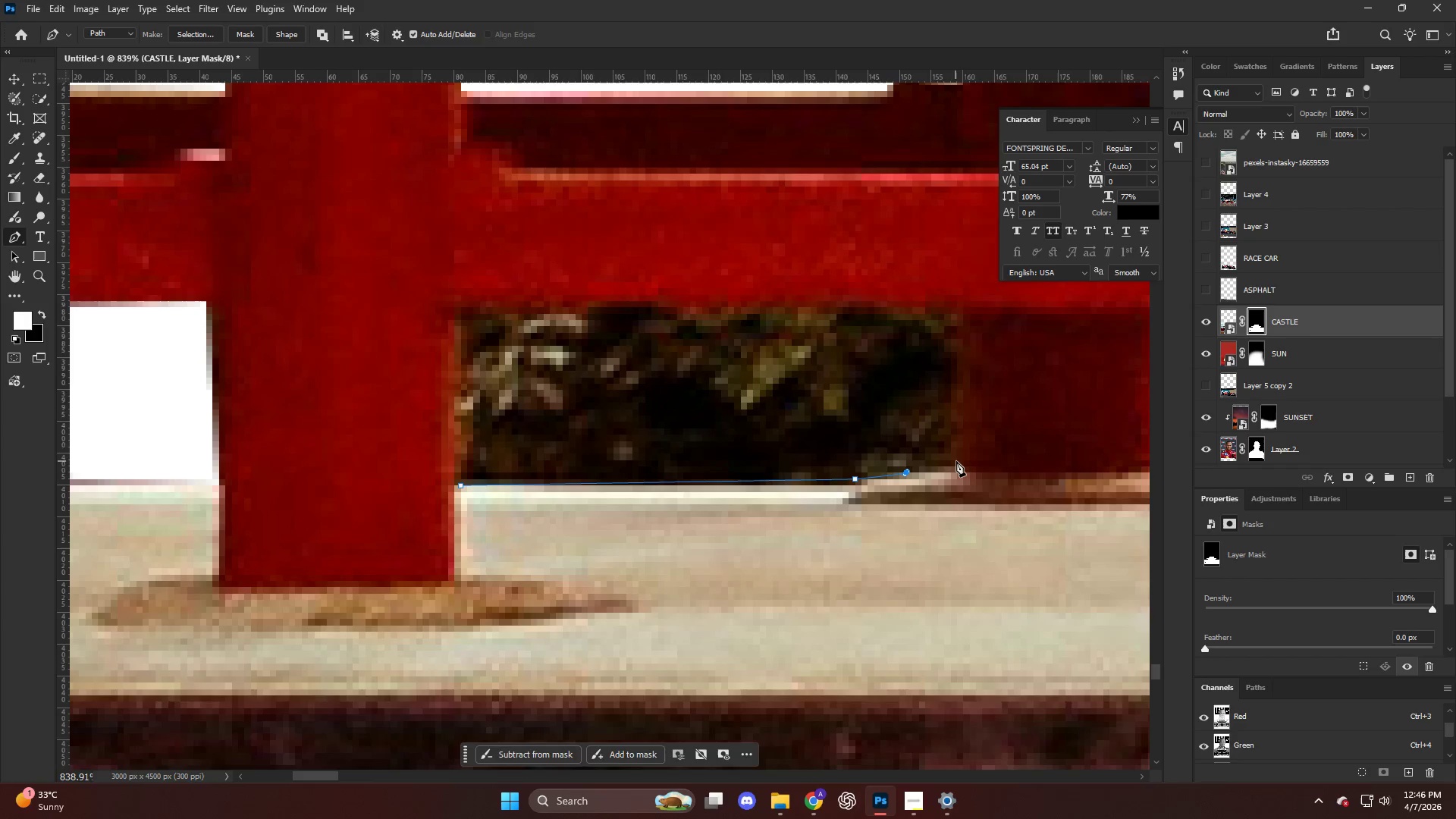 
double_click([959, 461])
 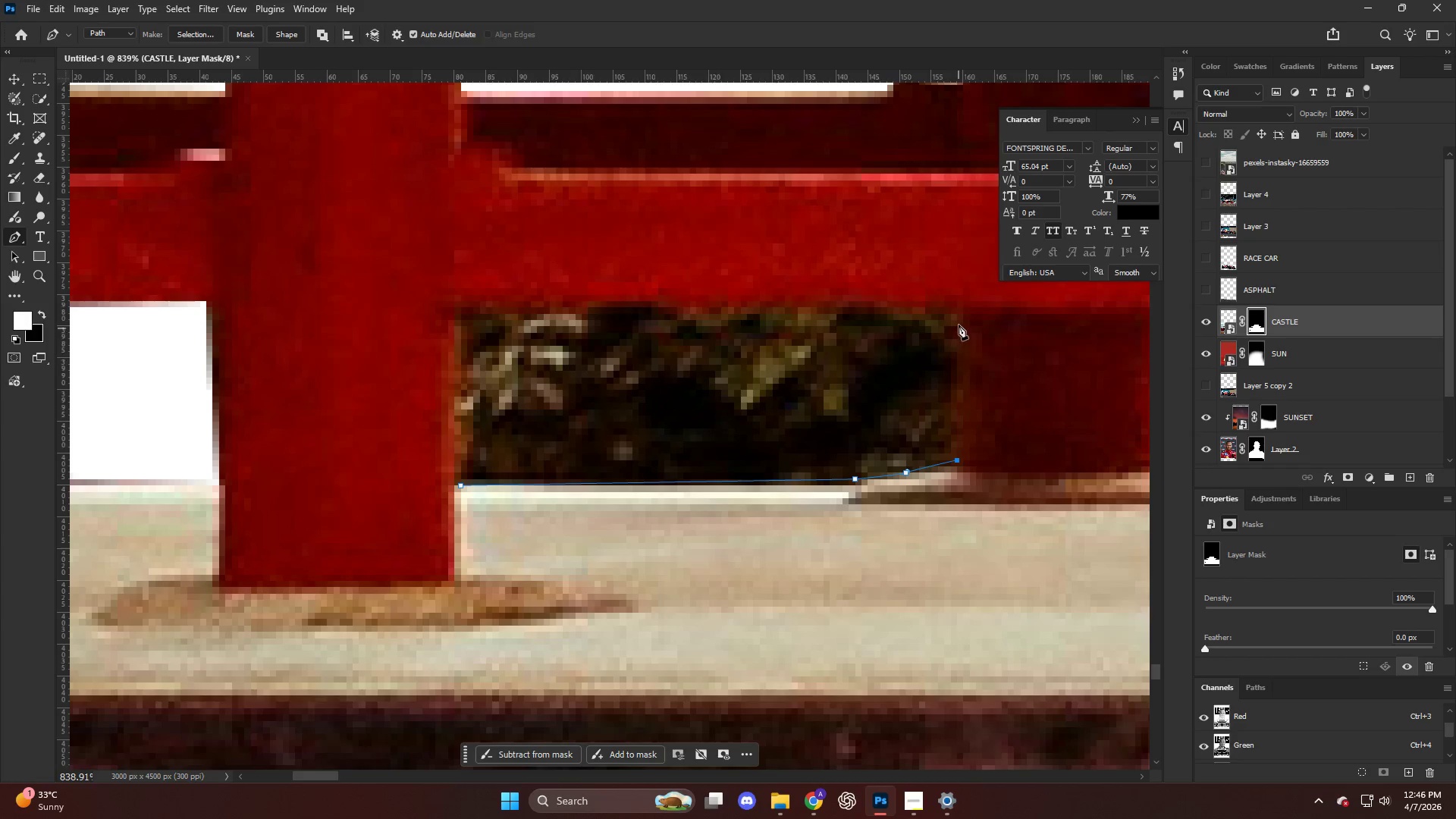 
left_click([959, 303])
 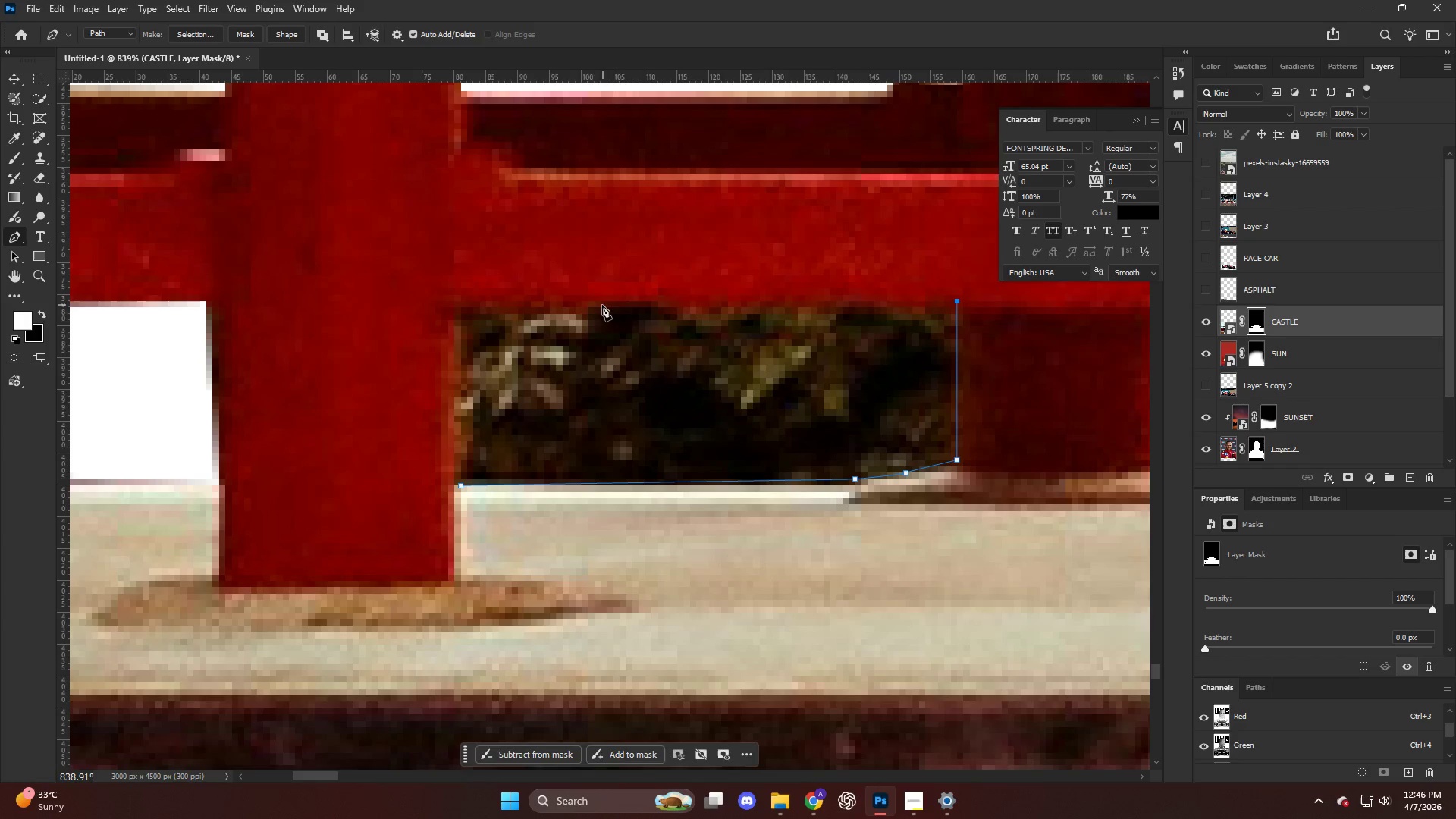 
left_click_drag(start_coordinate=[592, 304], to_coordinate=[551, 303])
 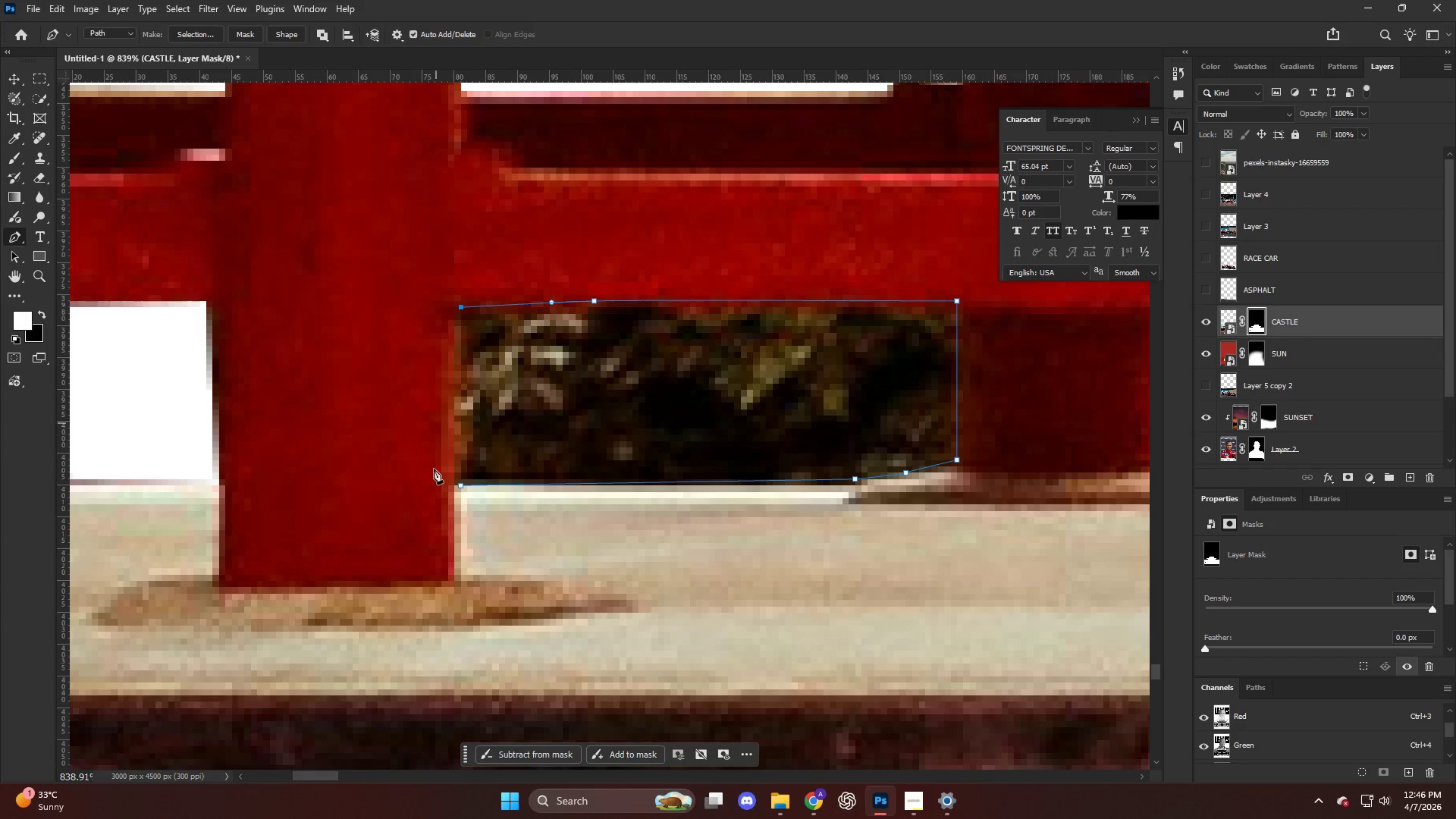 
left_click([454, 485])
 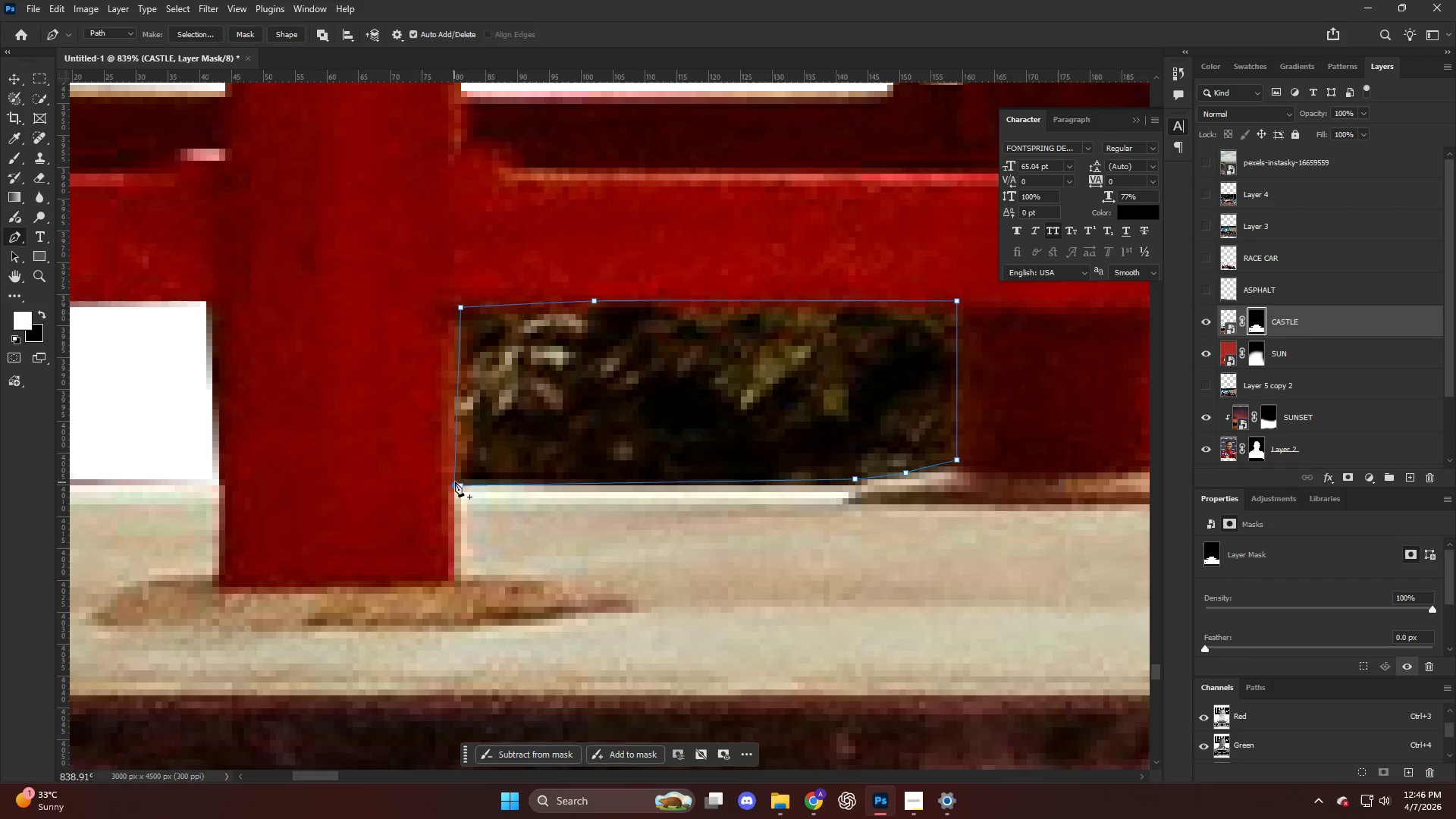 
key(Control+Shift+NumpadEnter)
 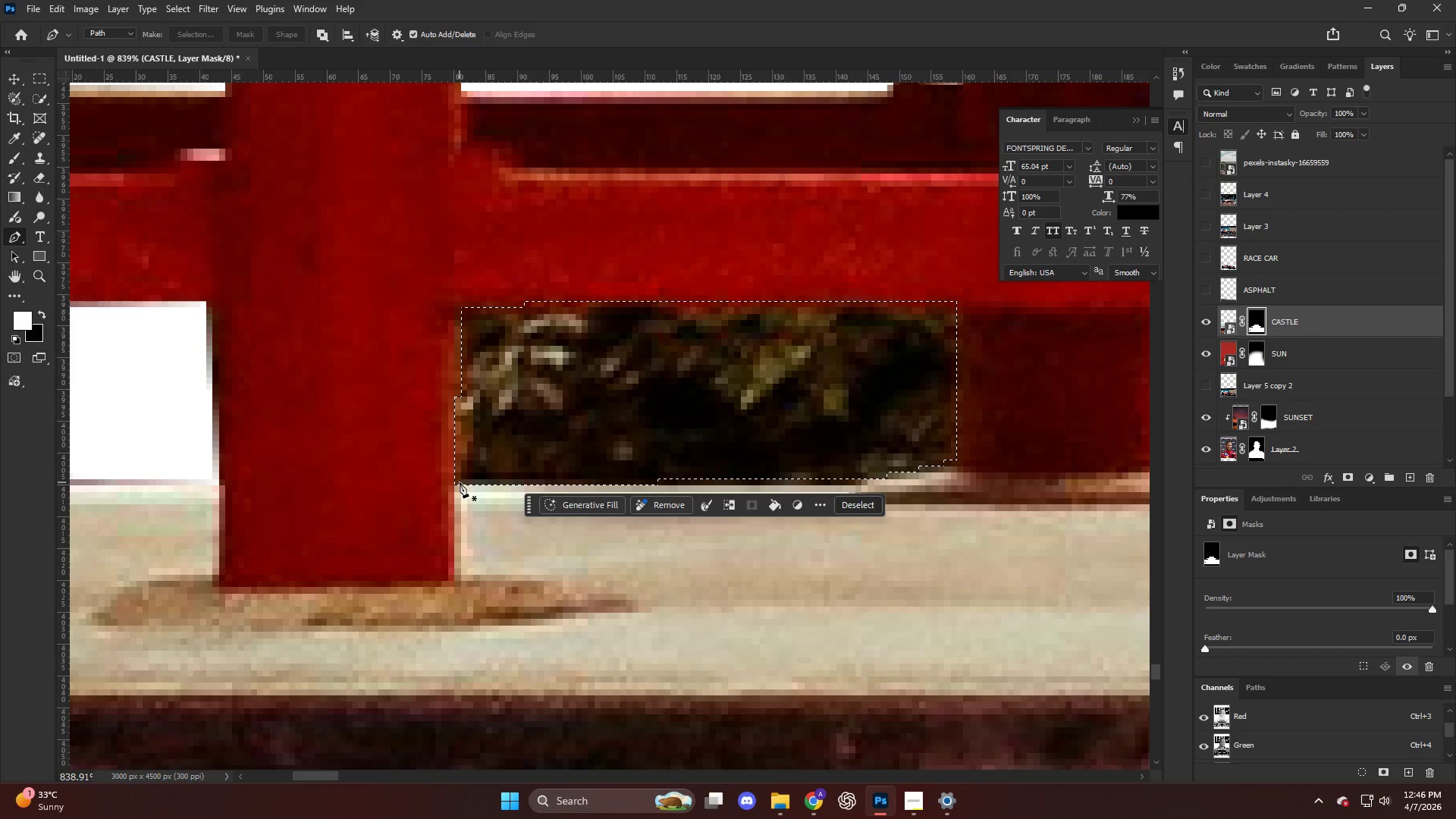 
key(Backspace)
 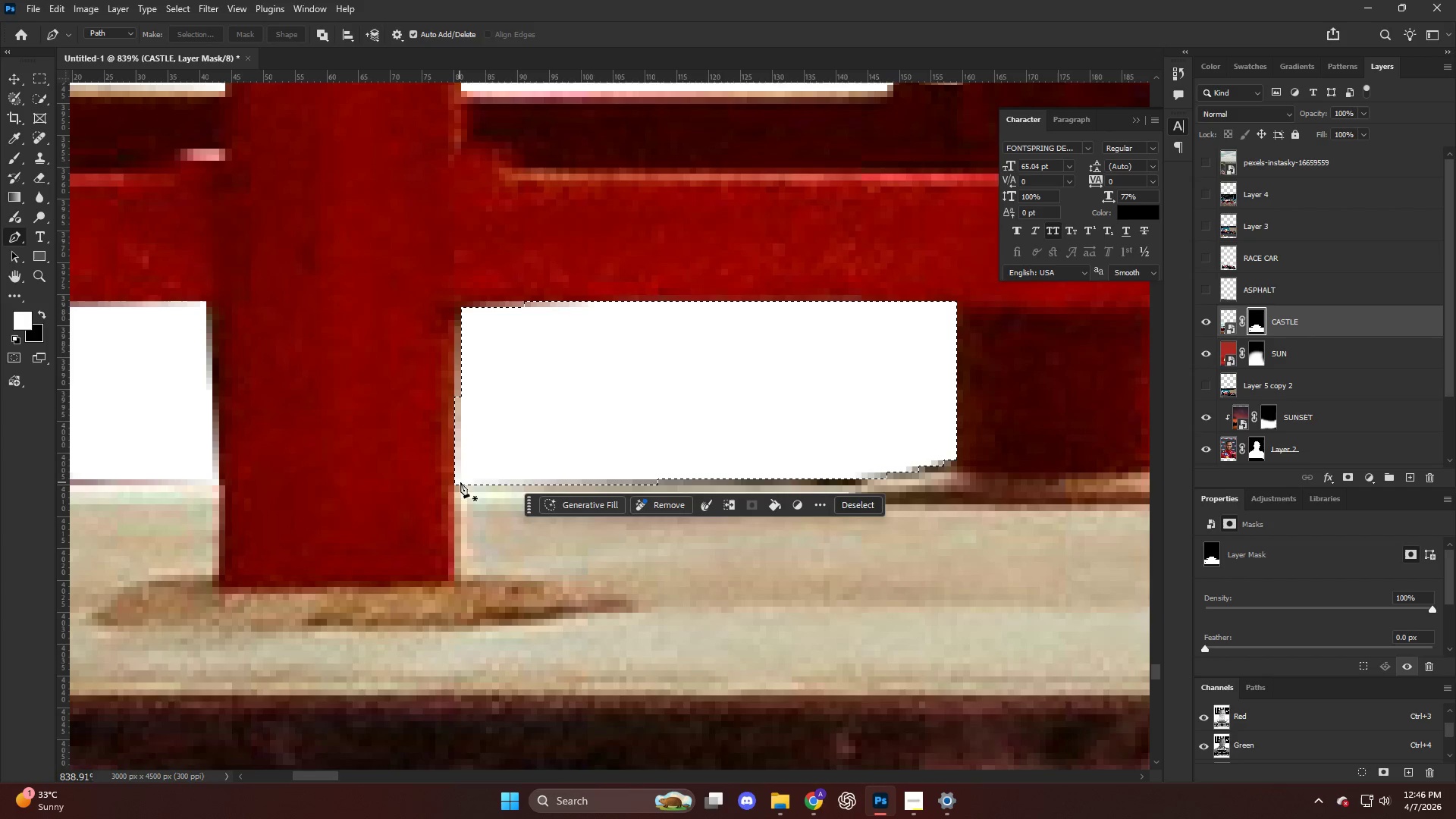 
key(Control+ControlLeft)
 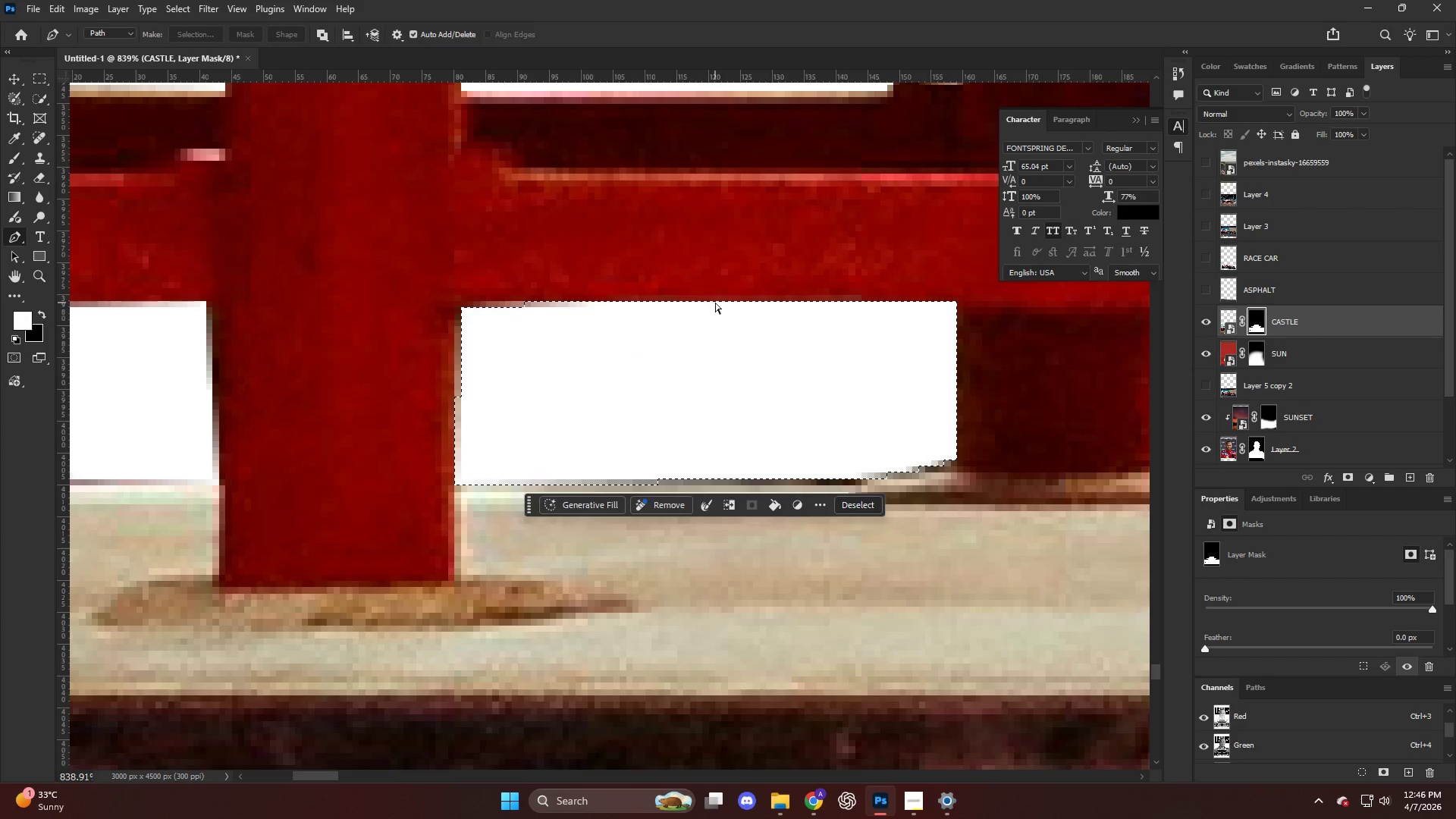 
key(Control+D)
 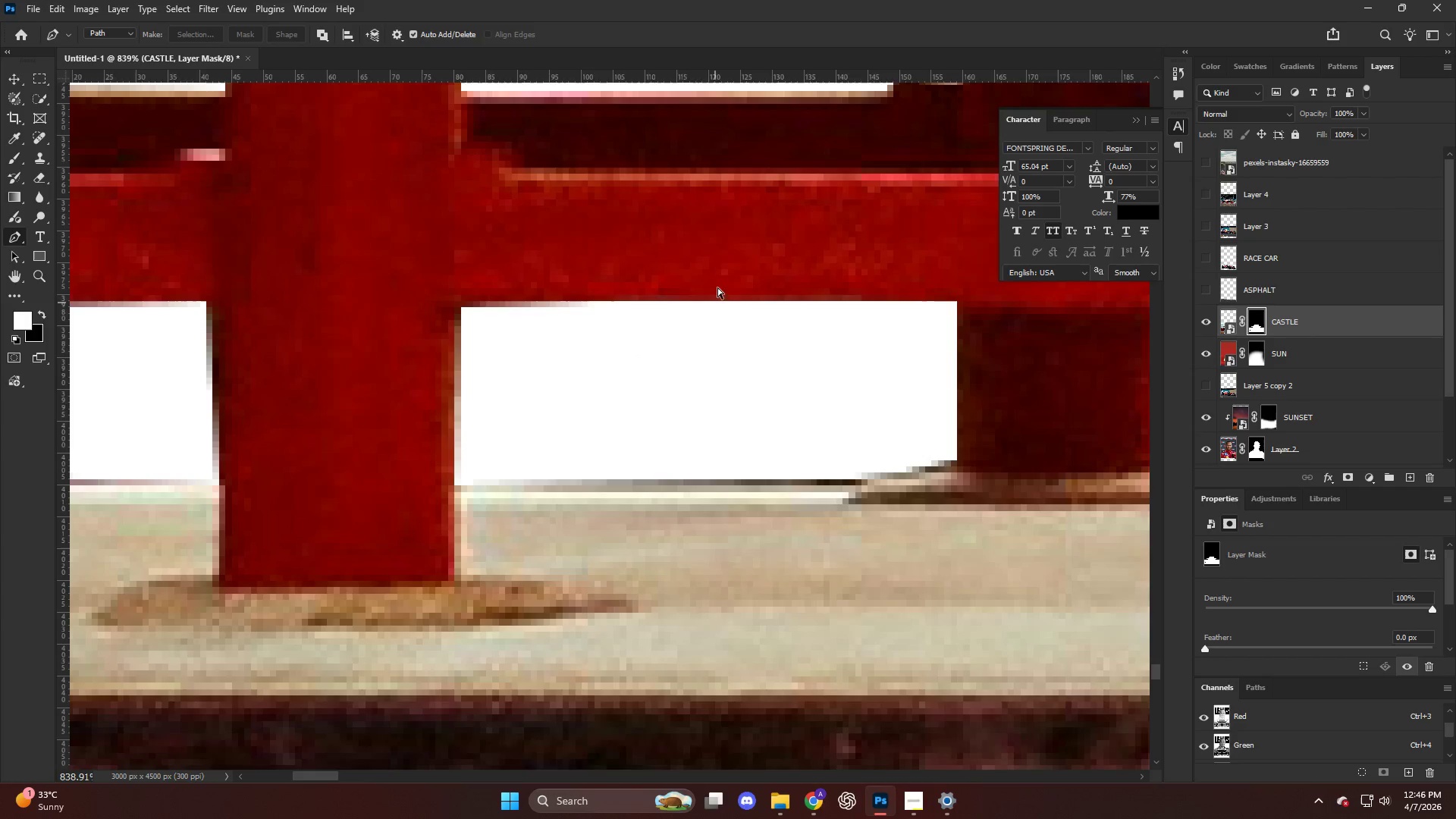 
hold_key(key=AltLeft, duration=0.5)
 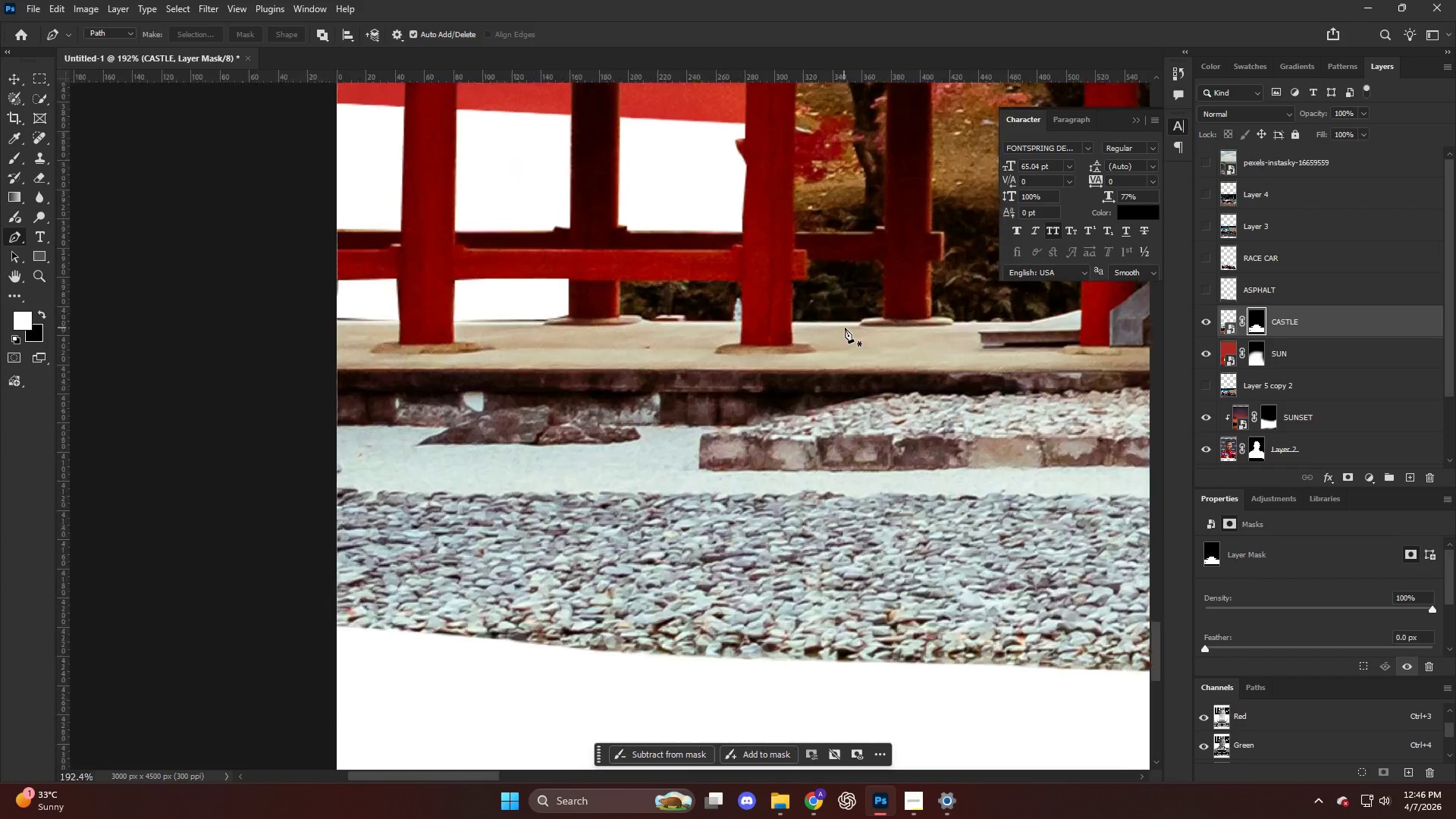 
key(Control+ControlLeft)
 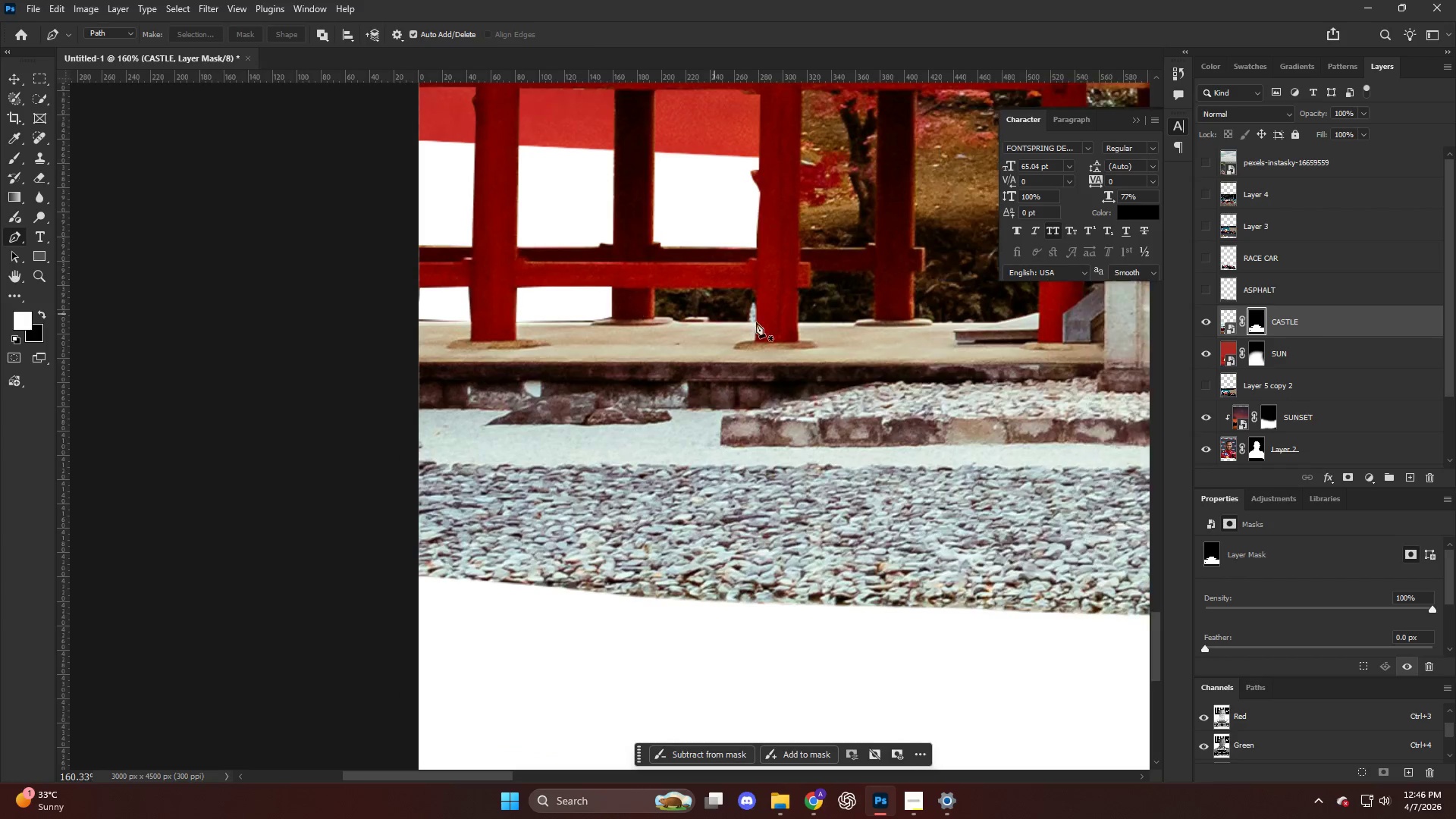 
hold_key(key=AltLeft, duration=0.48)
 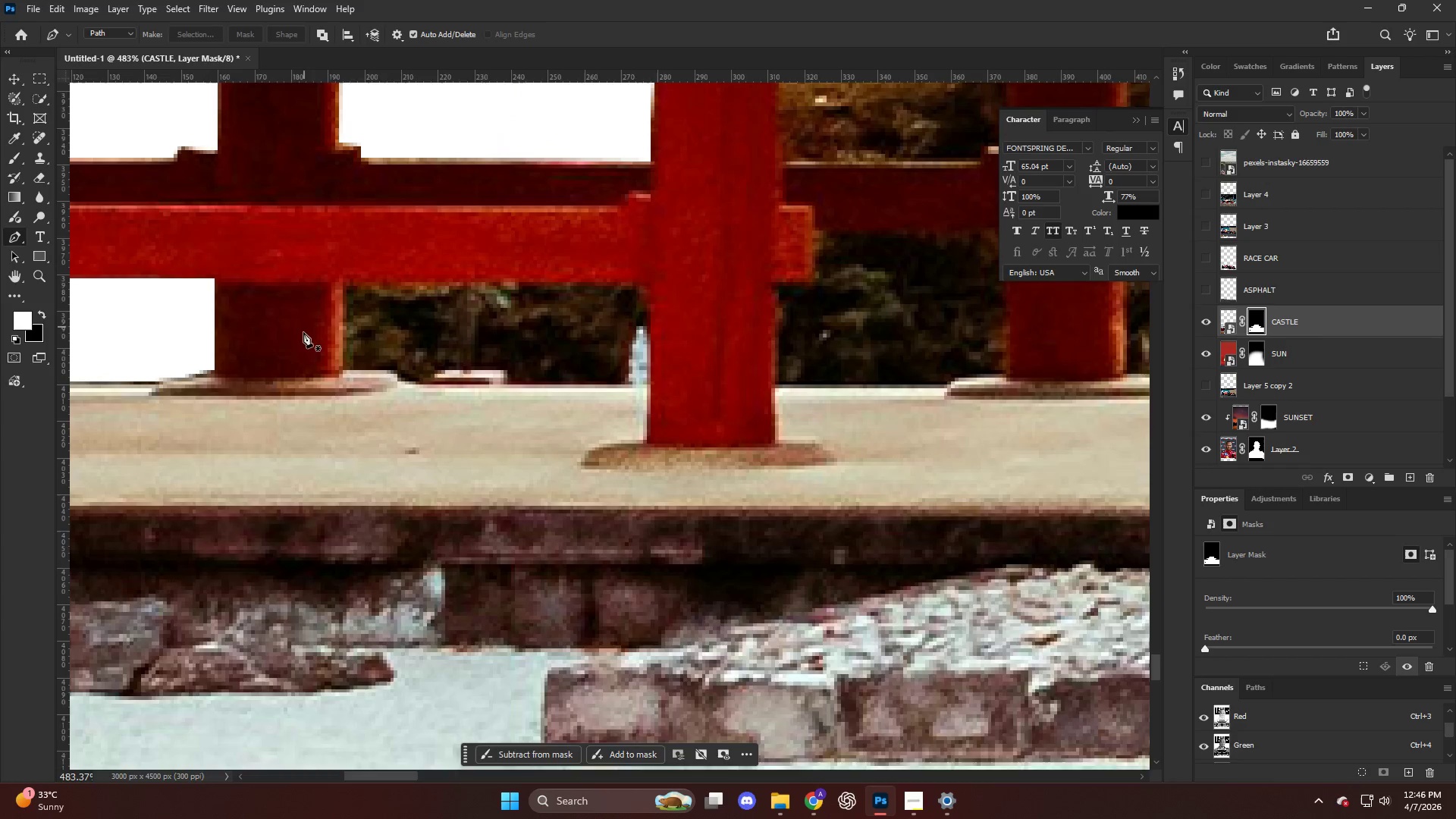 
hold_key(key=AltLeft, duration=0.45)
 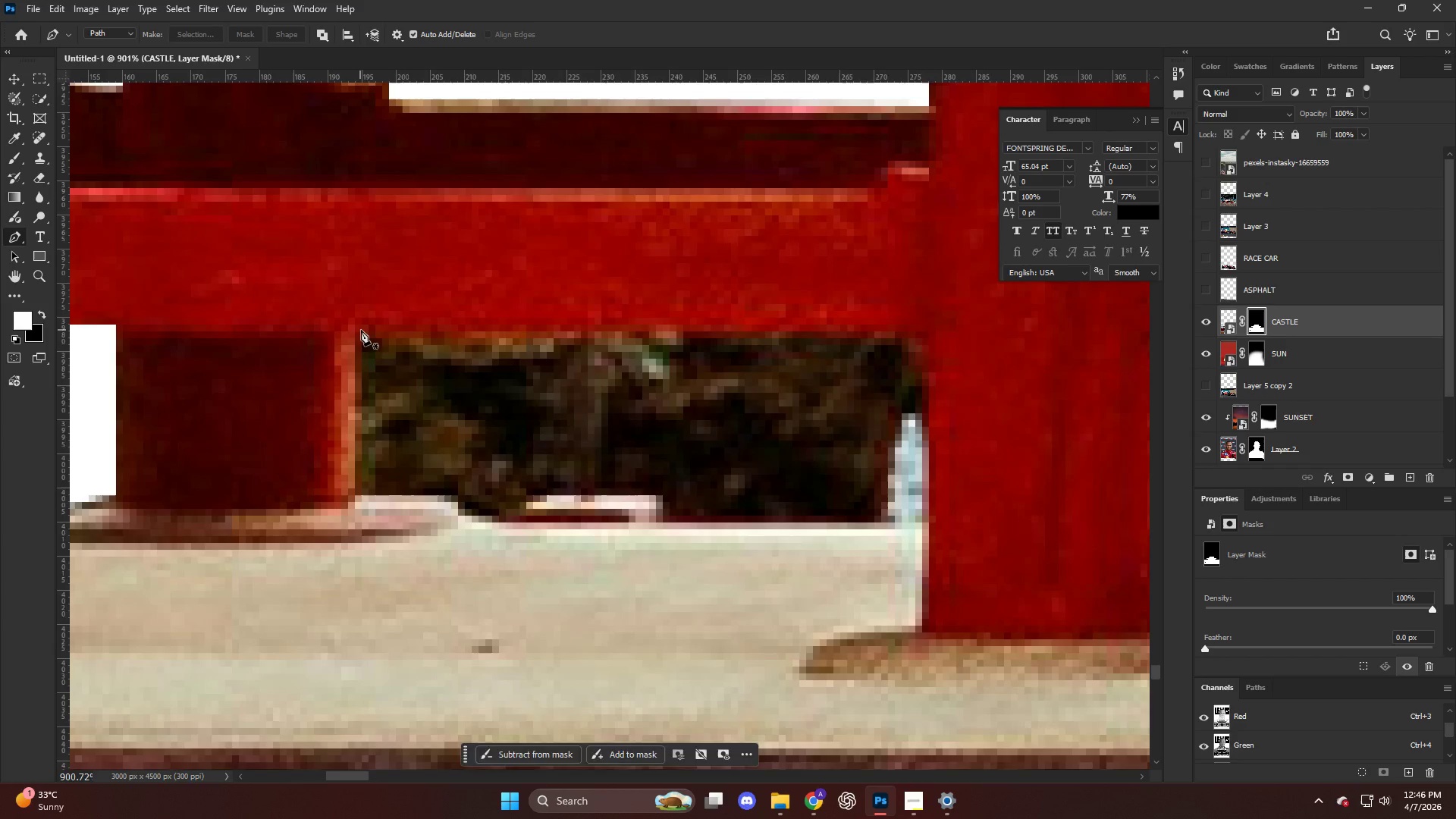 
left_click([361, 330])
 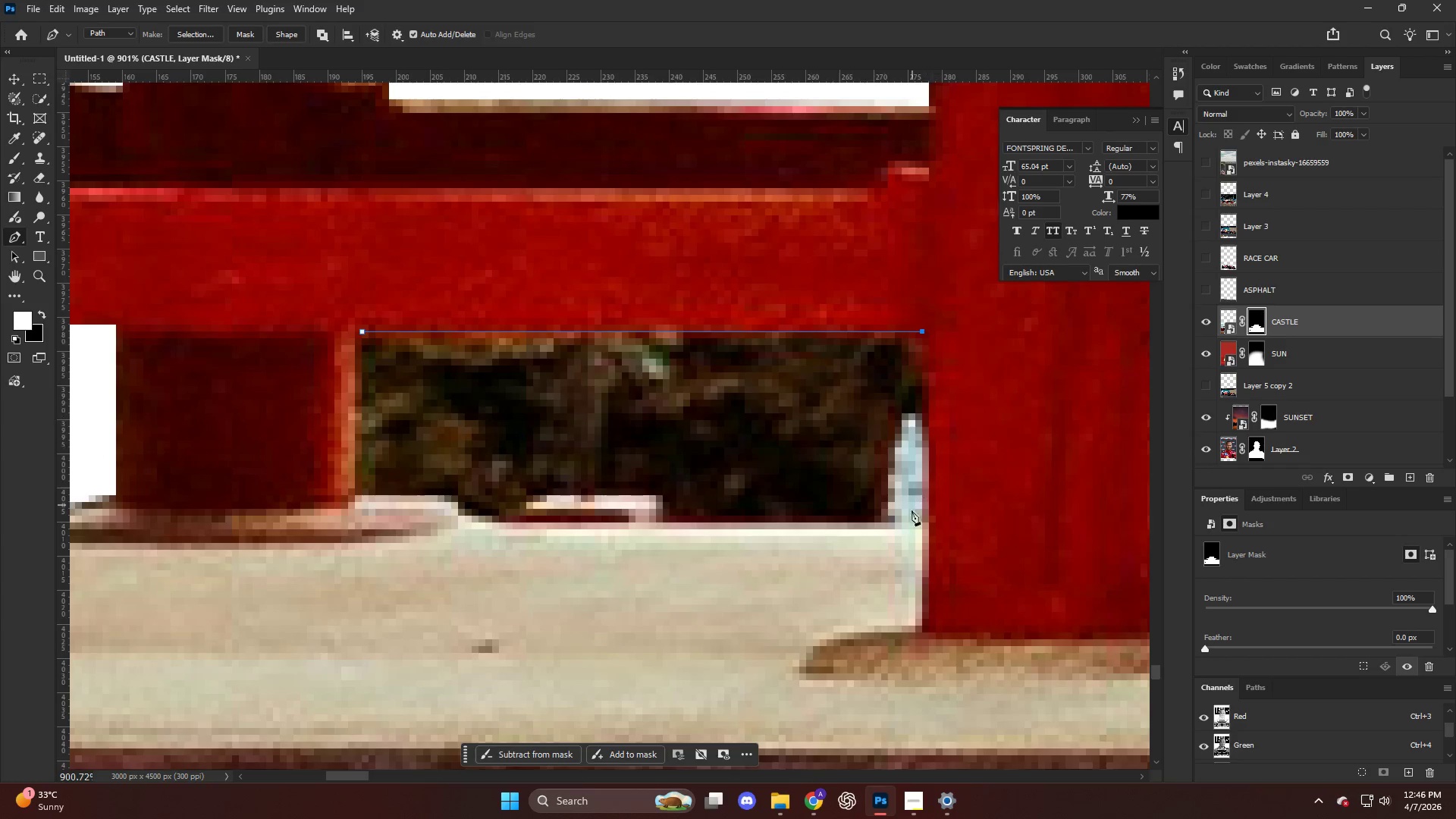 
scroll: coordinate [355, 331], scroll_direction: up, amount: 1.0
 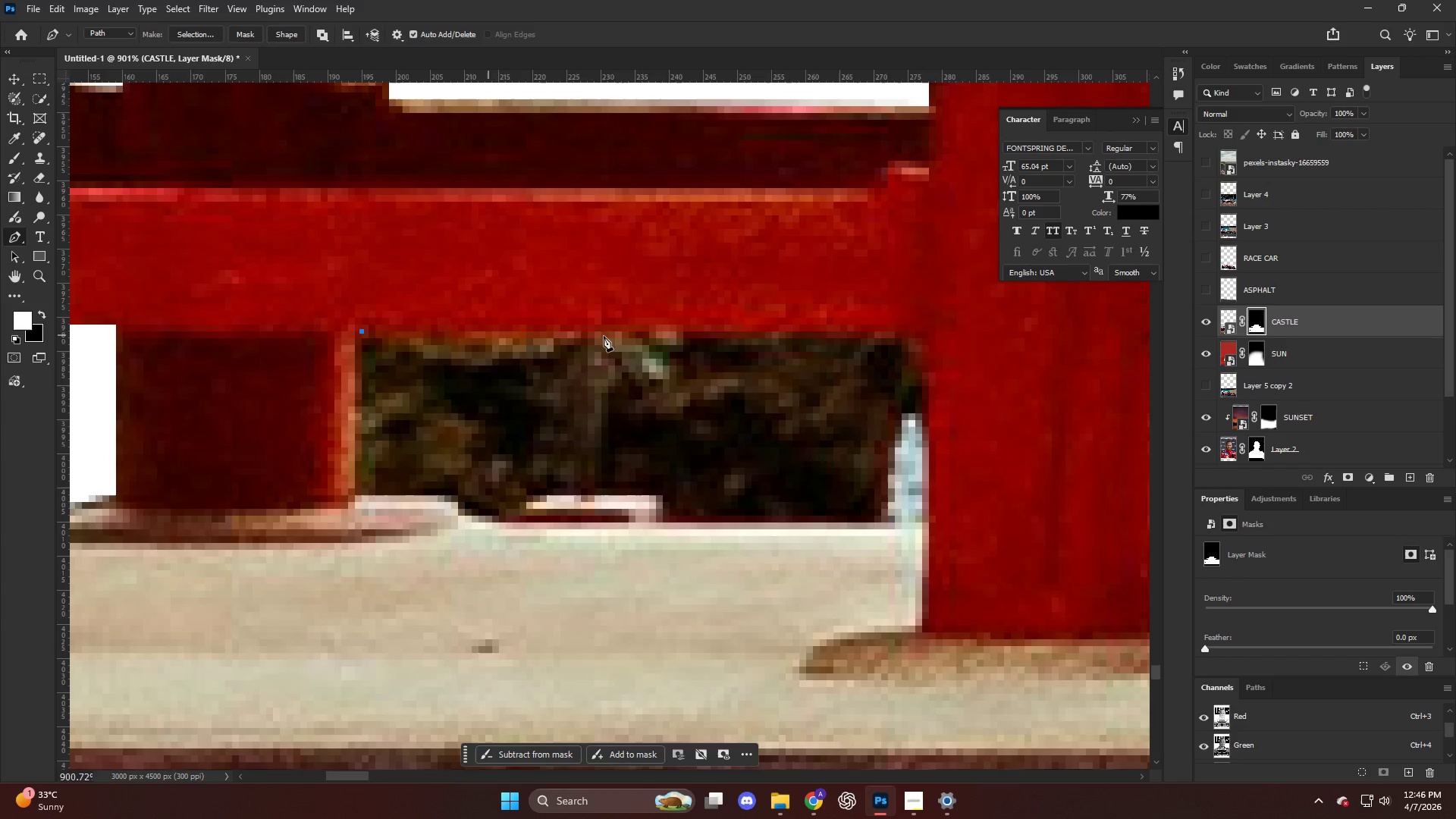 
left_click([927, 521])
 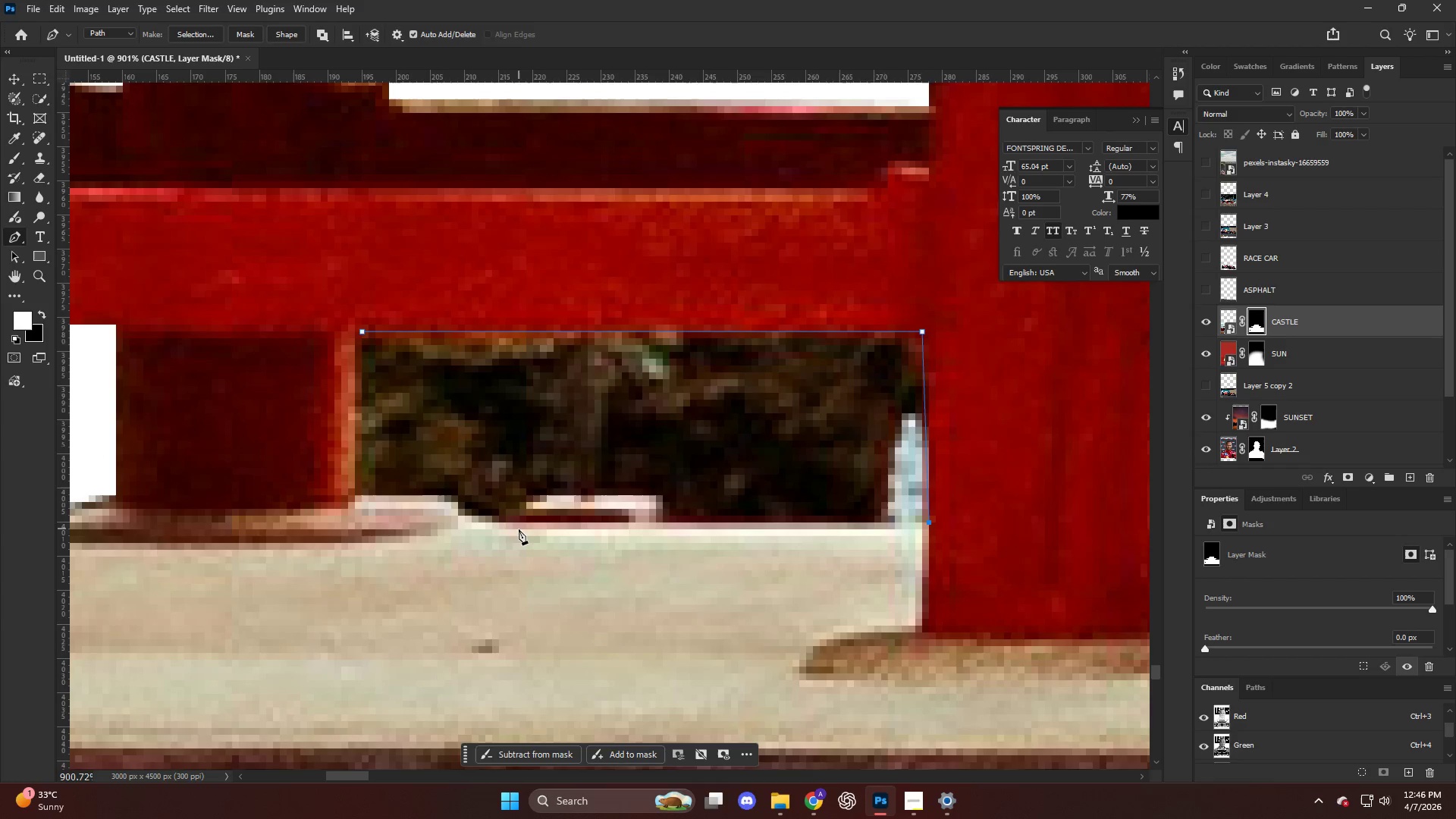 
left_click_drag(start_coordinate=[511, 527], to_coordinate=[486, 525])
 